 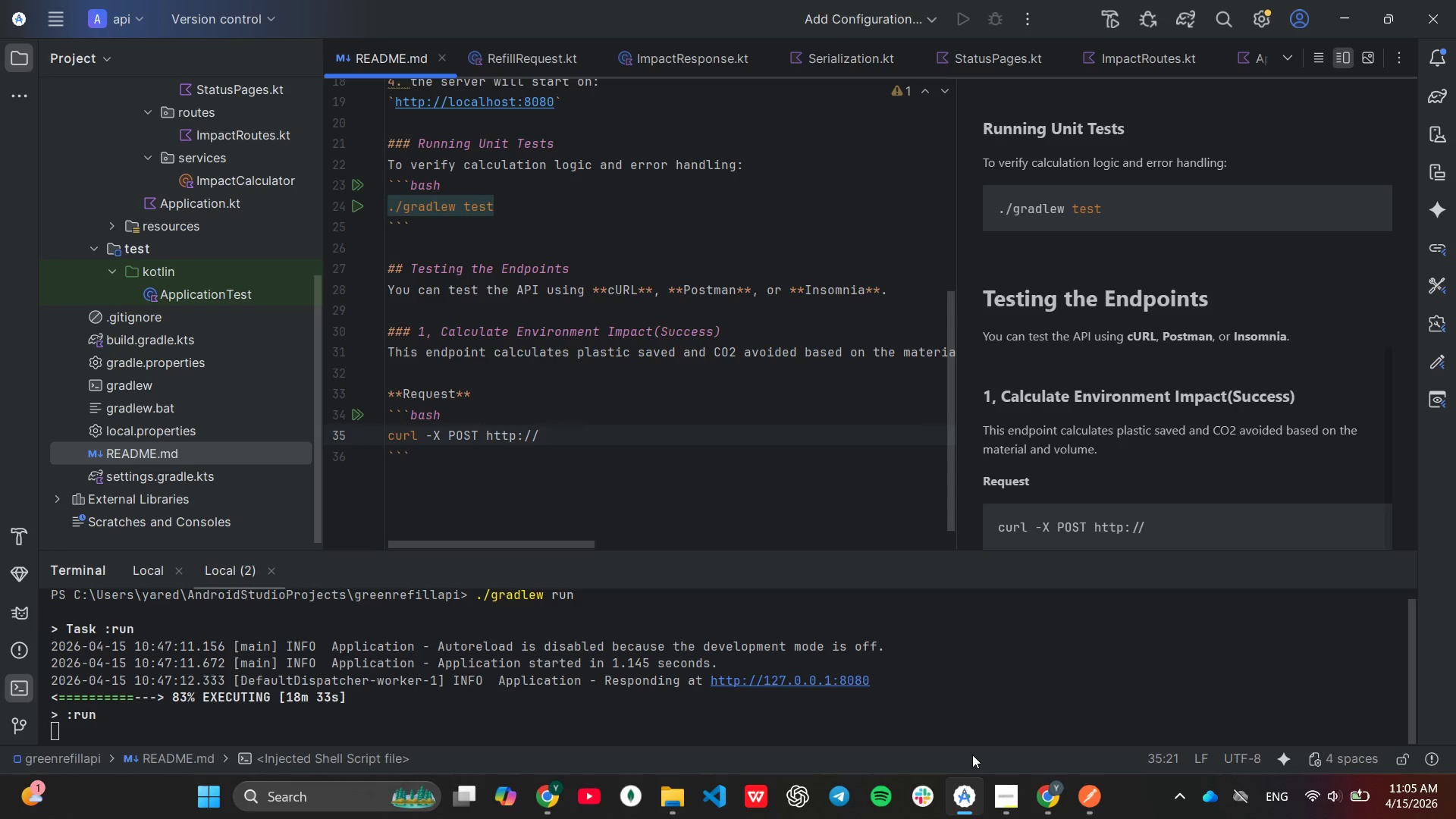 
key(Control+V)
 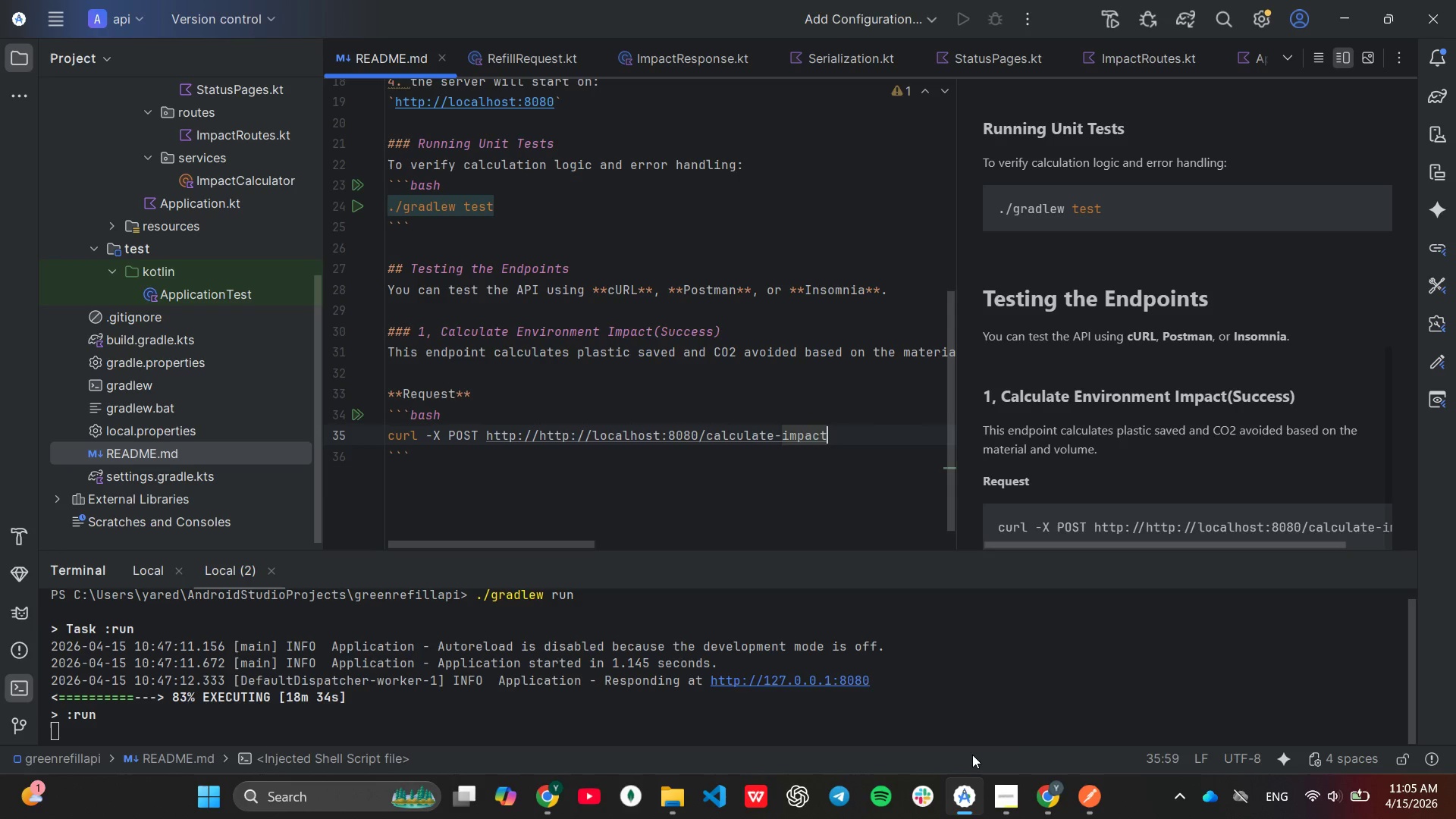 
hold_key(key=ArrowLeft, duration=1.38)
 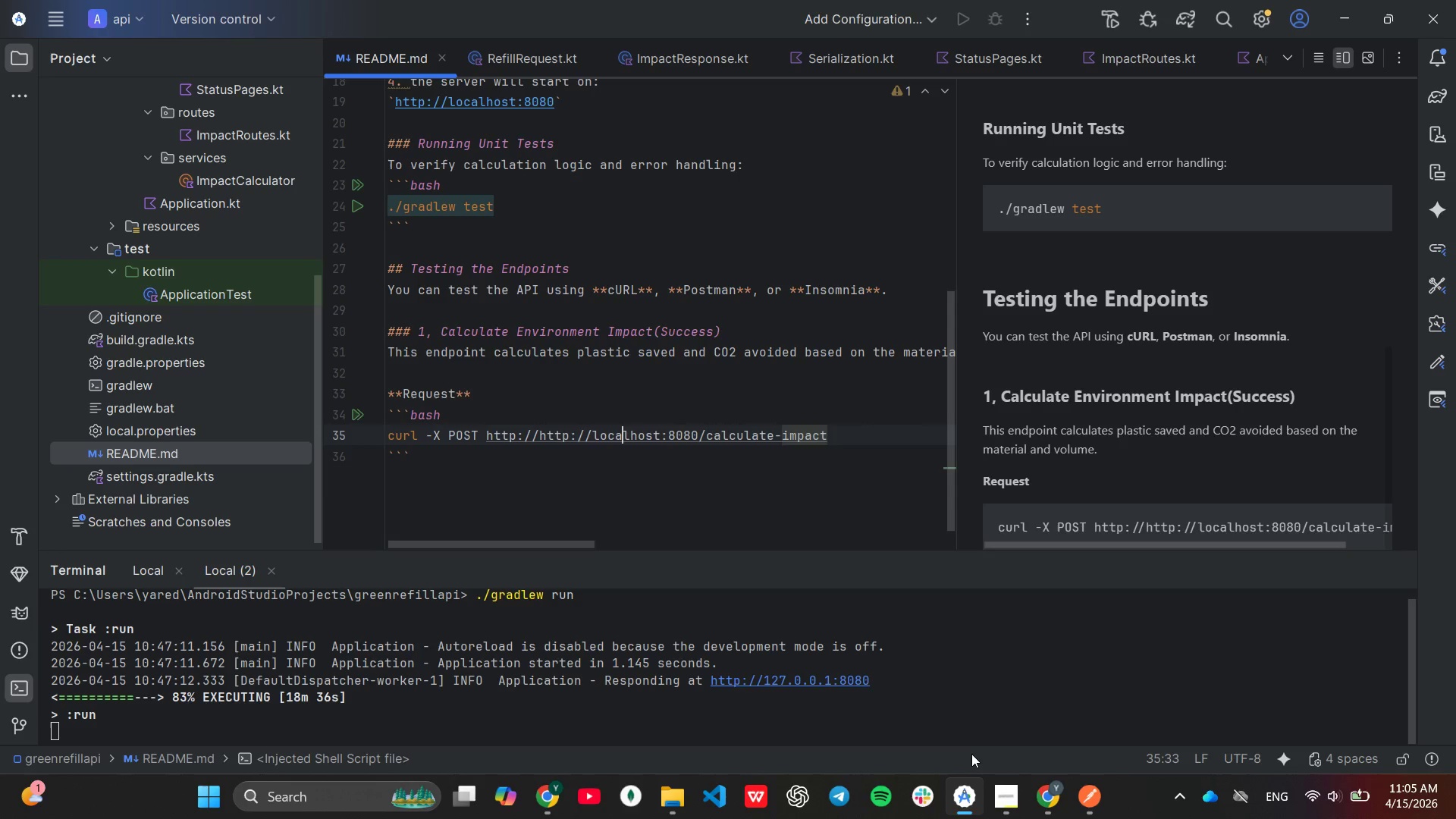 
key(ArrowLeft)
 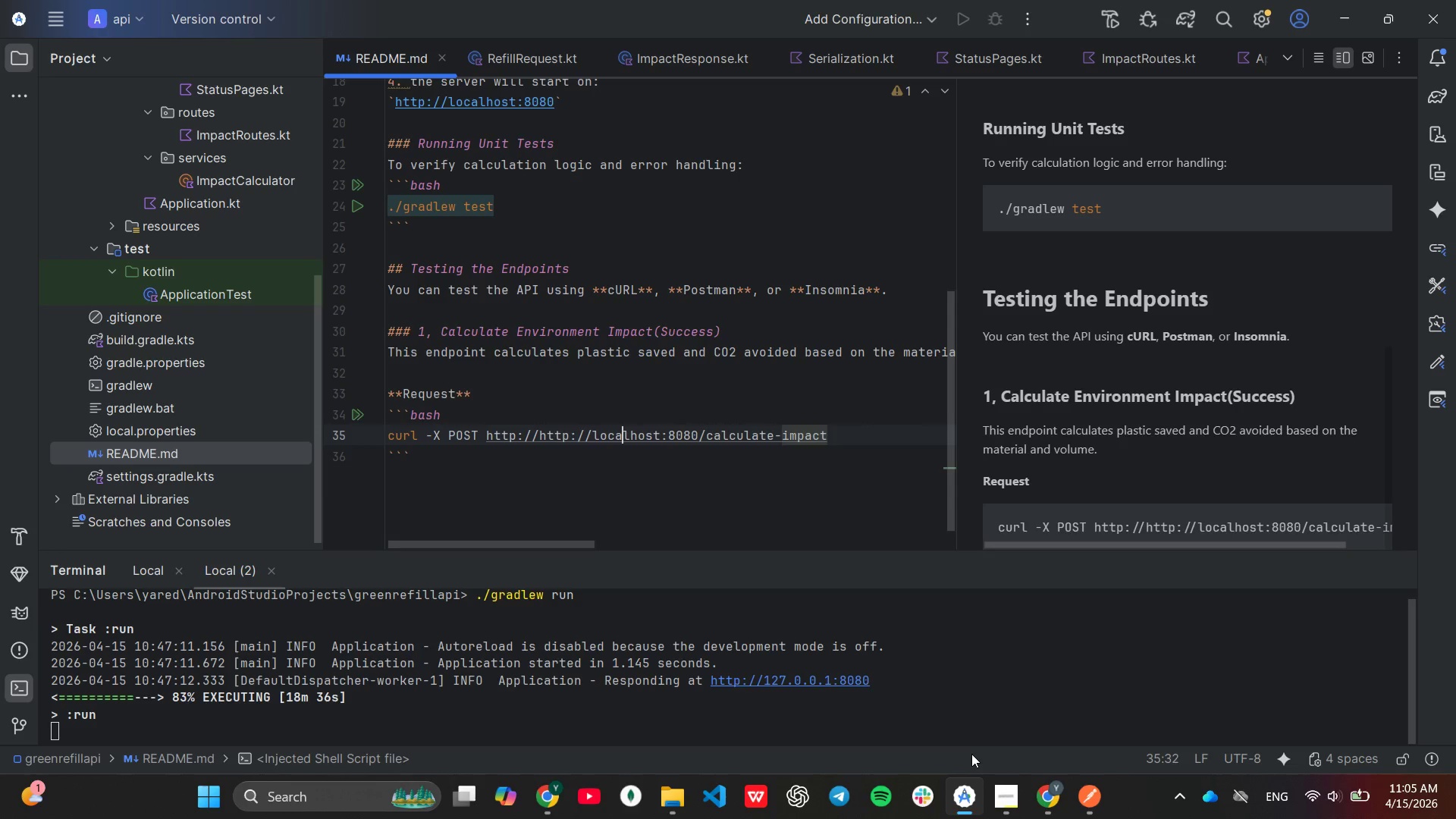 
key(ArrowLeft)
 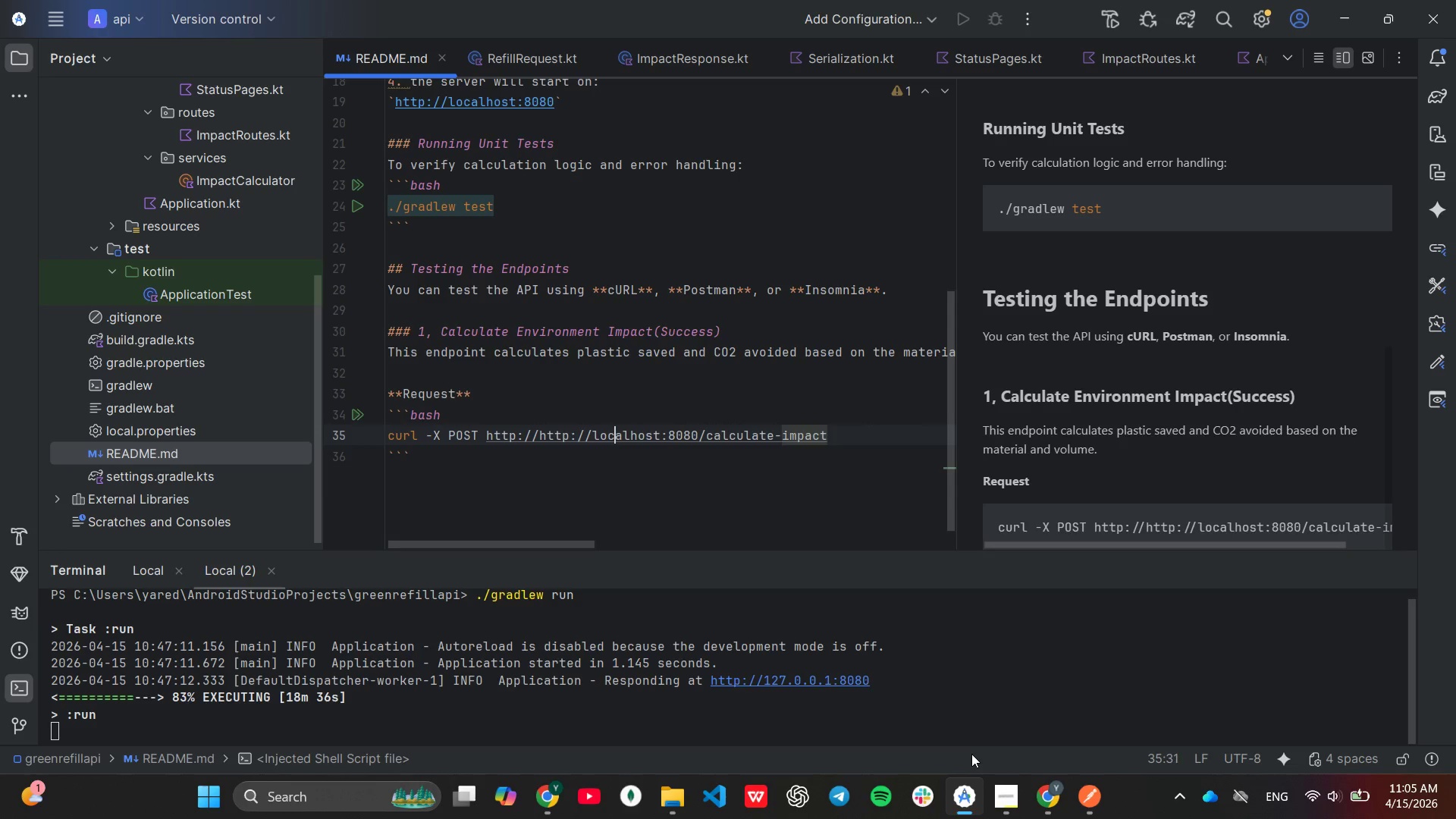 
key(ArrowLeft)
 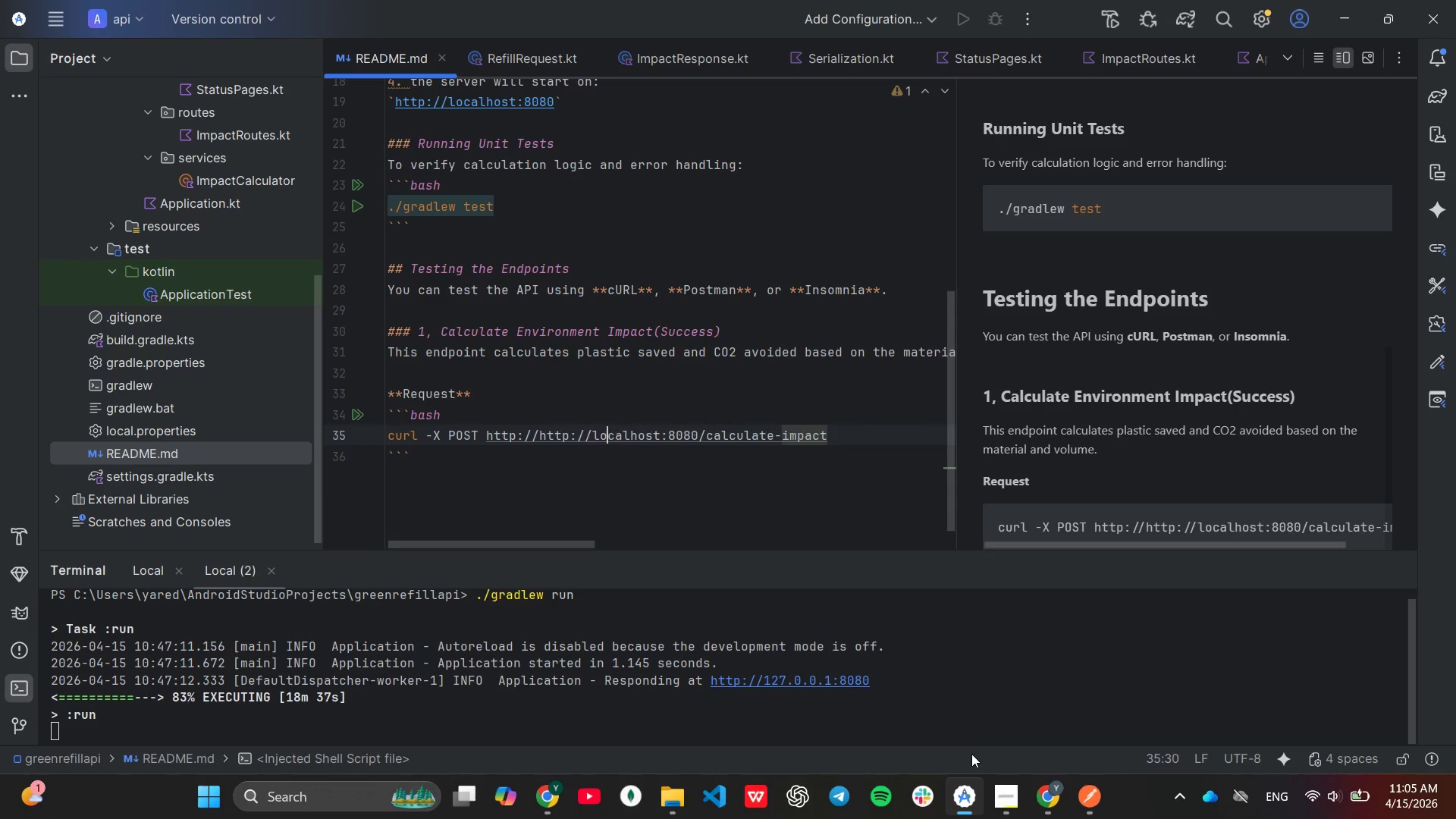 
key(ArrowLeft)
 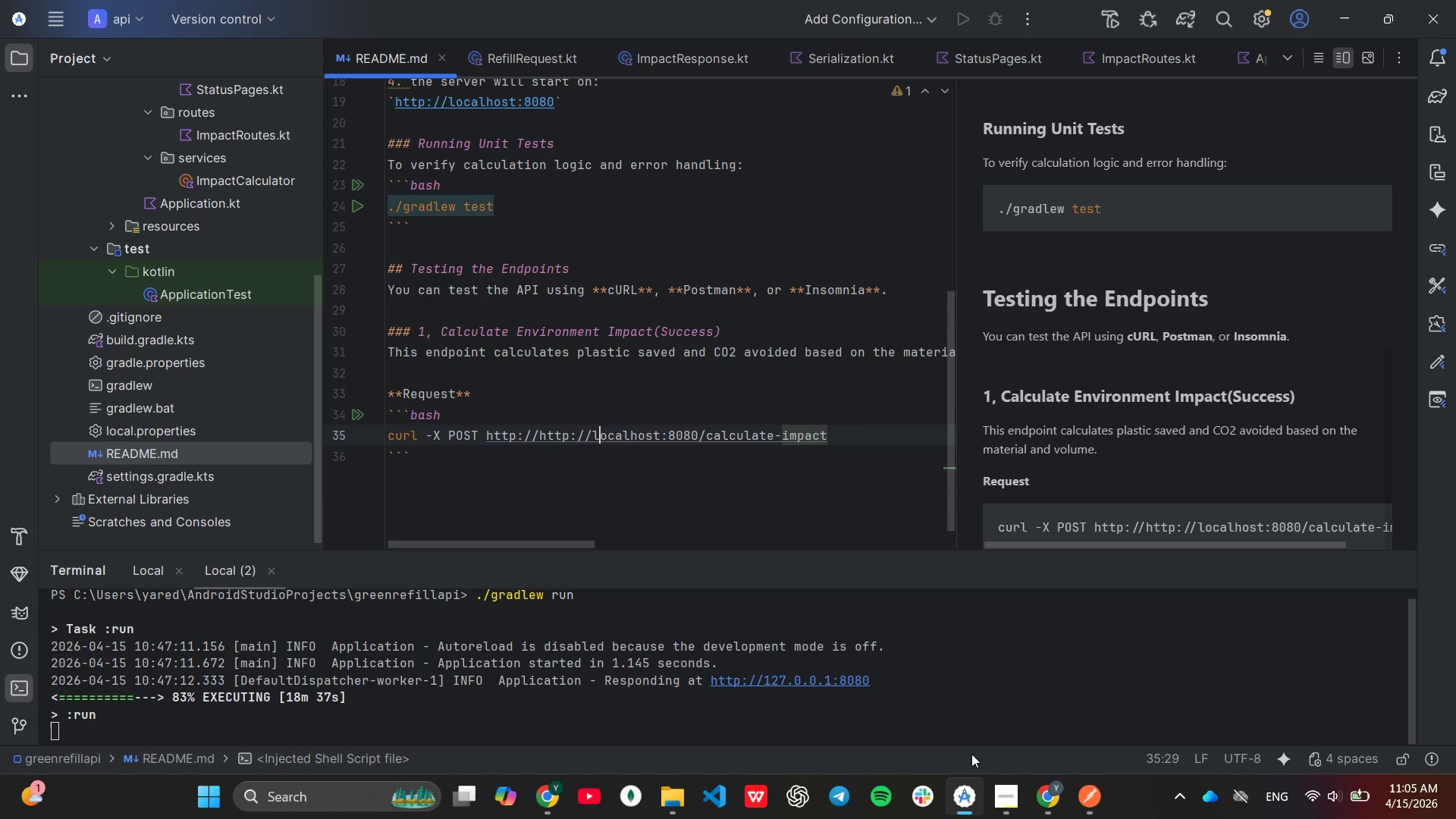 
hold_key(key=ArrowLeft, duration=0.7)
 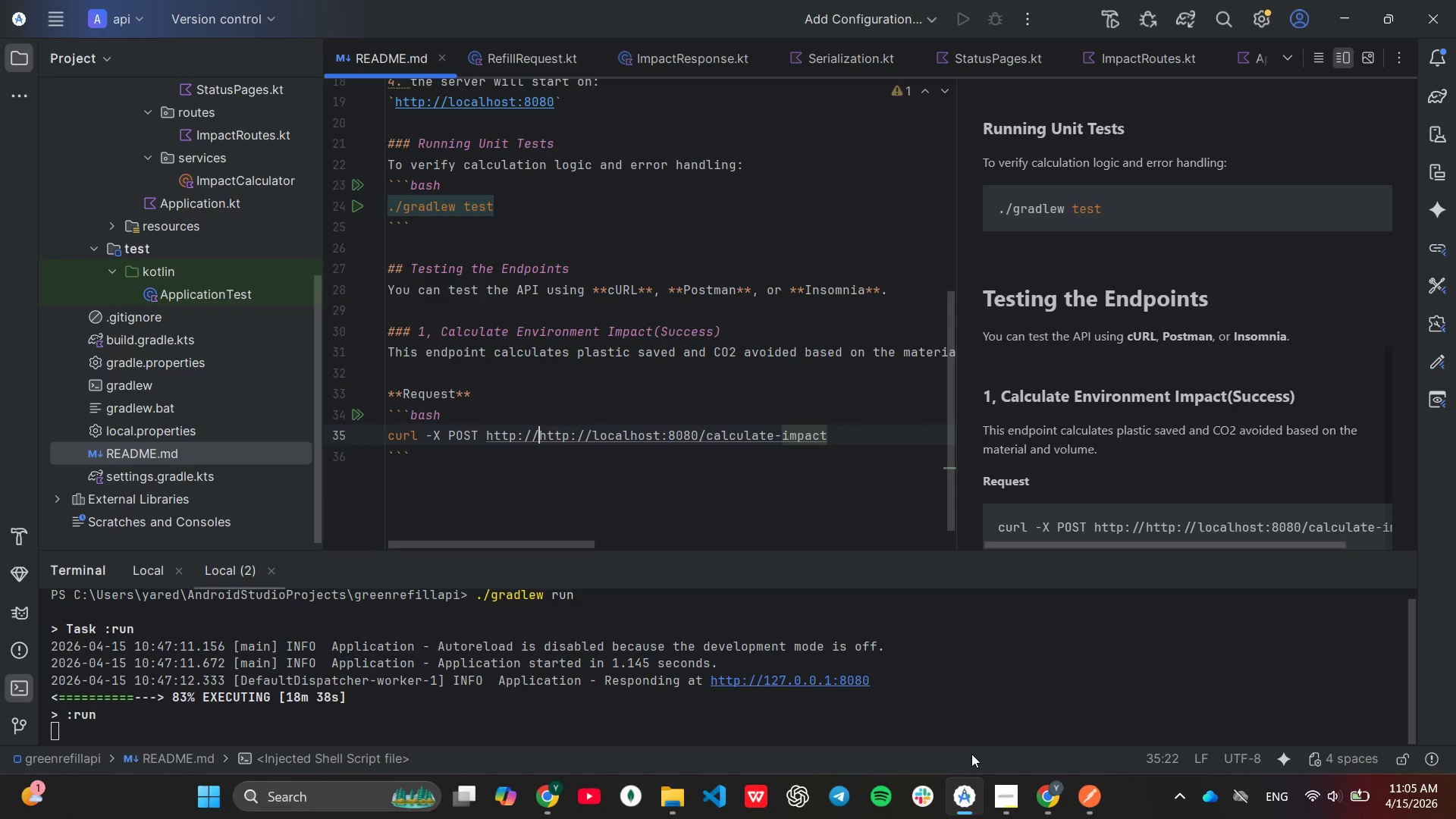 
key(ArrowLeft)
 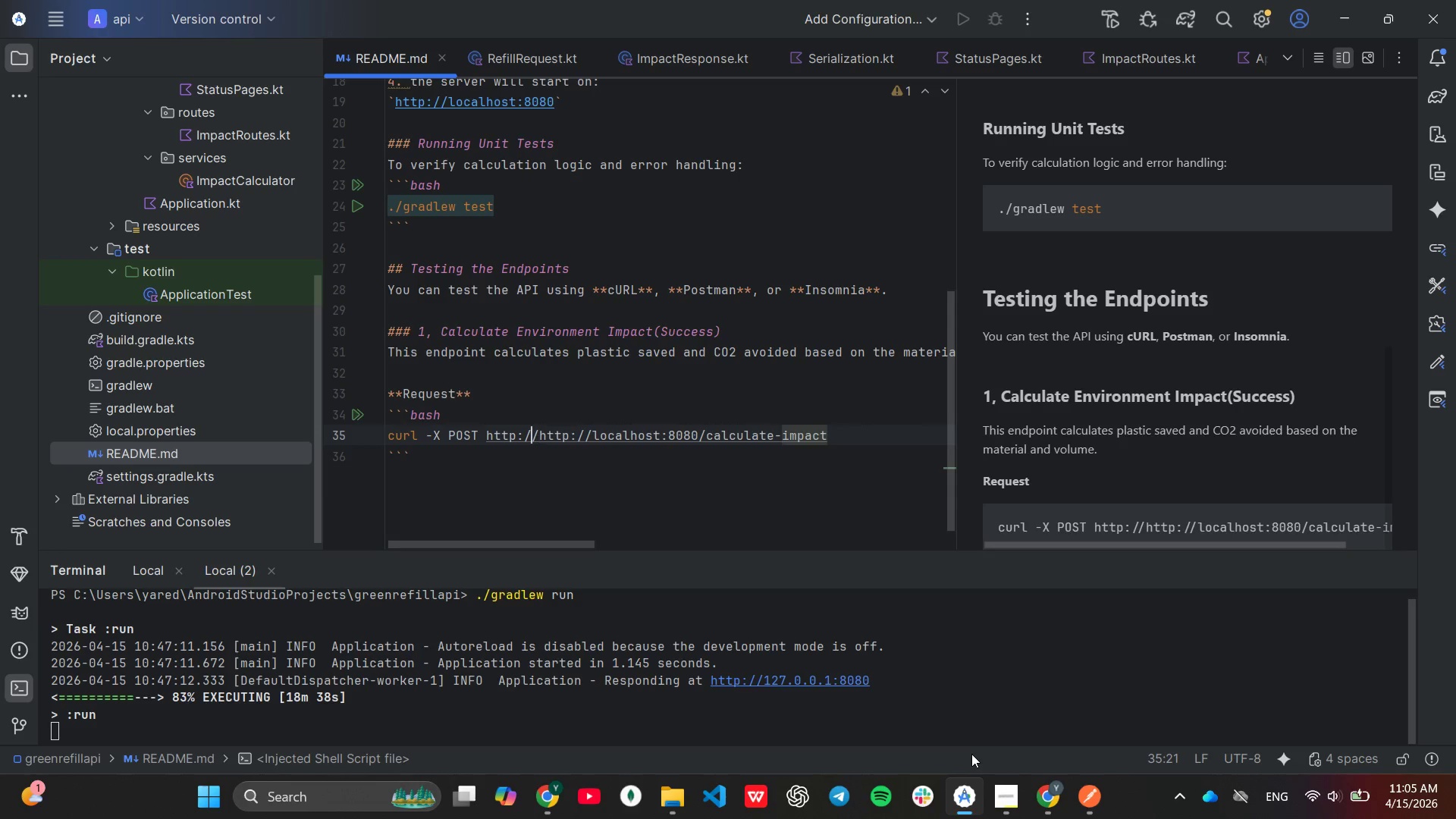 
key(ArrowLeft)
 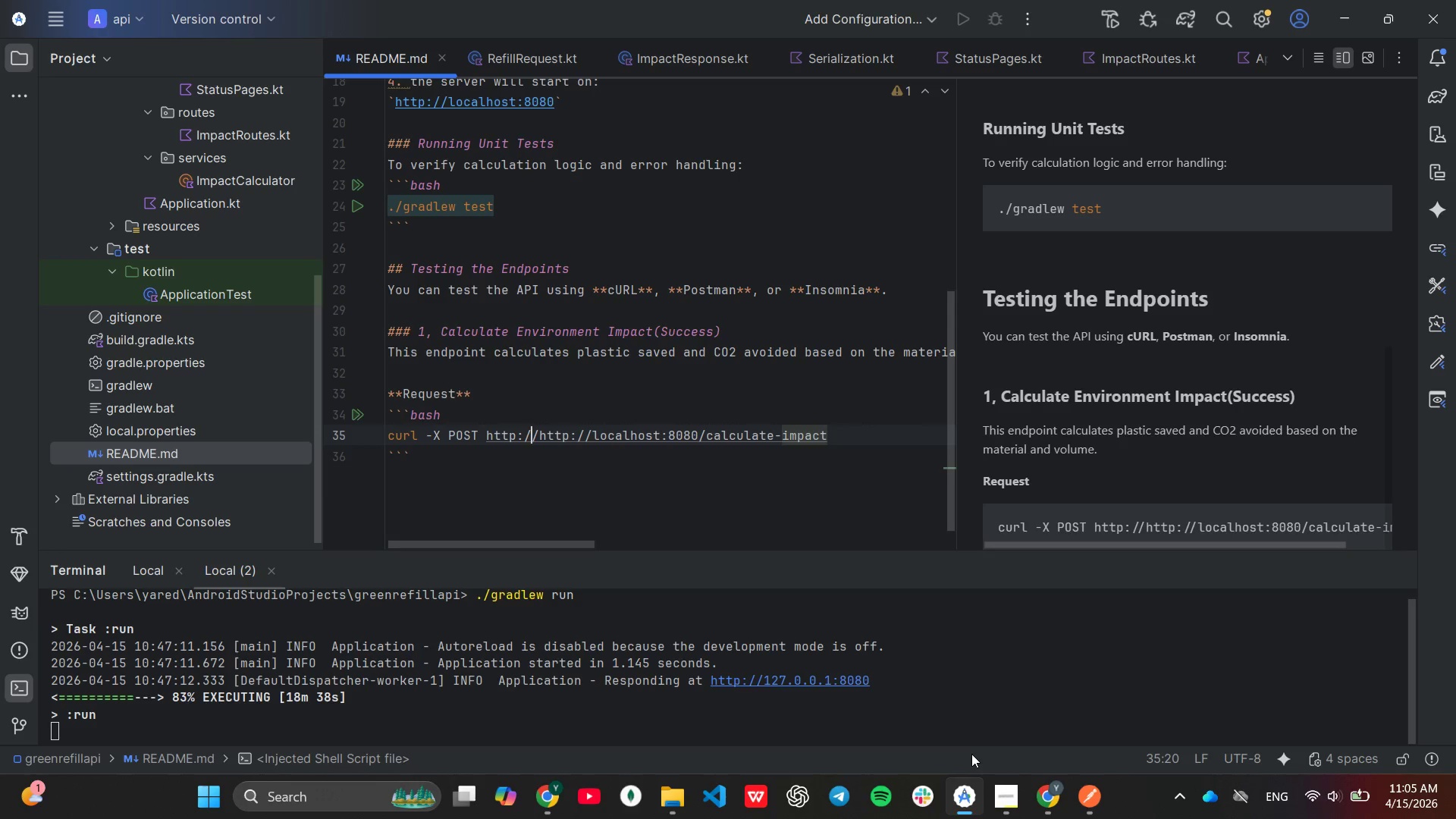 
key(ArrowRight)
 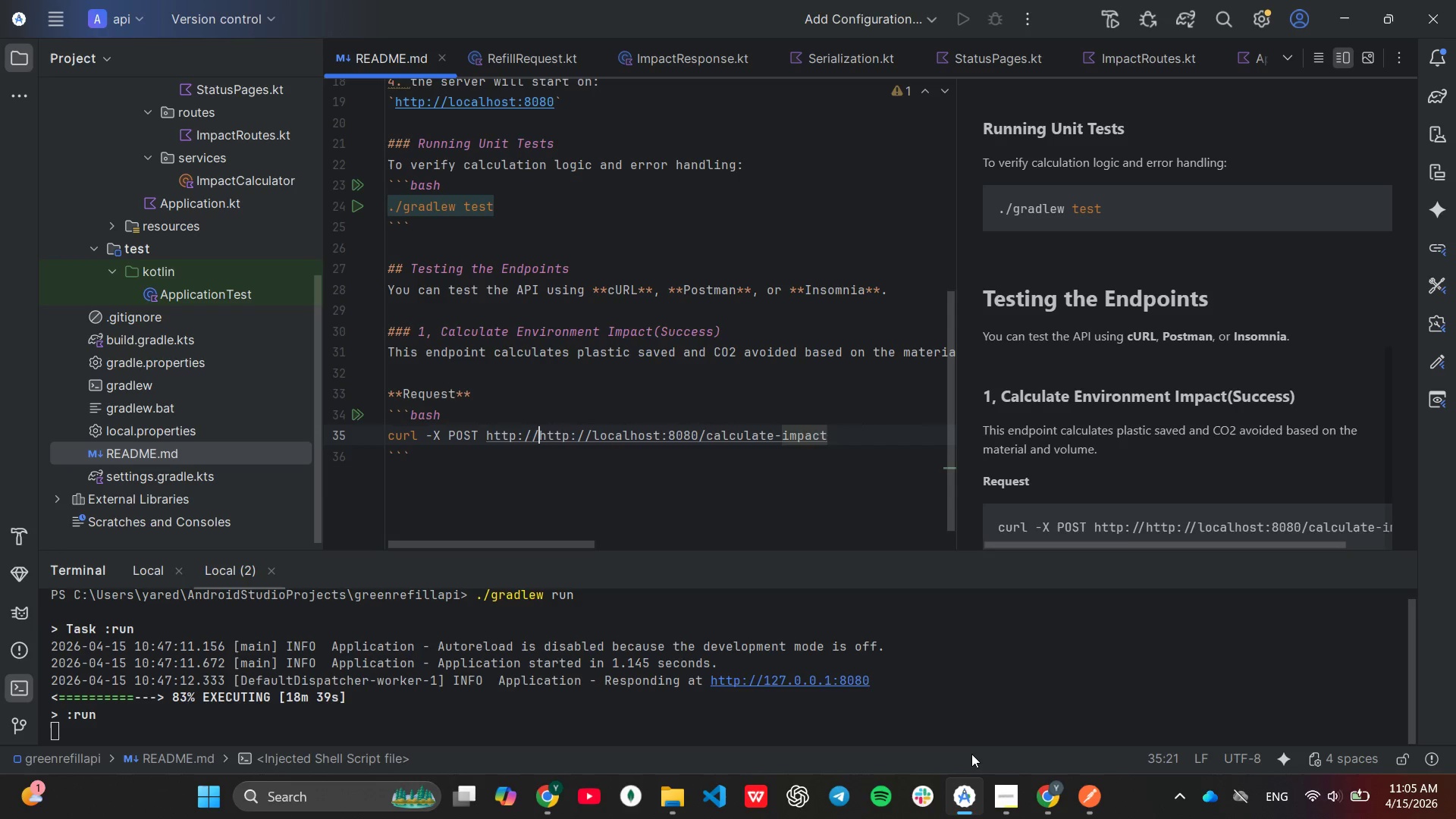 
key(Backspace)
 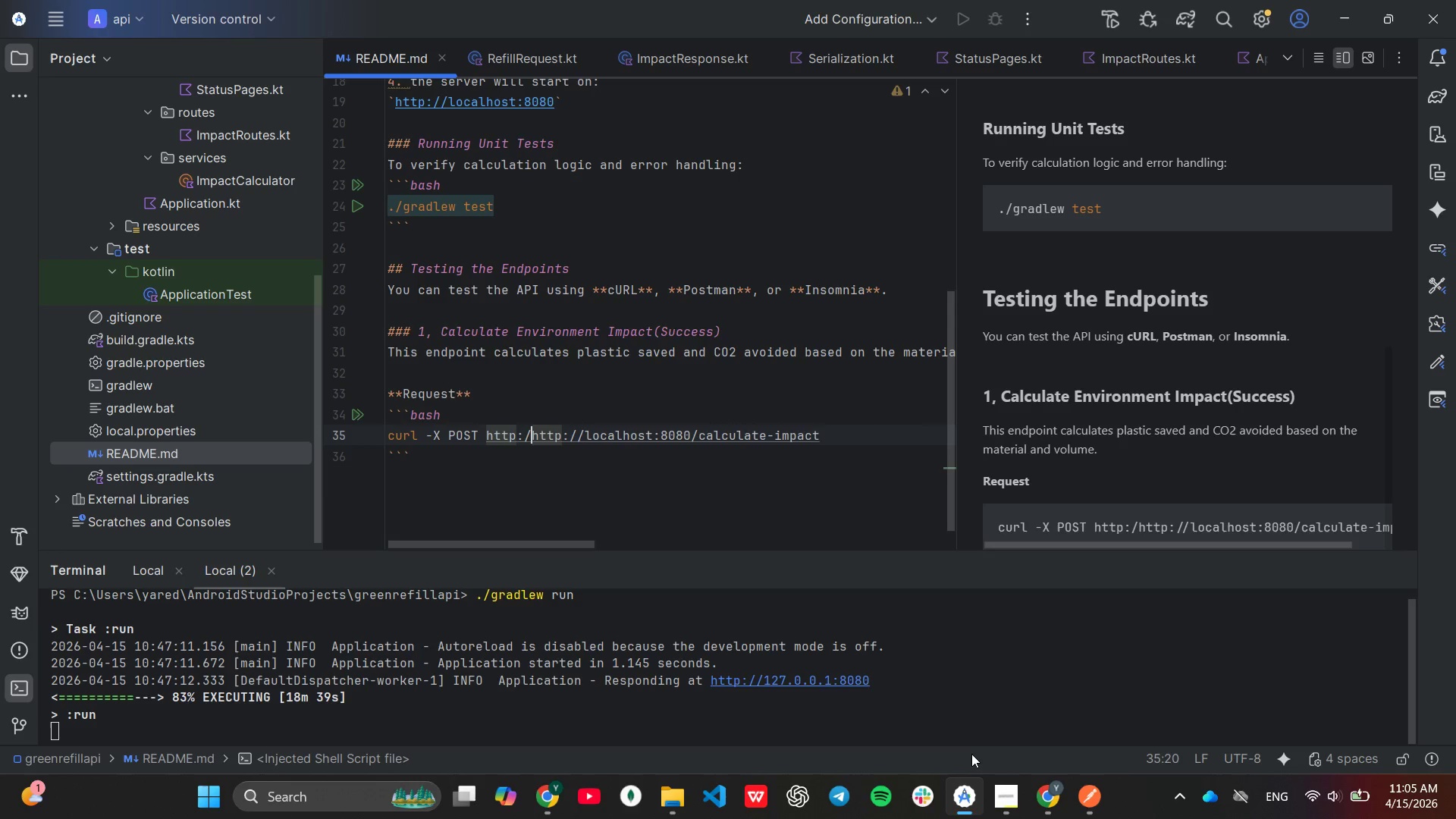 
key(Backspace)
 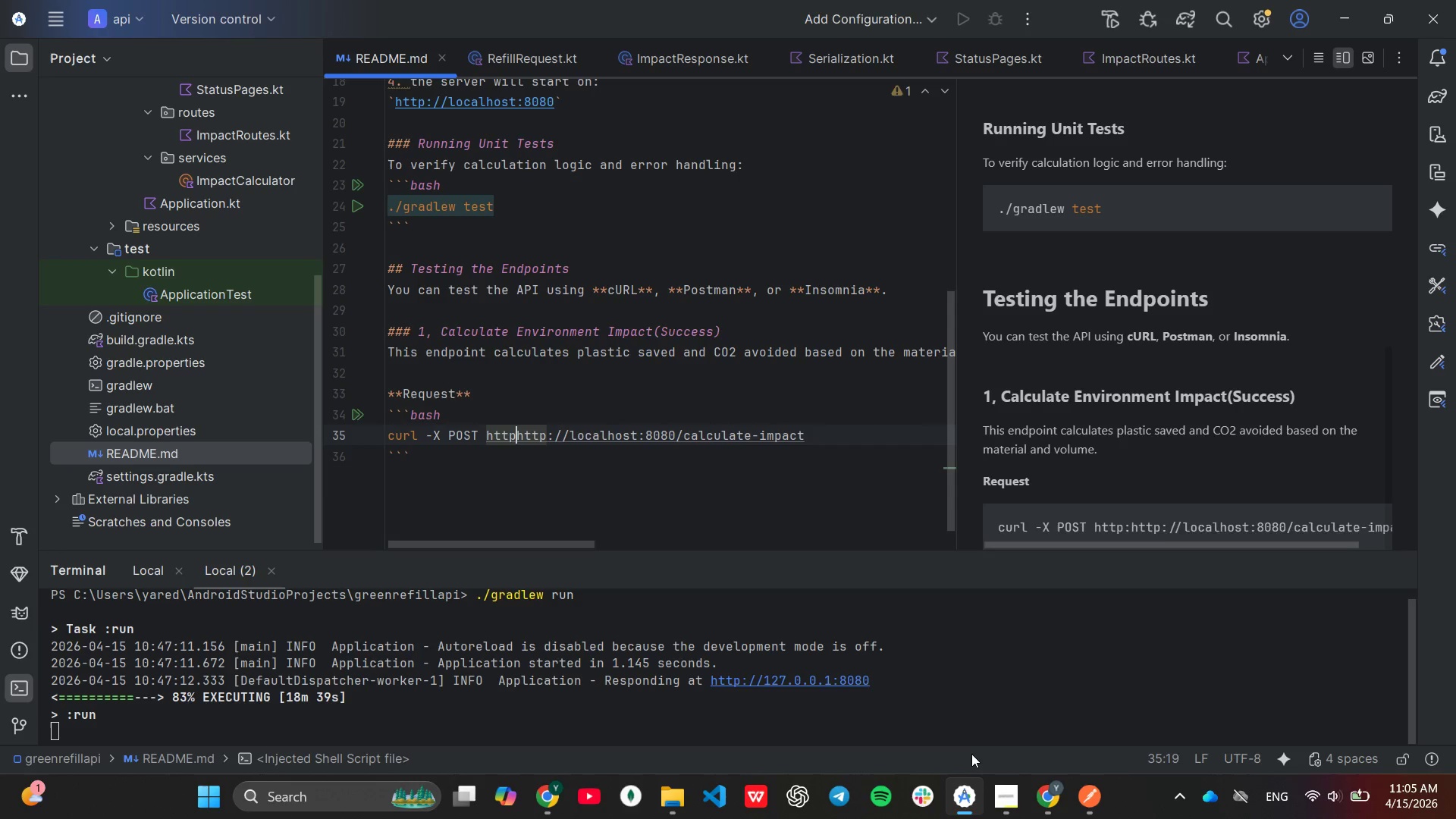 
key(Backspace)
 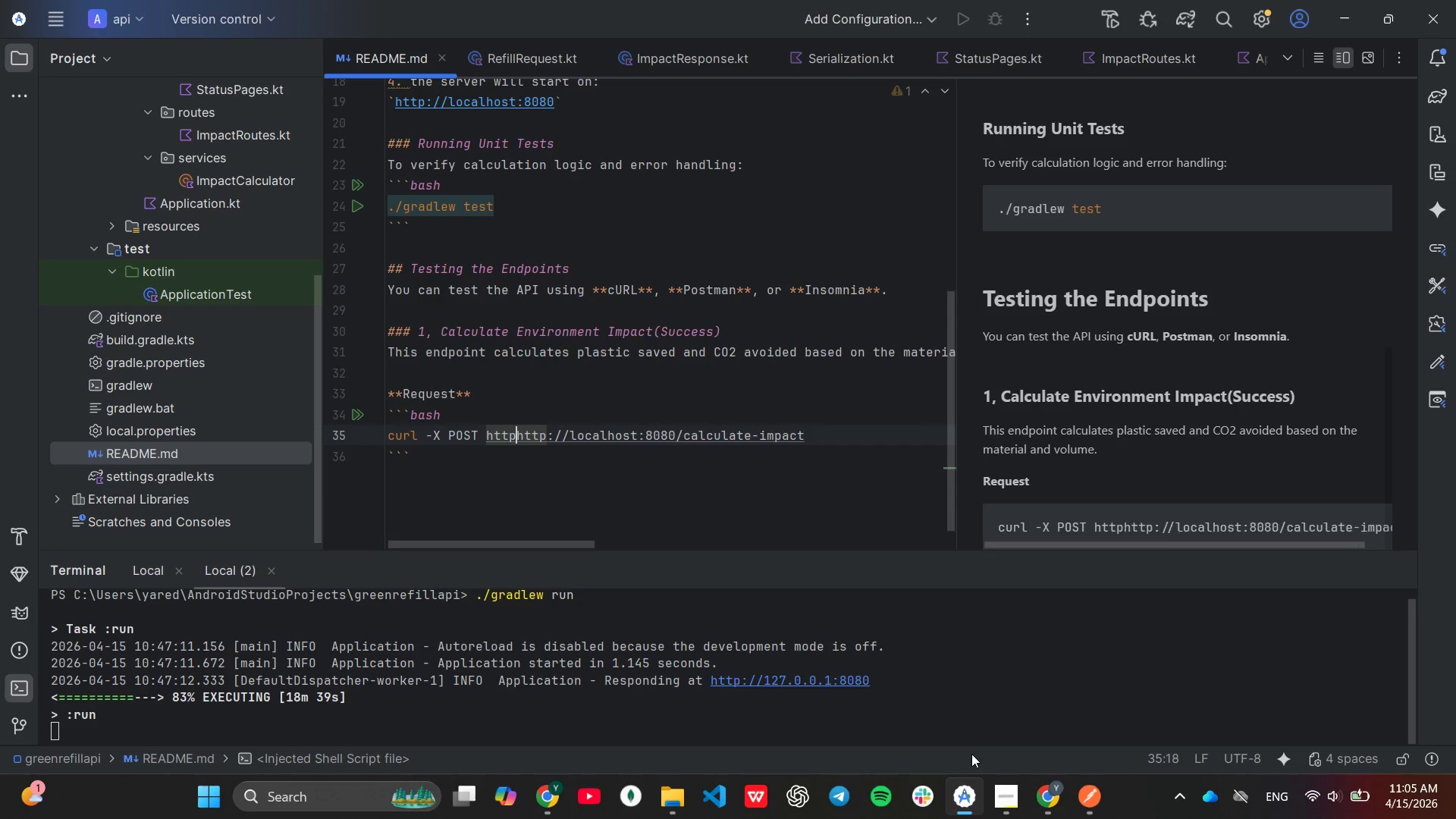 
key(Backspace)
 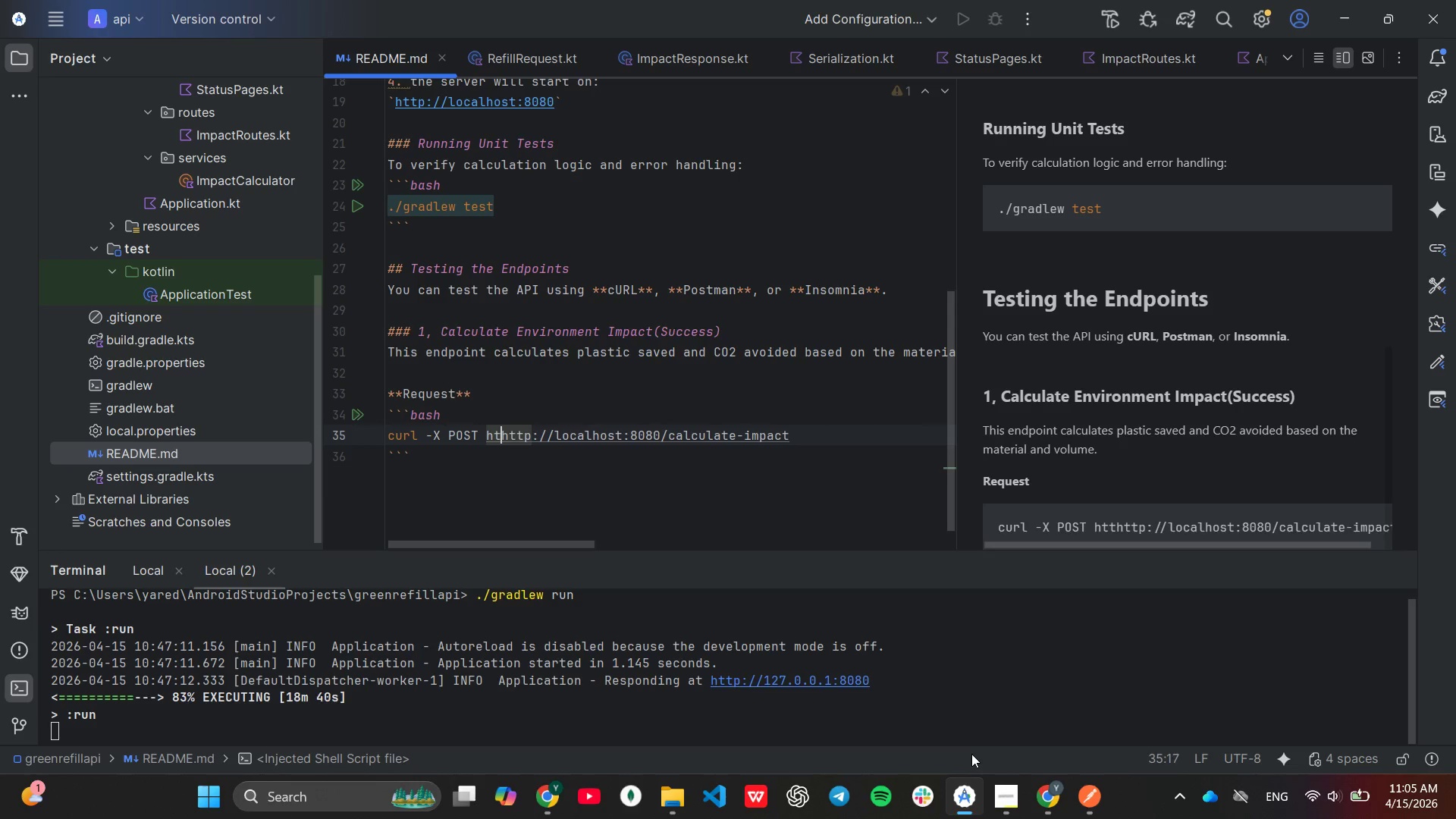 
key(Backspace)
 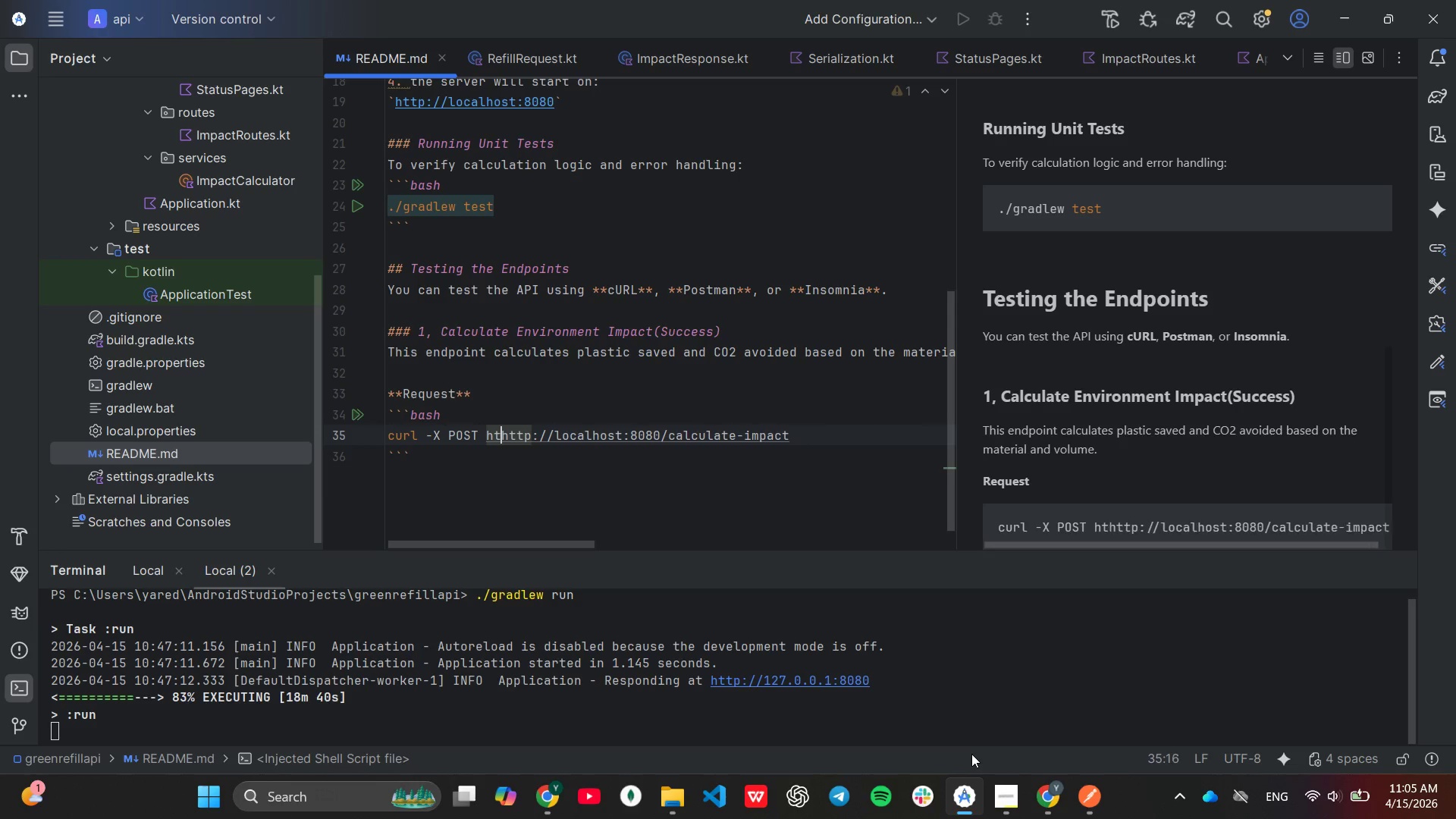 
key(Backspace)
 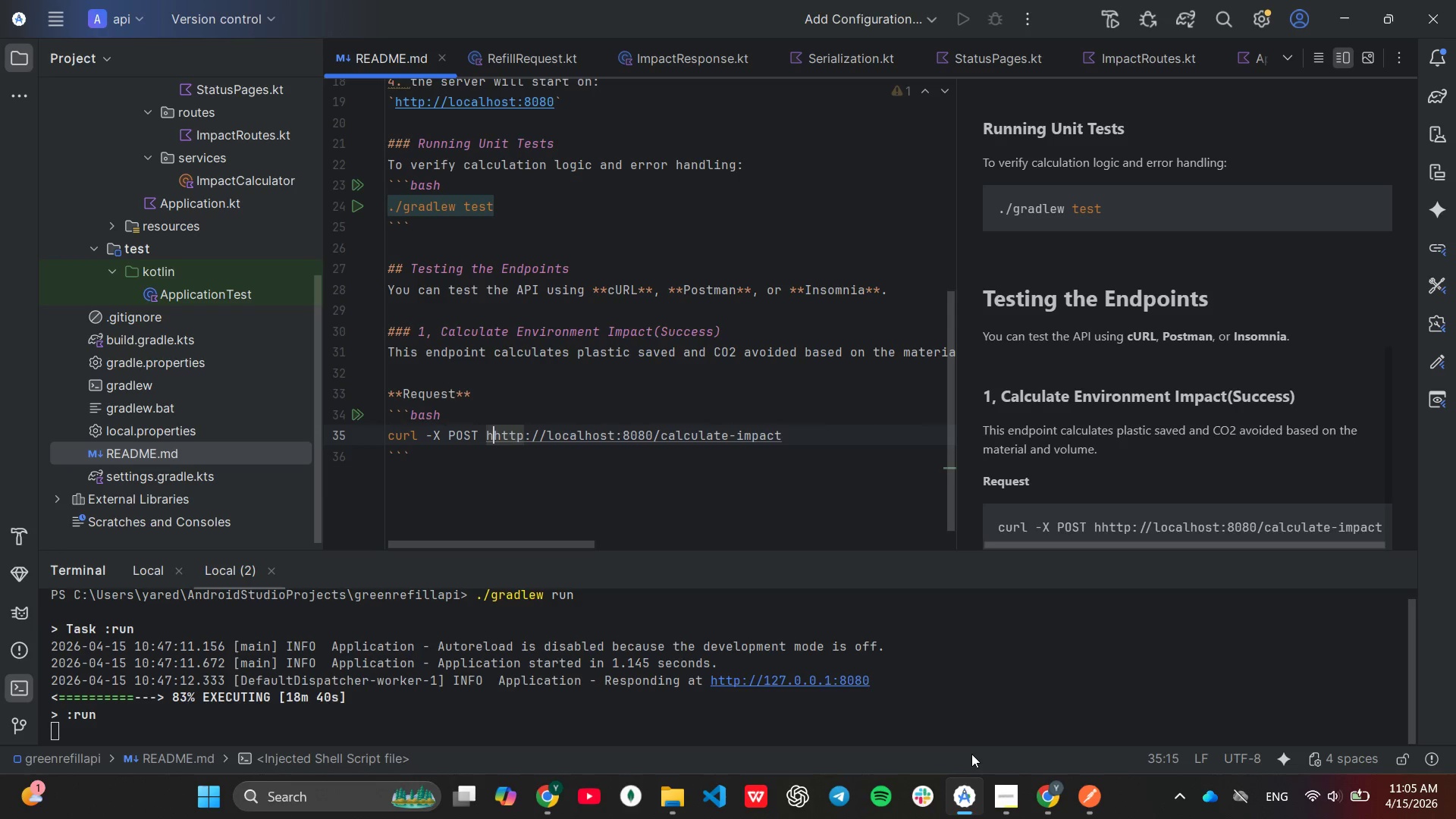 
key(Backspace)
 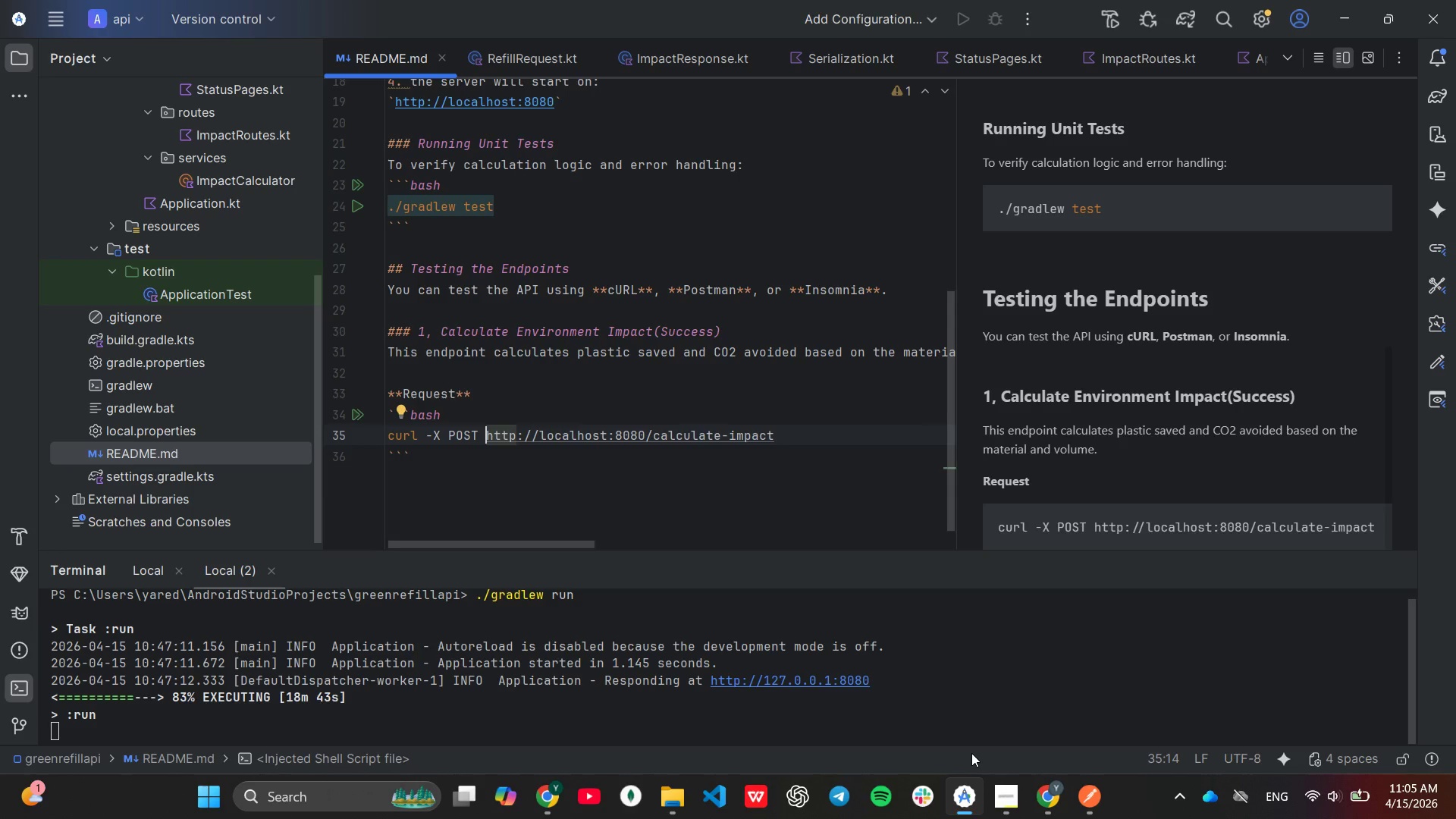 
key(End)
 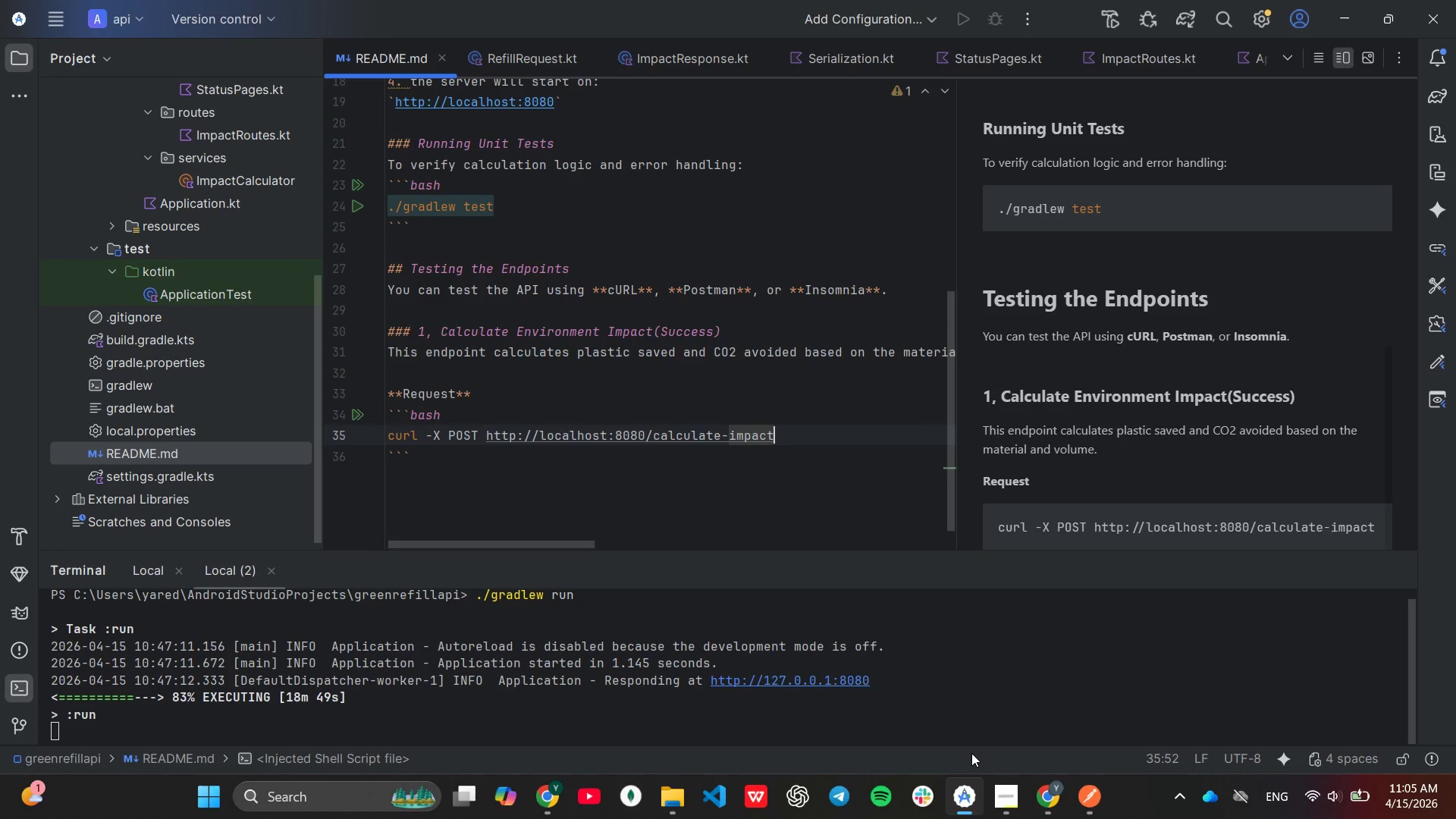 
wait(7.44)
 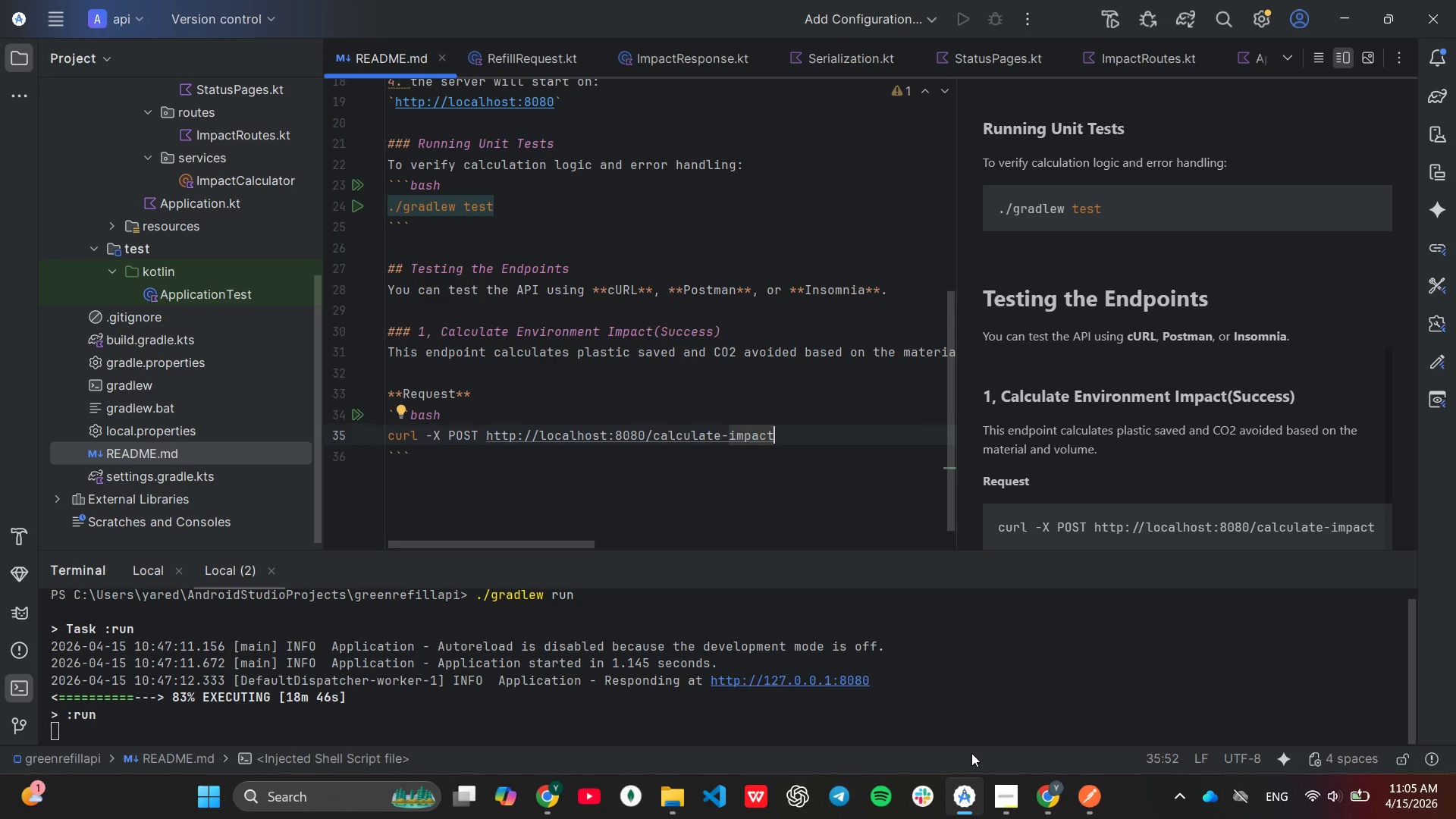 
key(Space)
 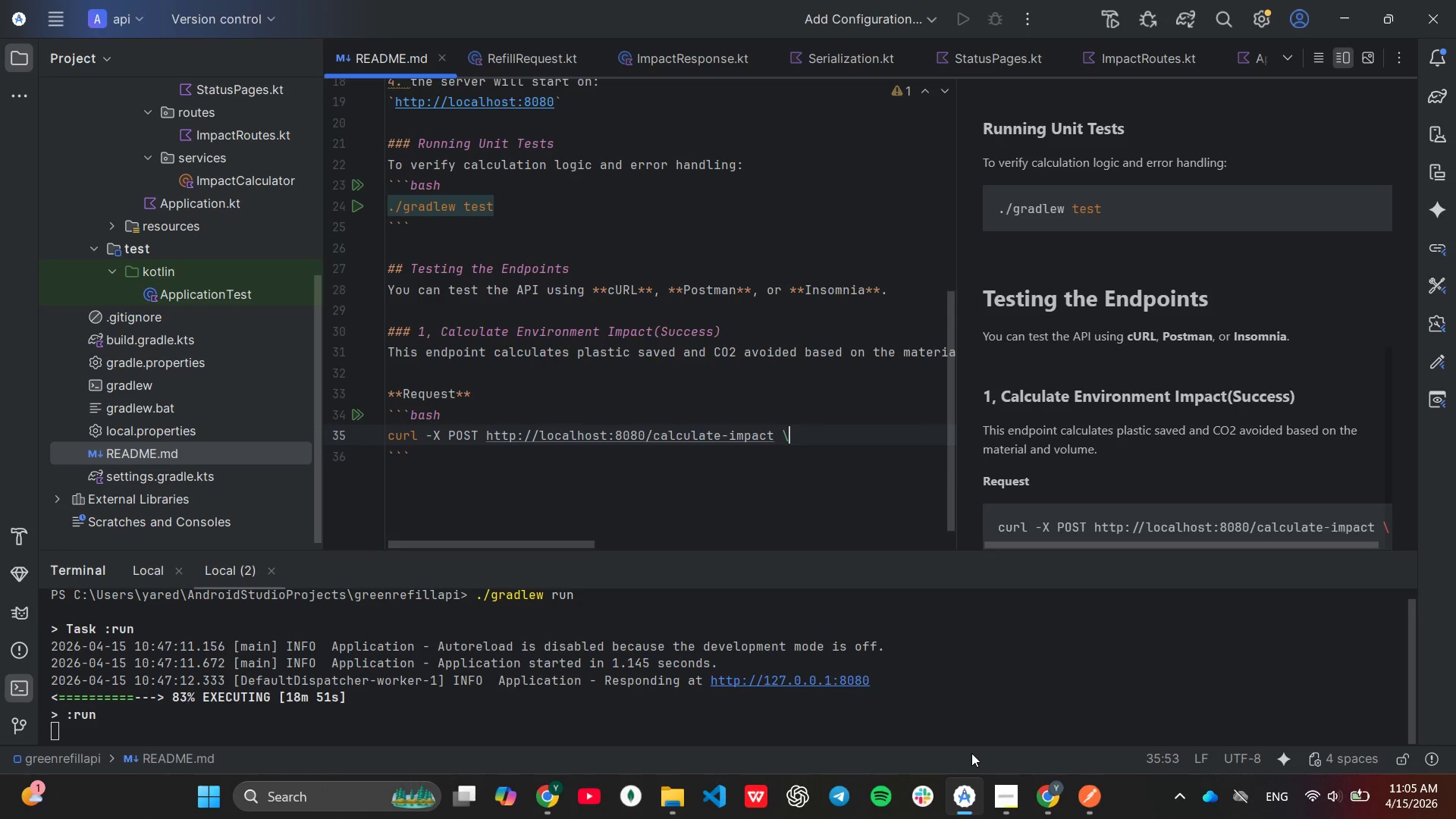 
key(Backslash)
 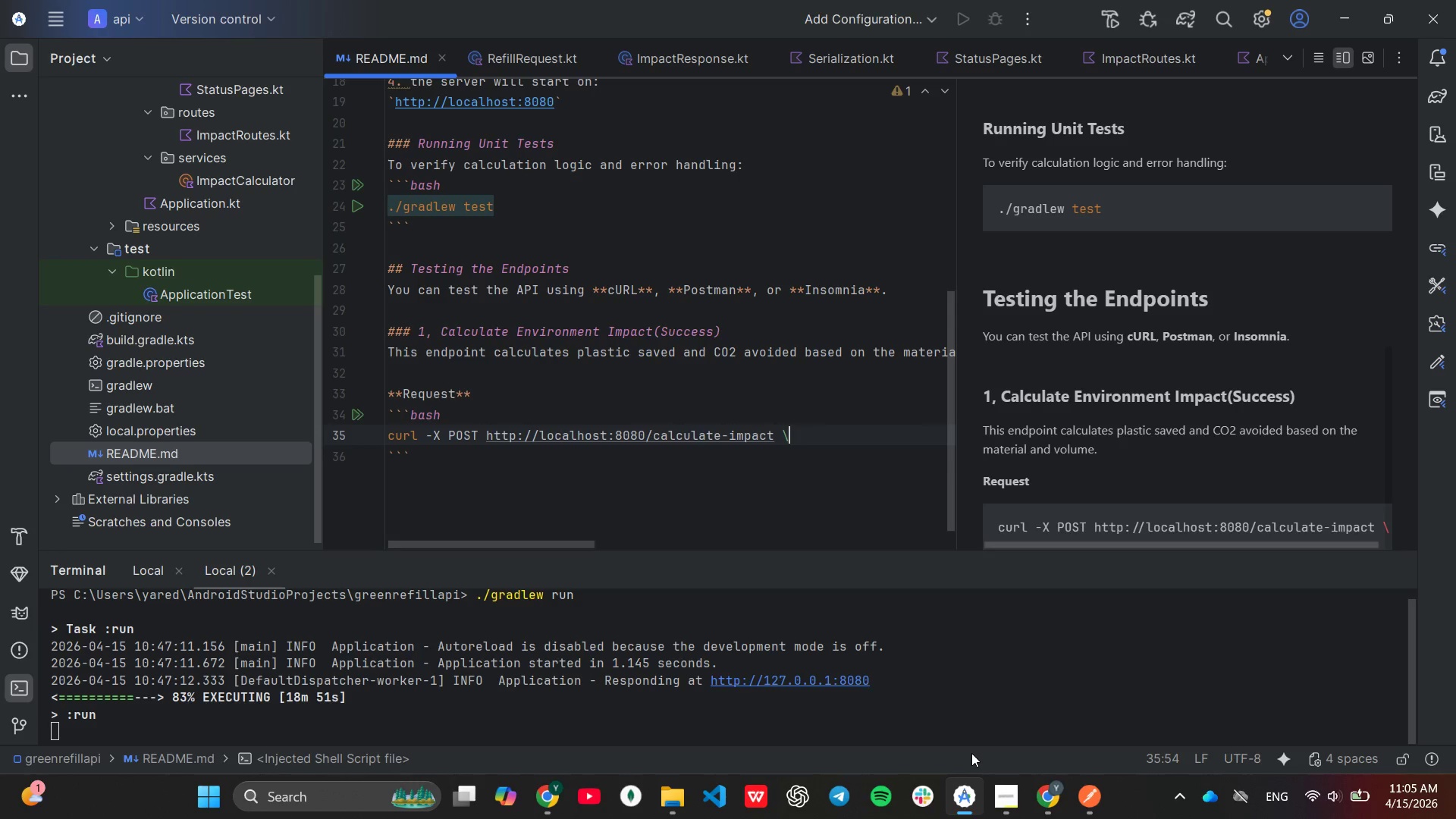 
key(Enter)
 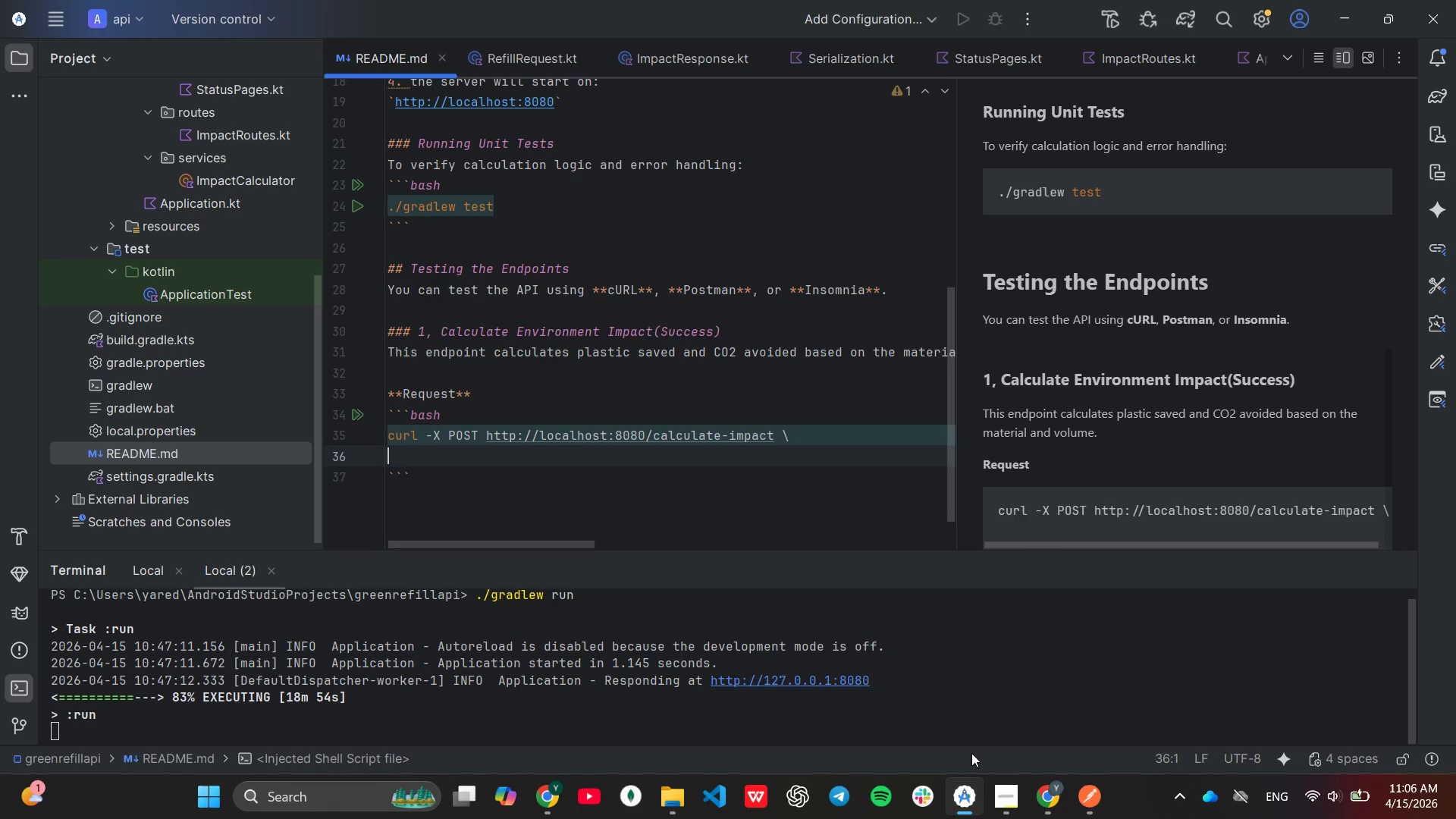 
key(Tab)
key(Tab)
key(Tab)
key(Backspace)
type(-H "COntent)
key(Backspace)
key(Backspace)
key(Backspace)
key(Backspace)
key(Backspace)
key(Backspace)
type(ontent-Type: application/json)
 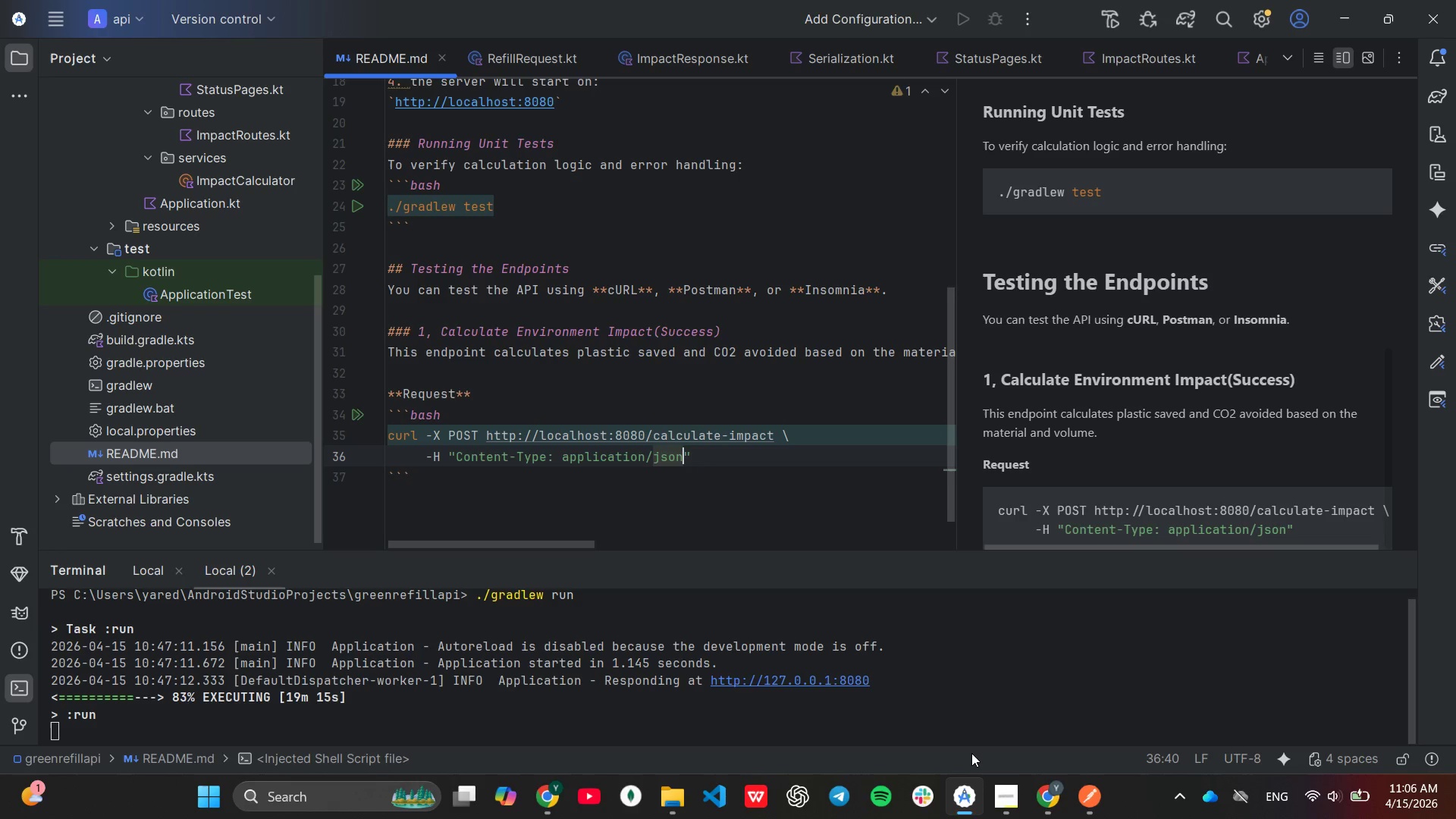 
key(ArrowRight)
 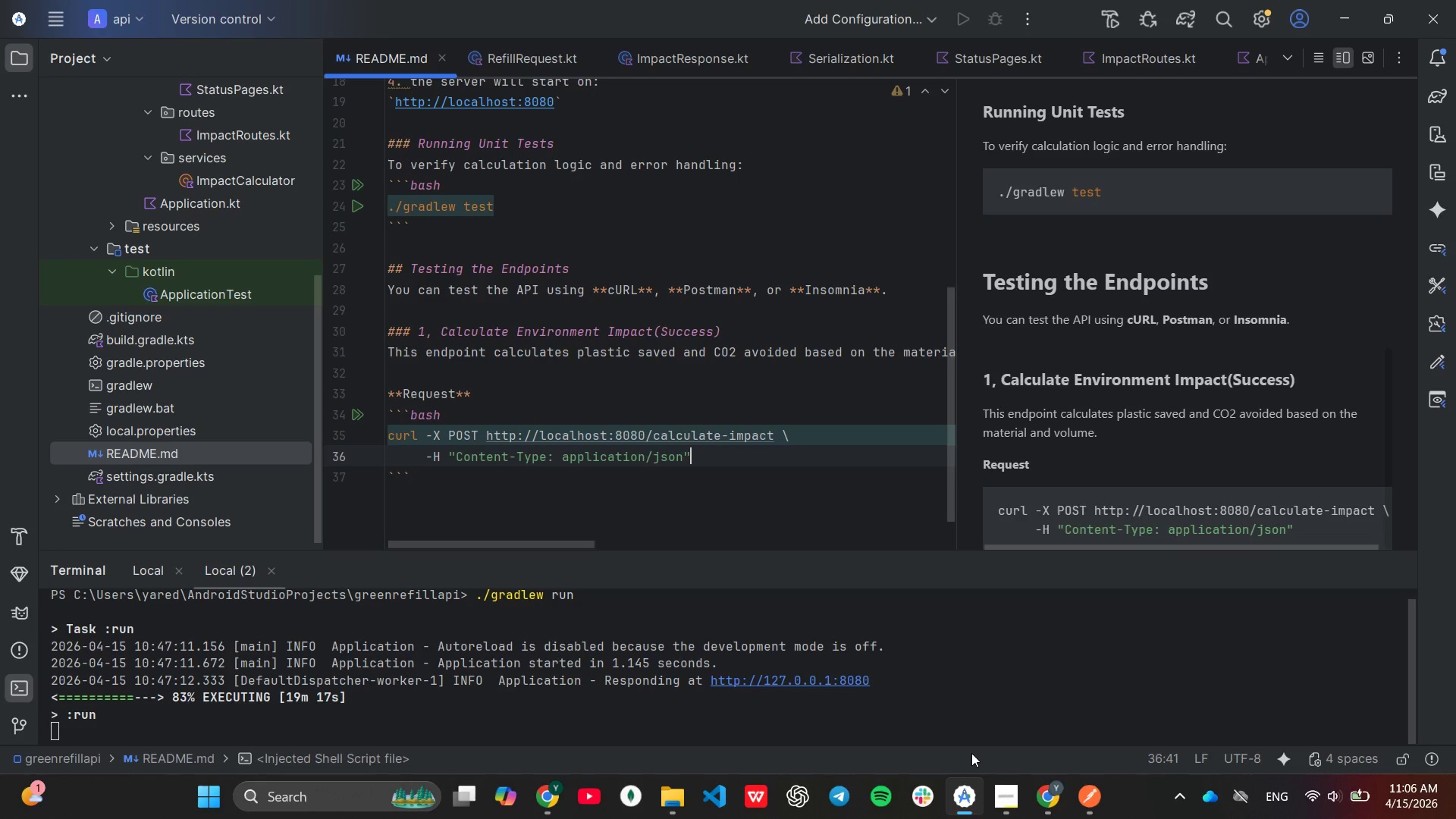 
key(Space)
 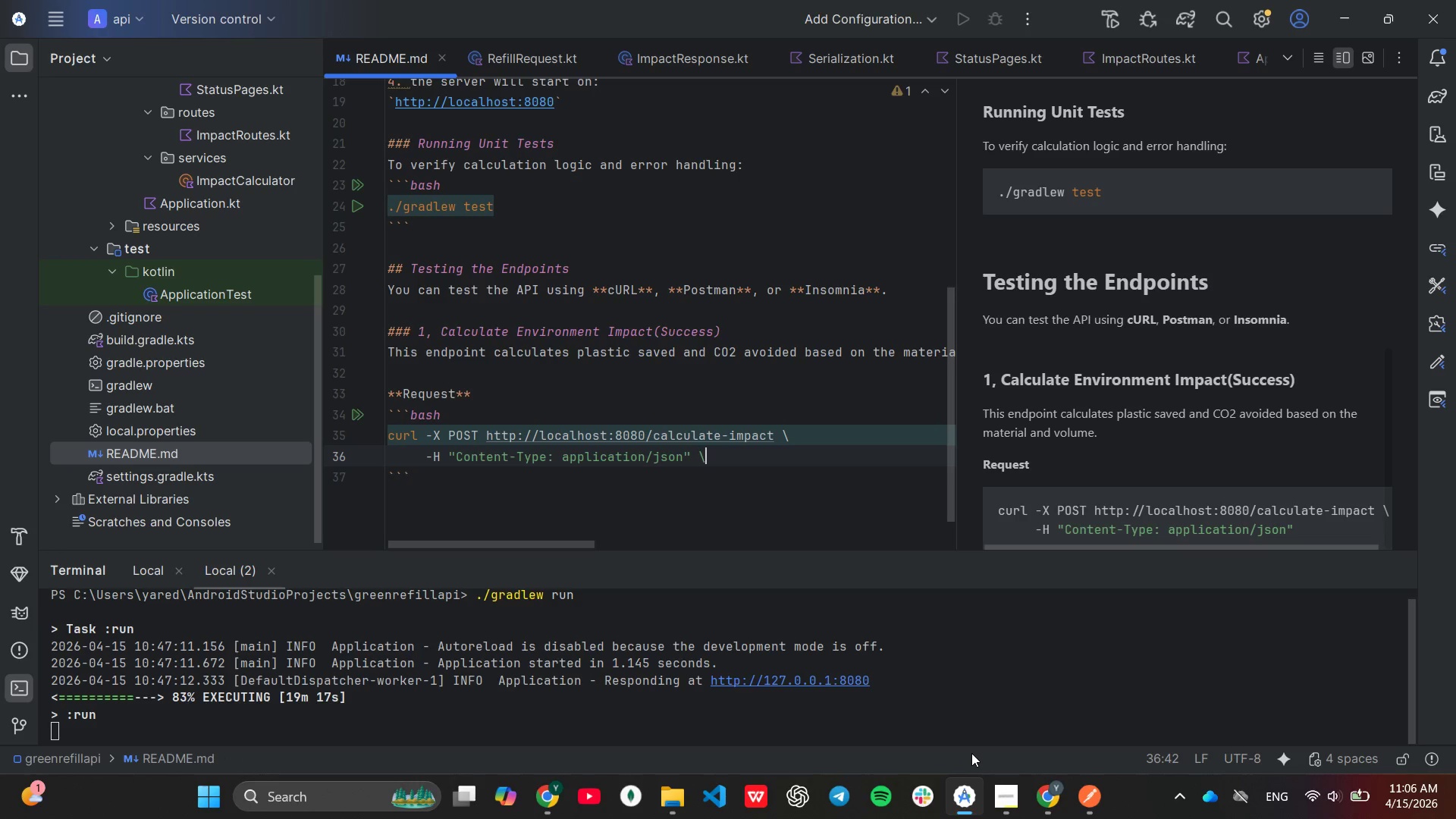 
key(Backslash)
 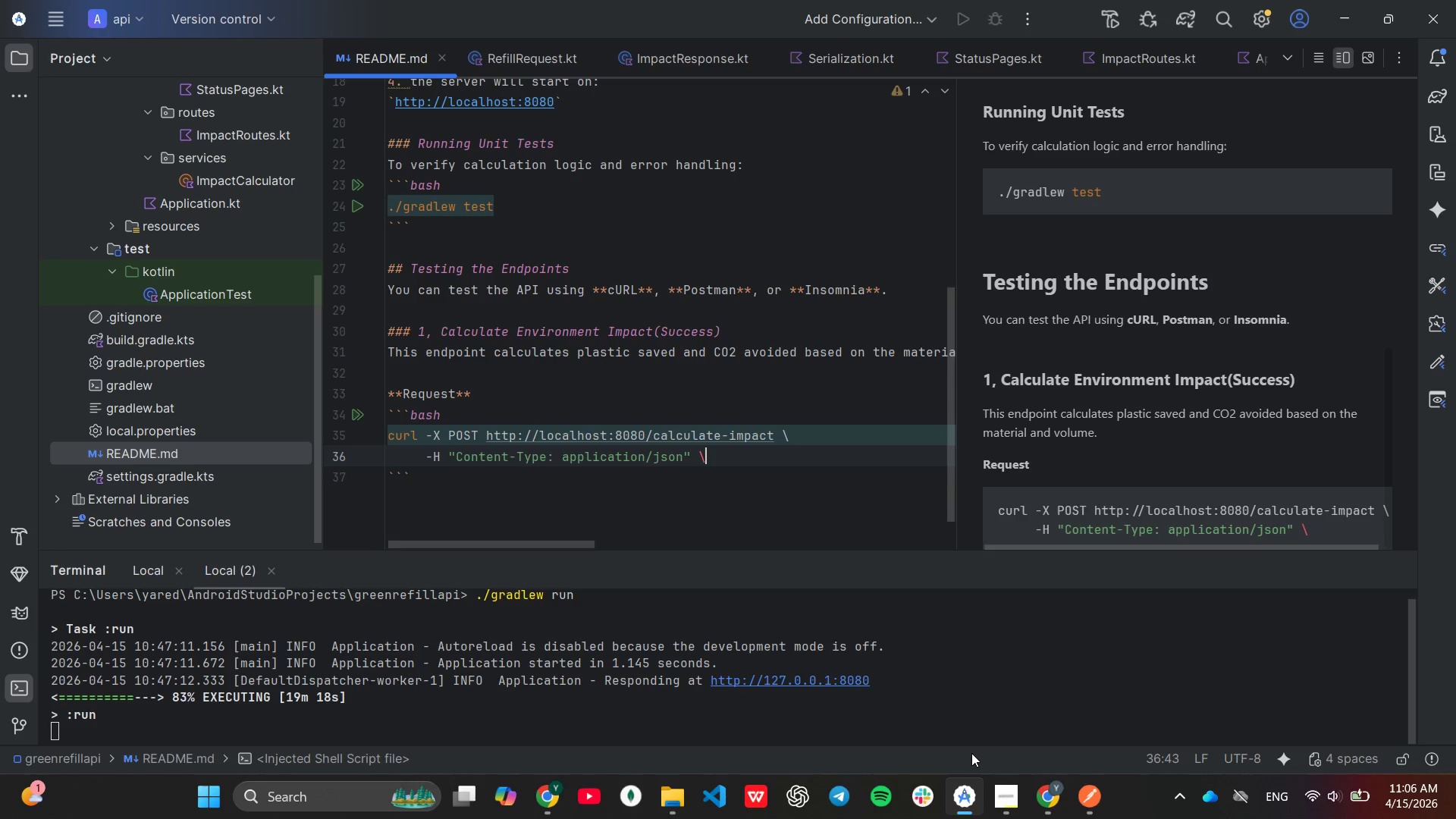 
key(Enter)
 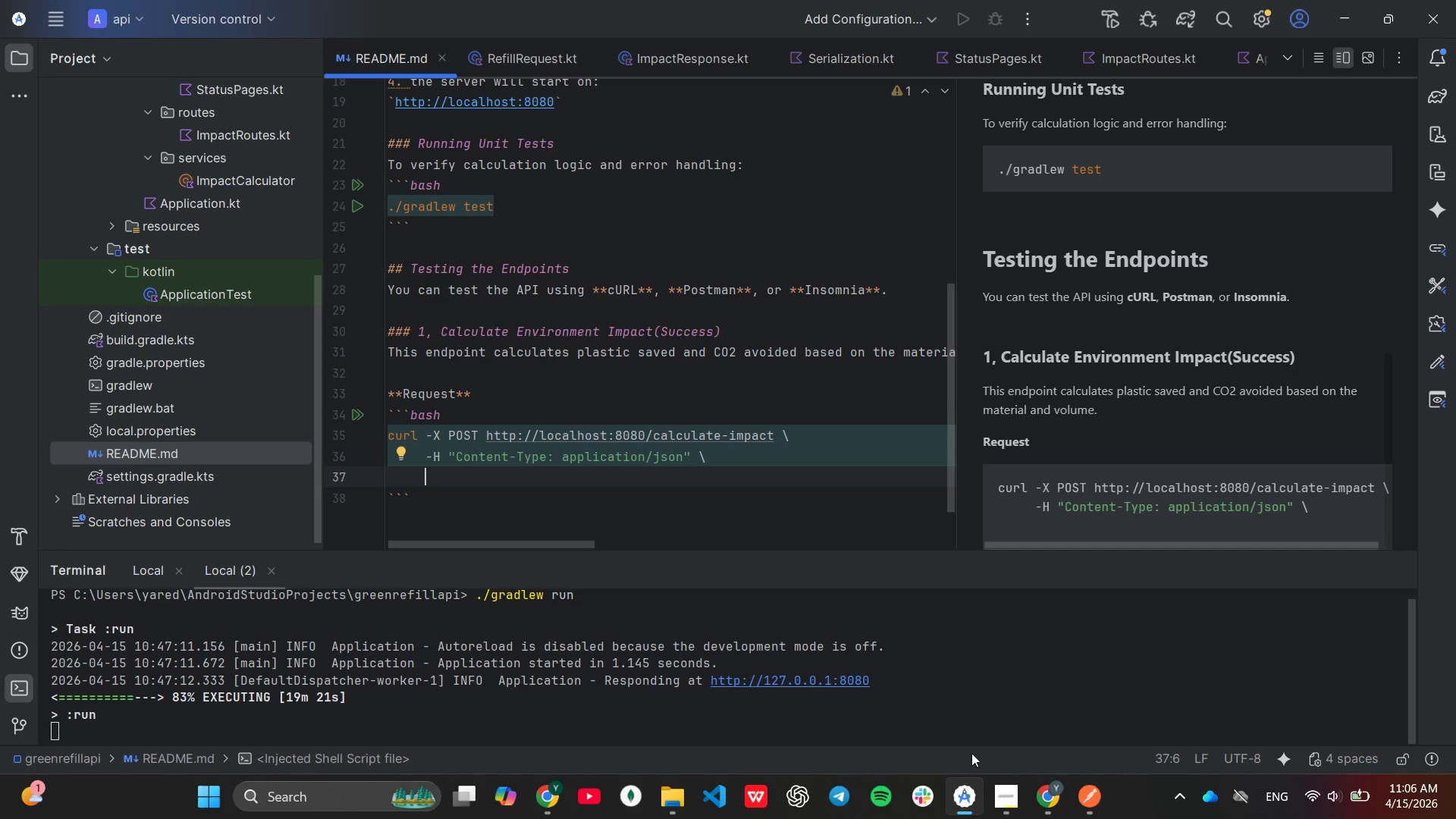 
key(Minus)
 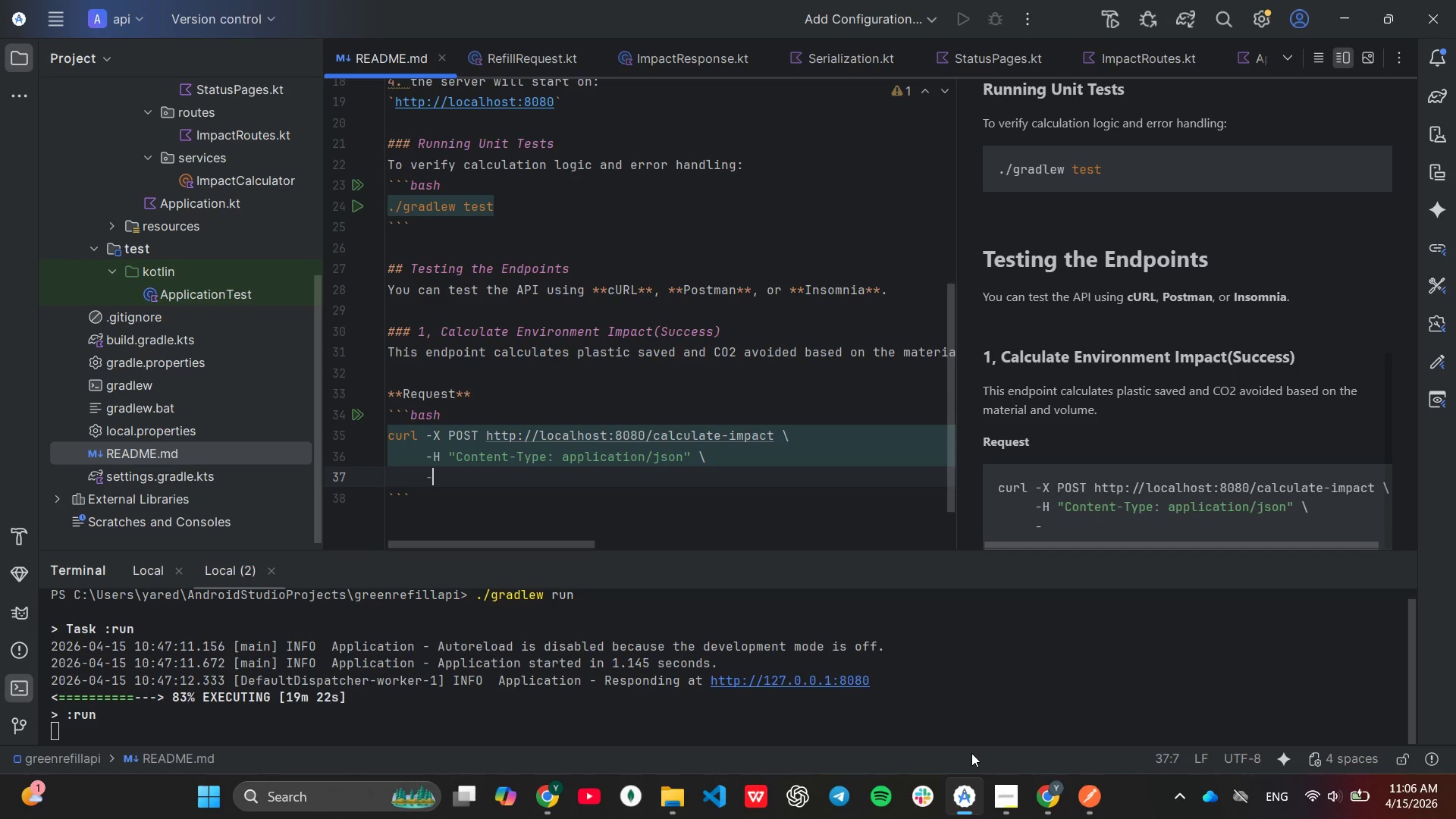 
key(D)
 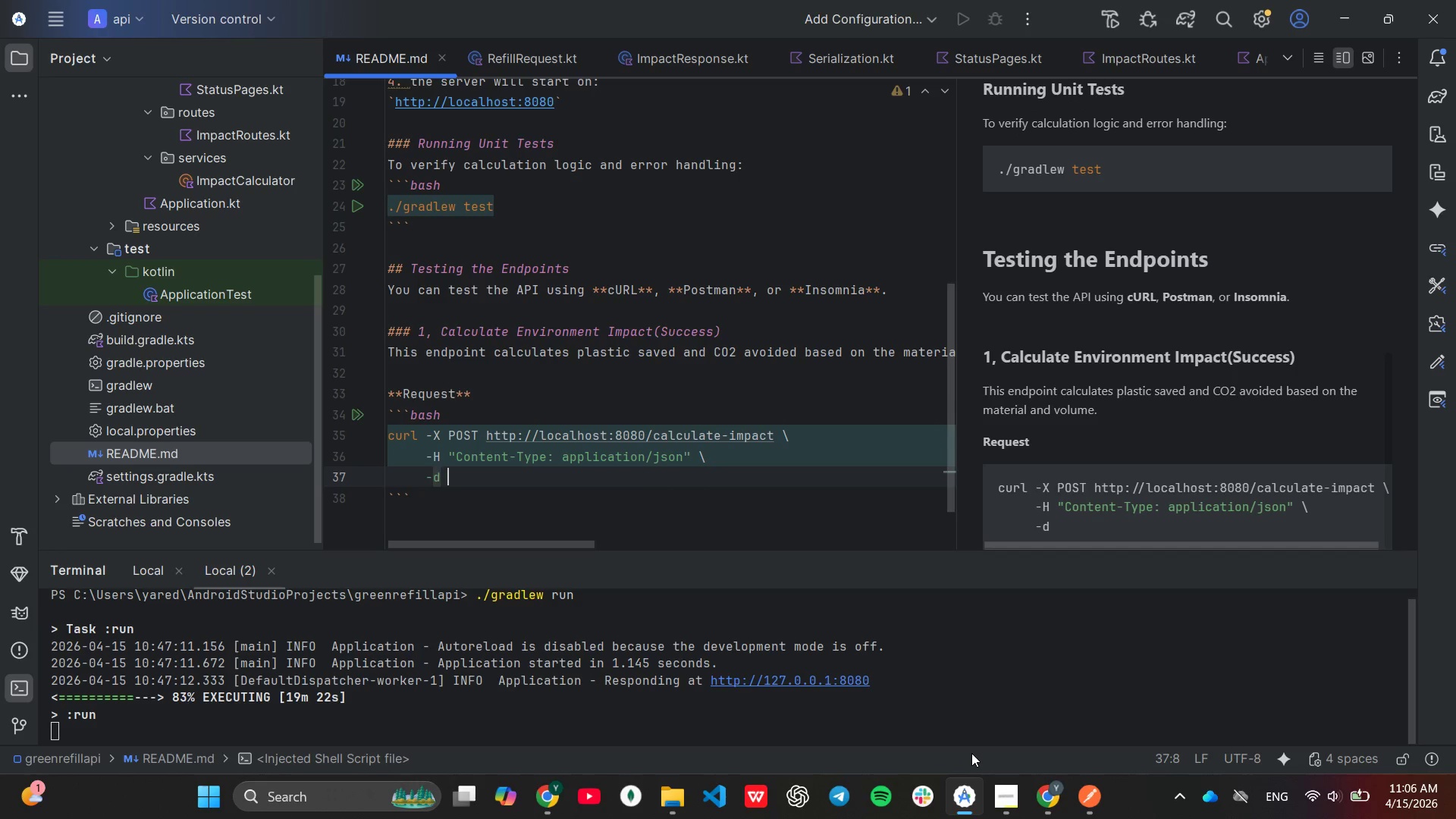 
key(Space)
 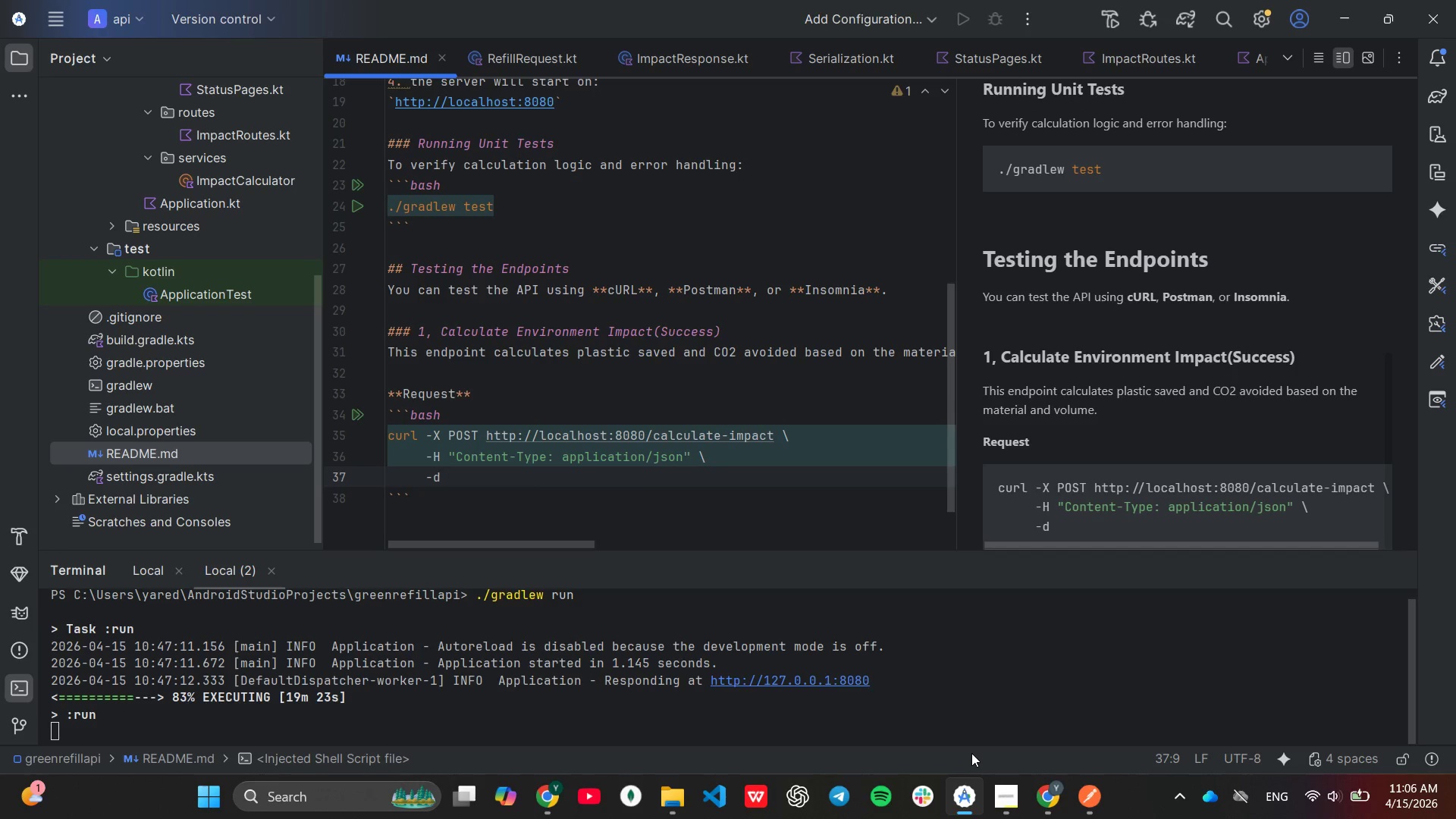 
key(Quote)
 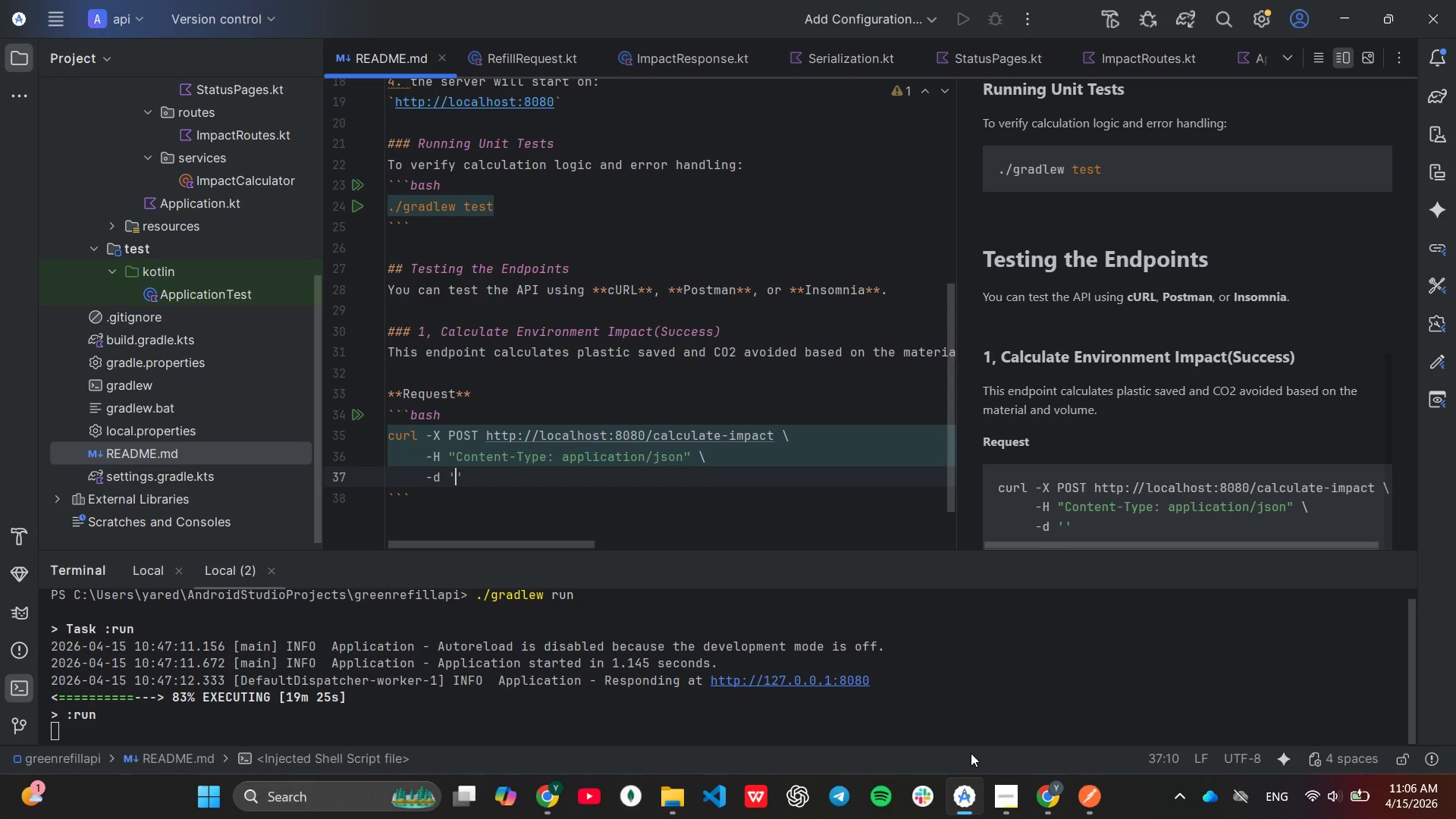 
key(Shift+BracketLeft)
 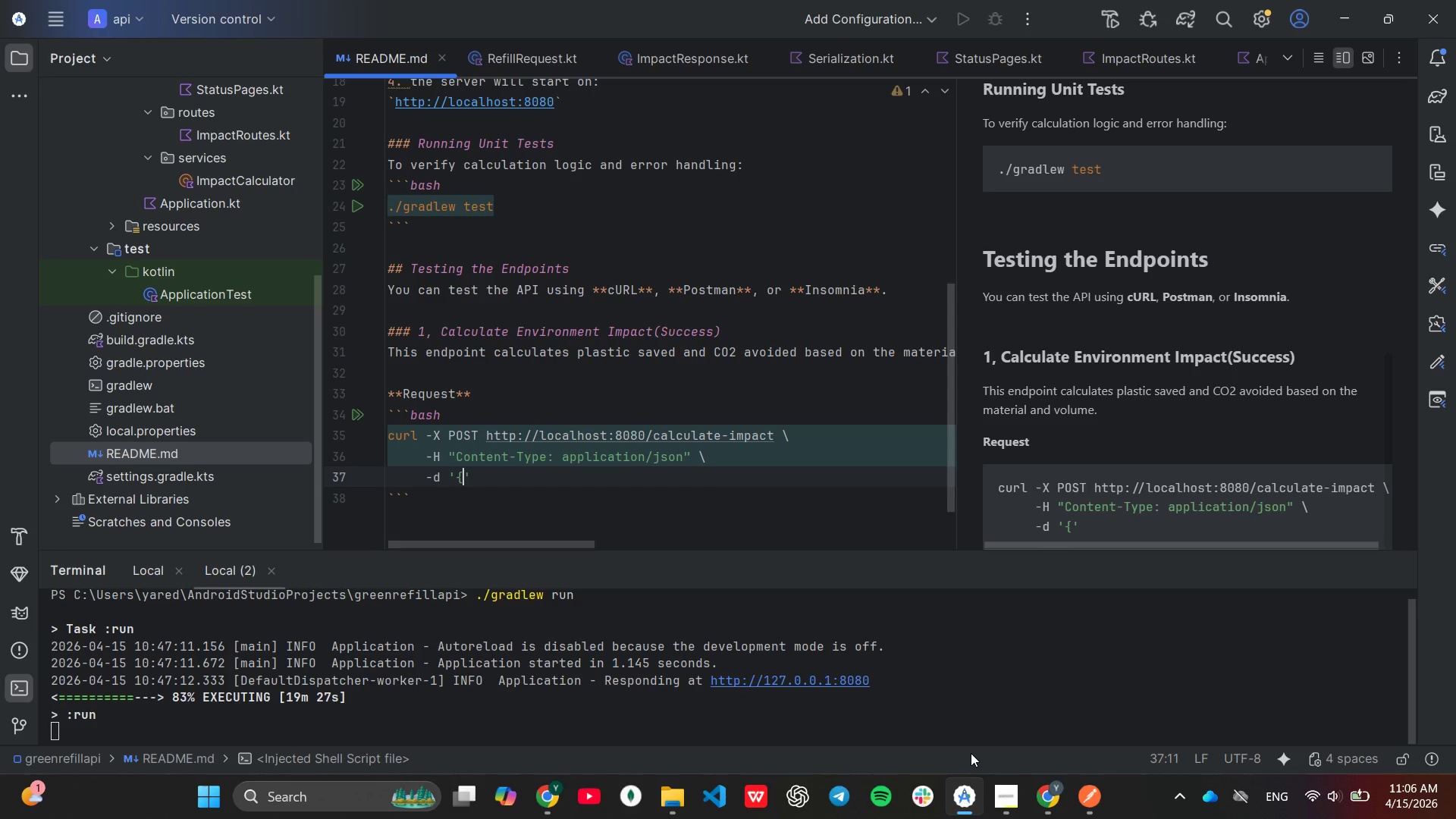 
key(Shift+ShiftLeft)
 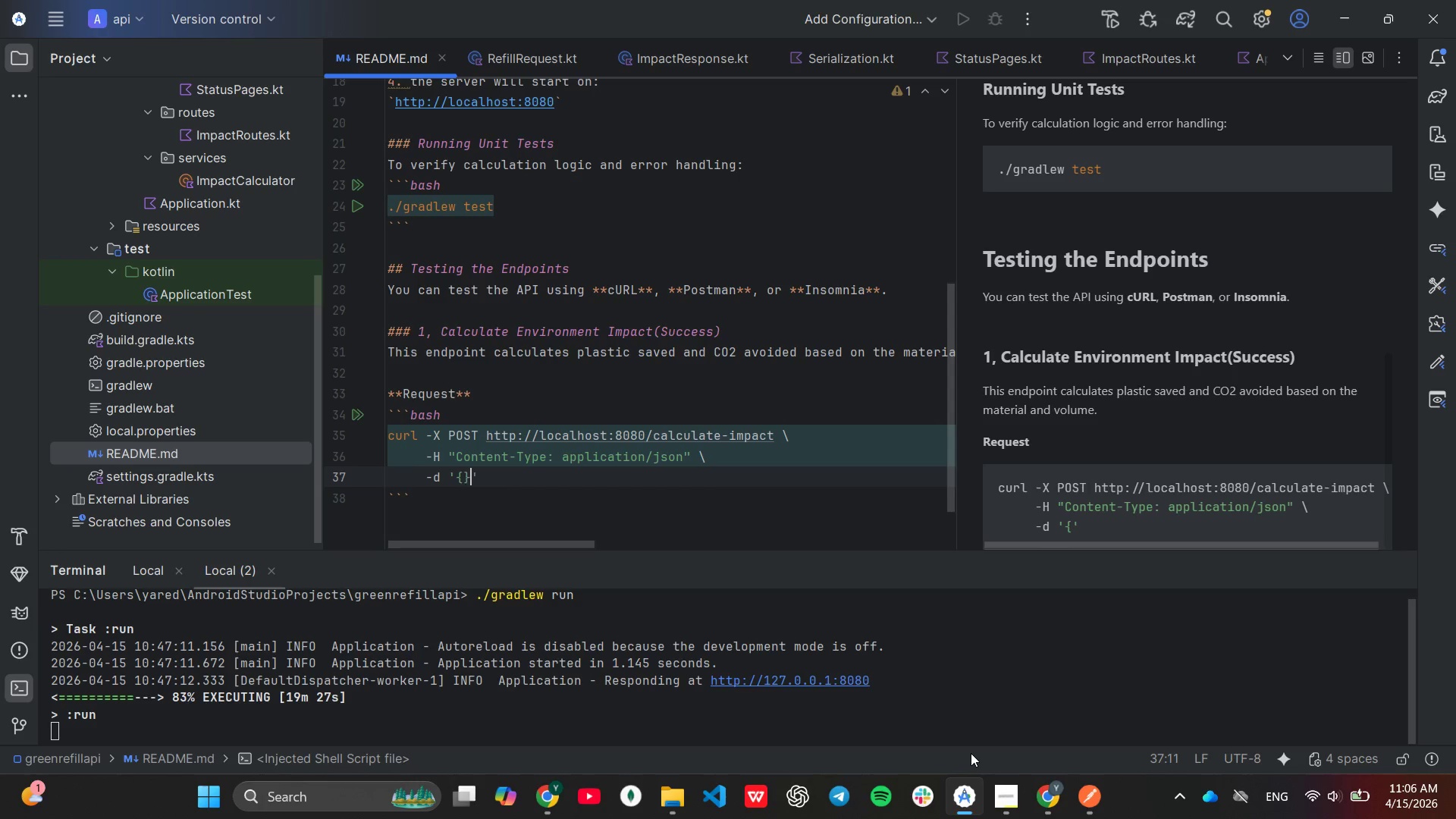 
key(Shift+BracketRight)
 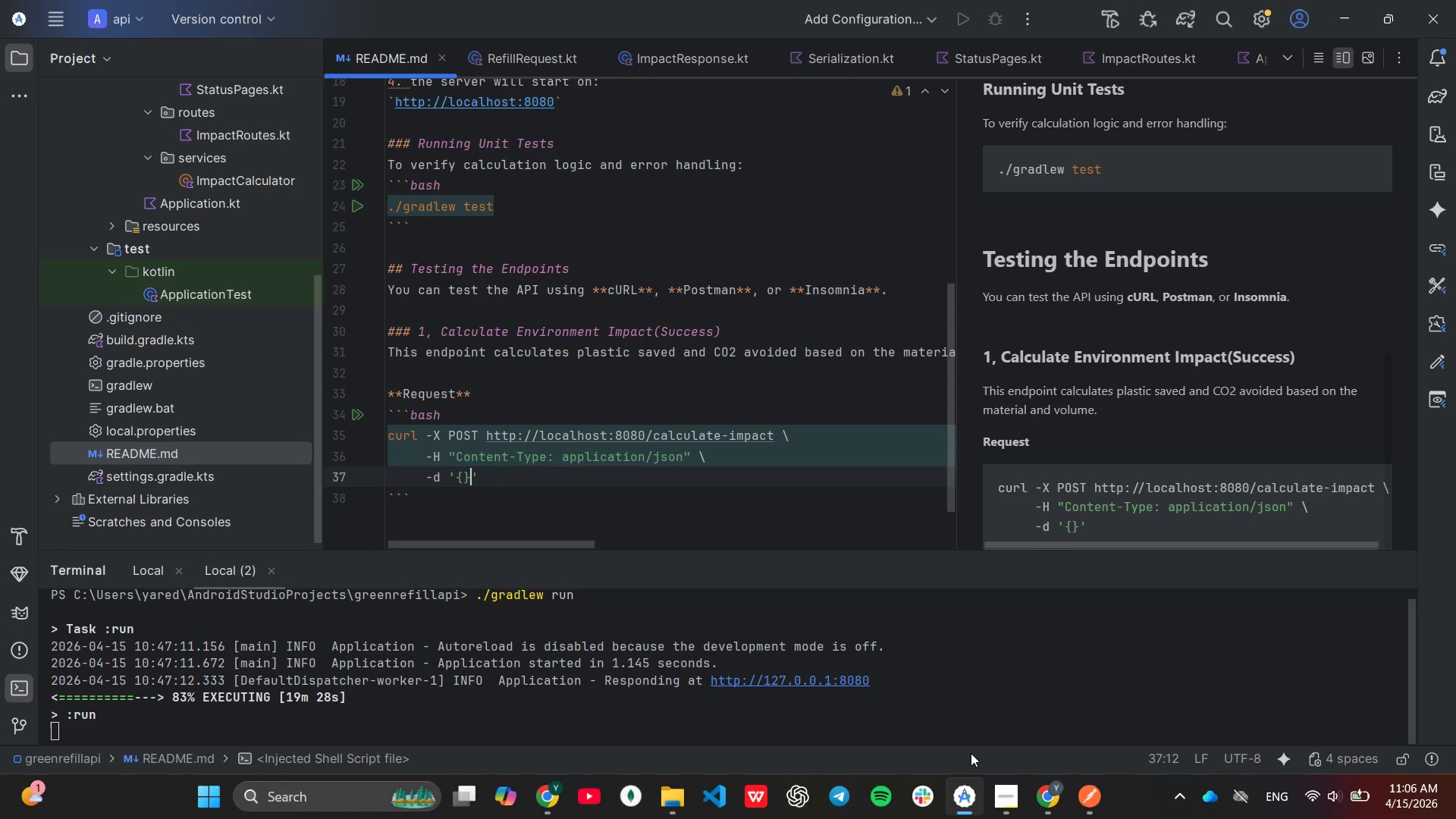 
key(ArrowLeft)
 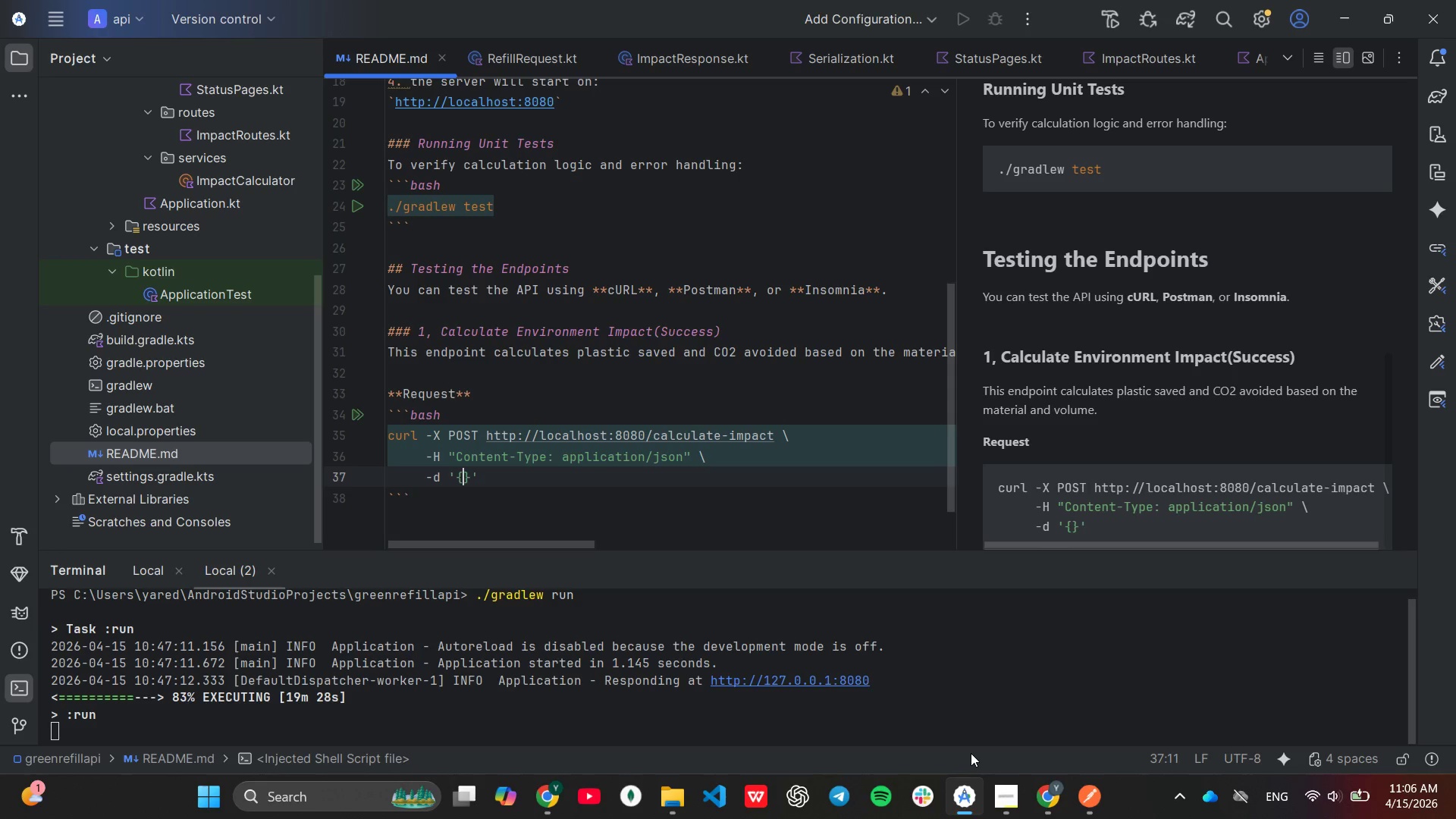 
key(Enter)
 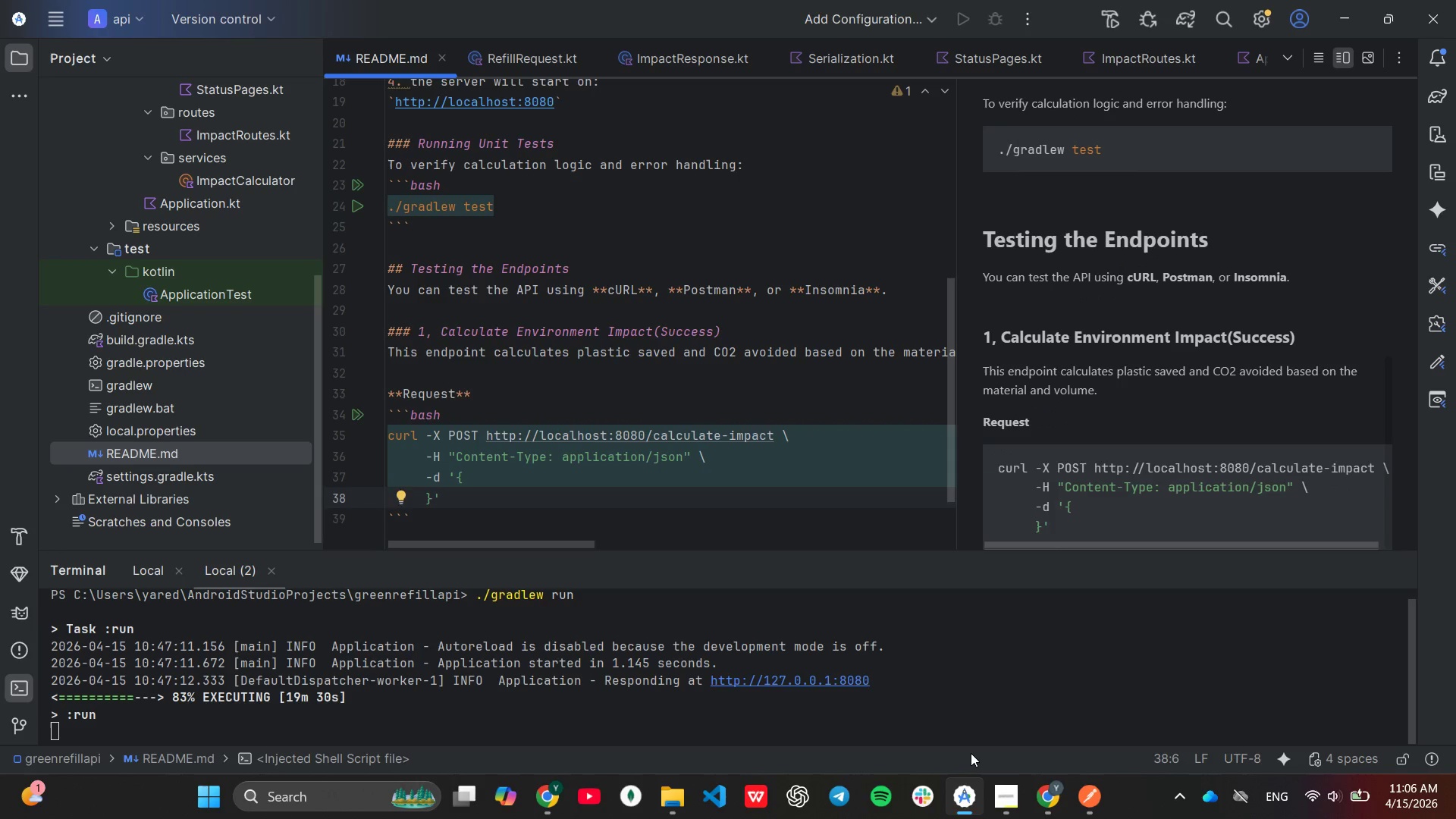 
key(Enter)
 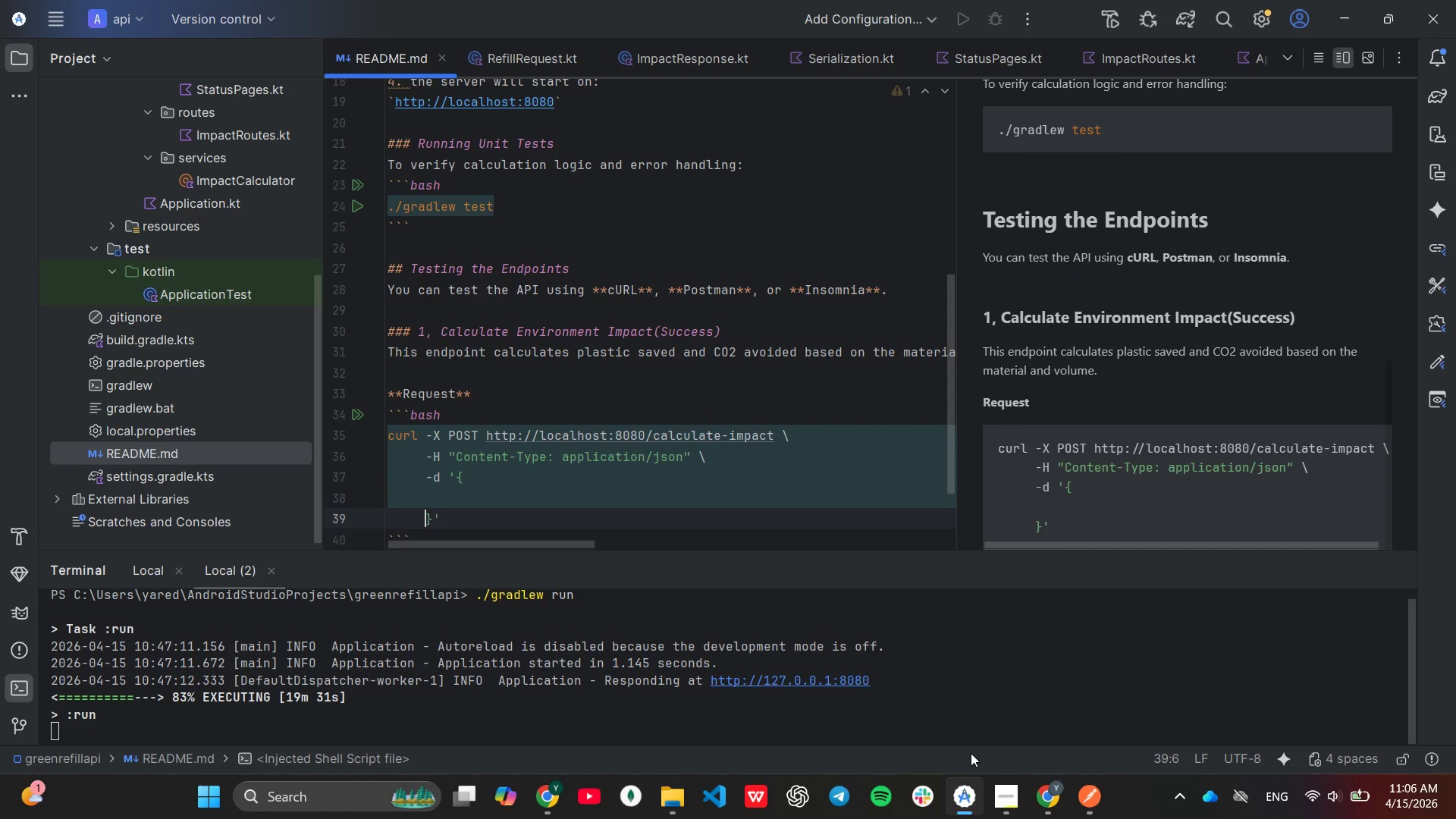 
key(ArrowUp)
 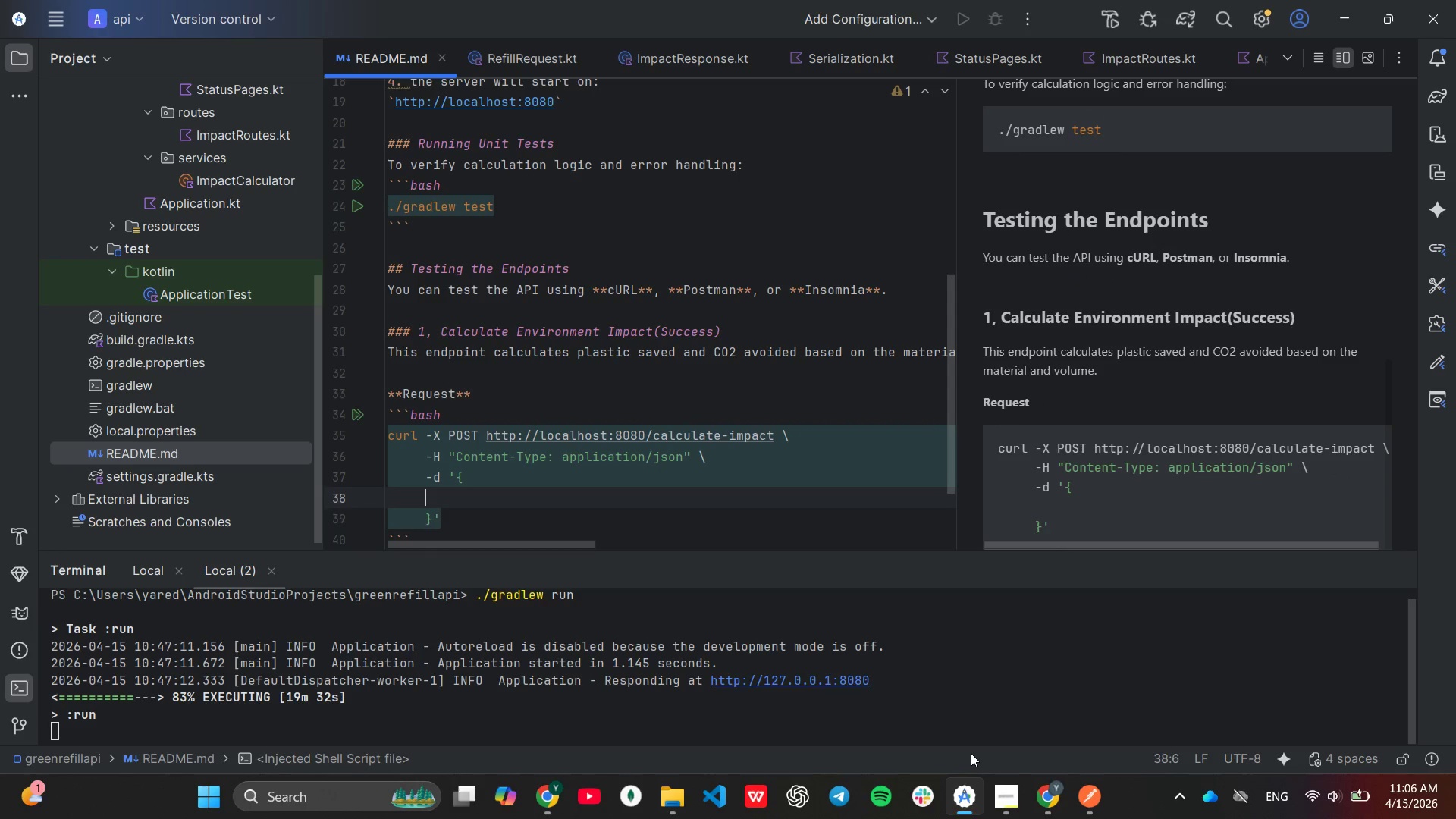 
key(Tab)
 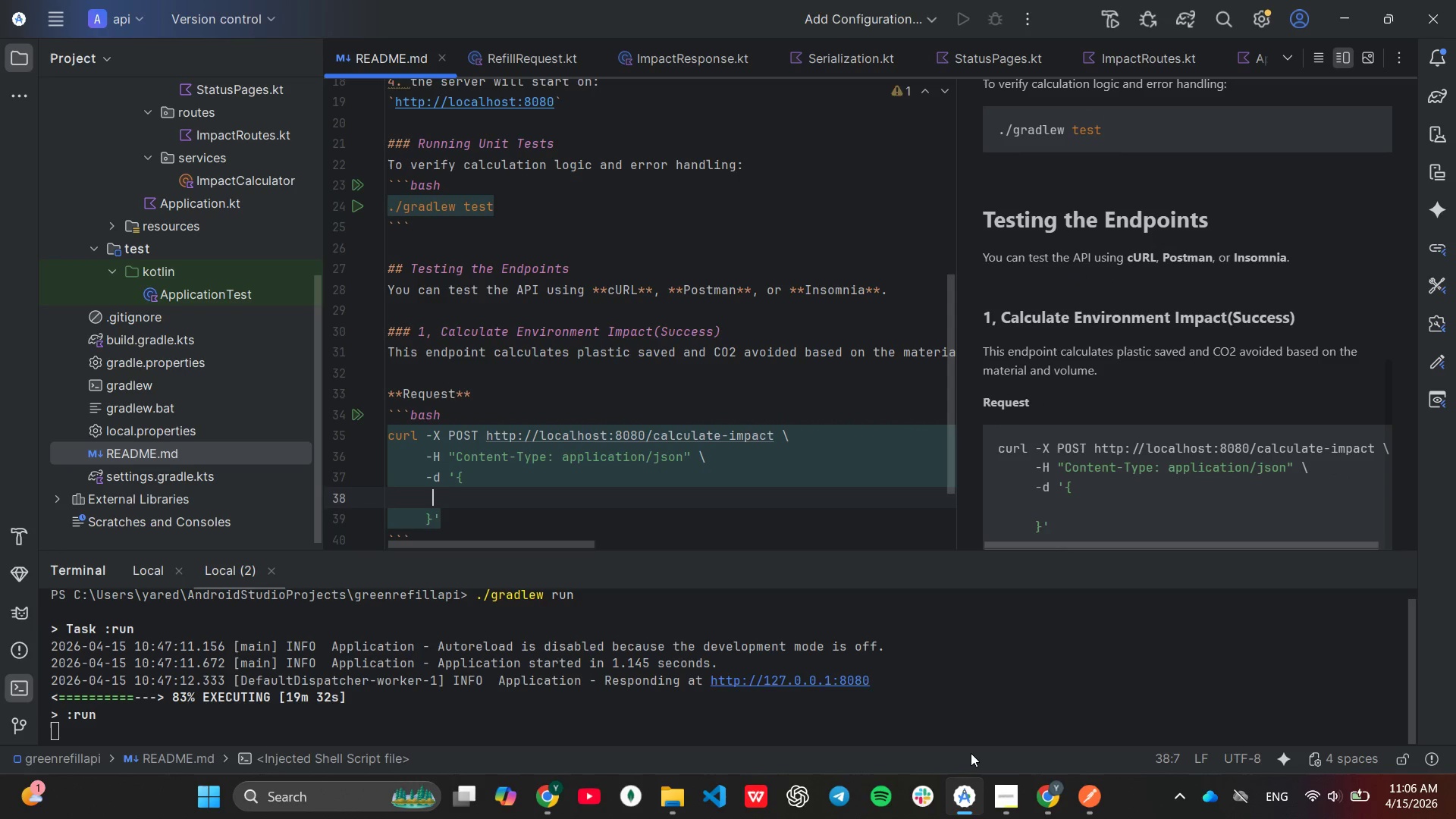 
key(Tab)
 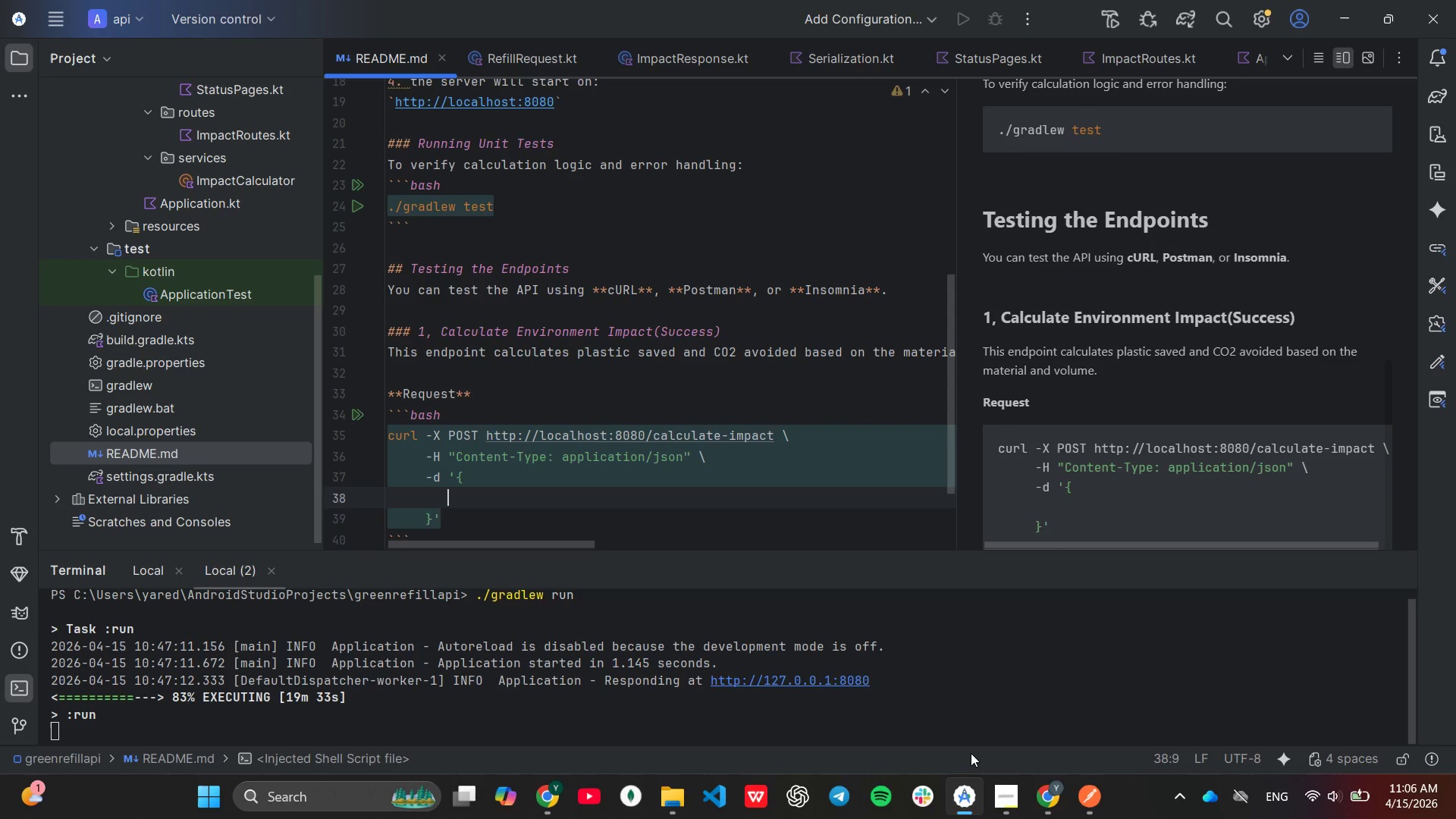 
key(Tab)
 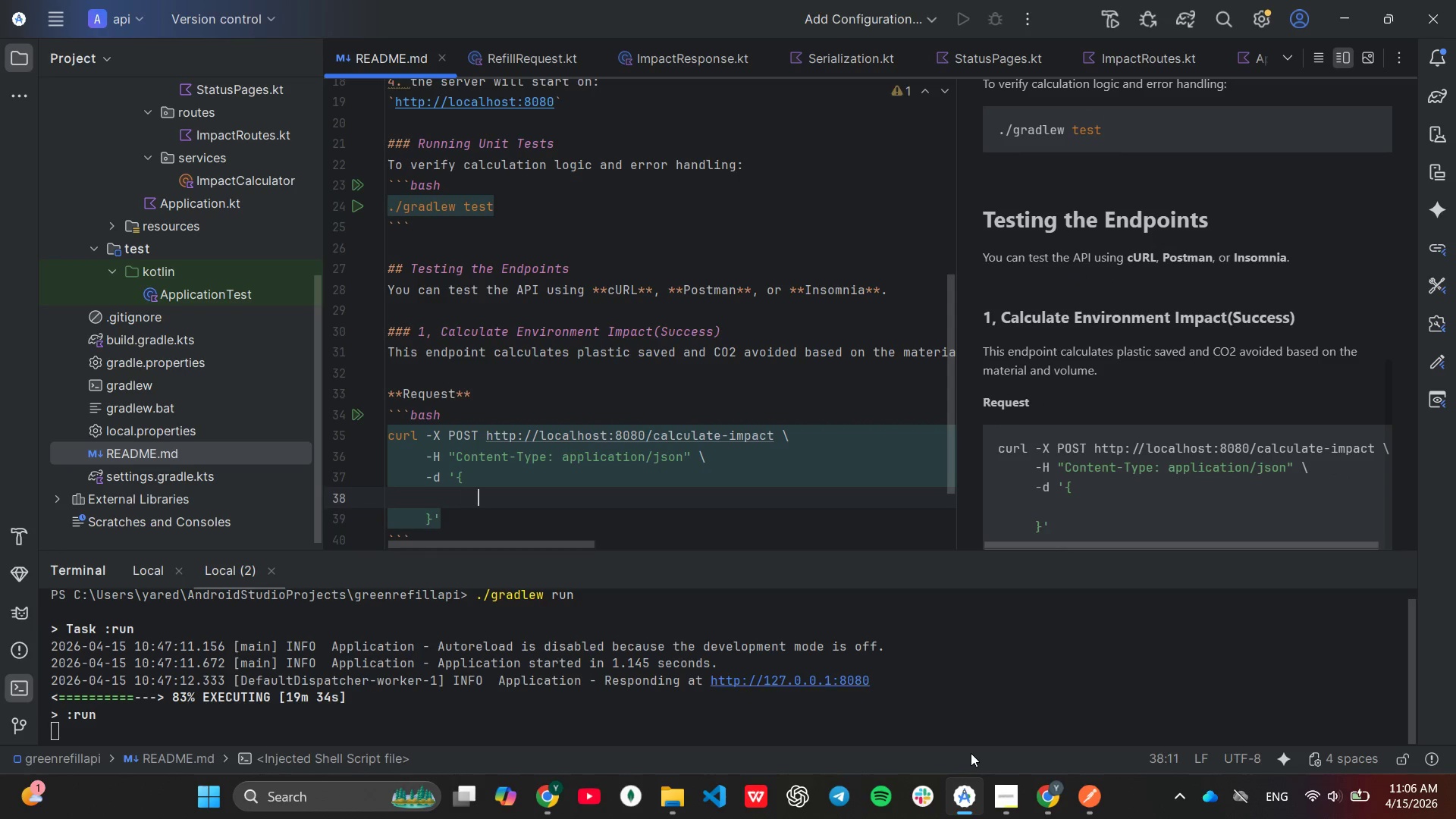 
key(Tab)
 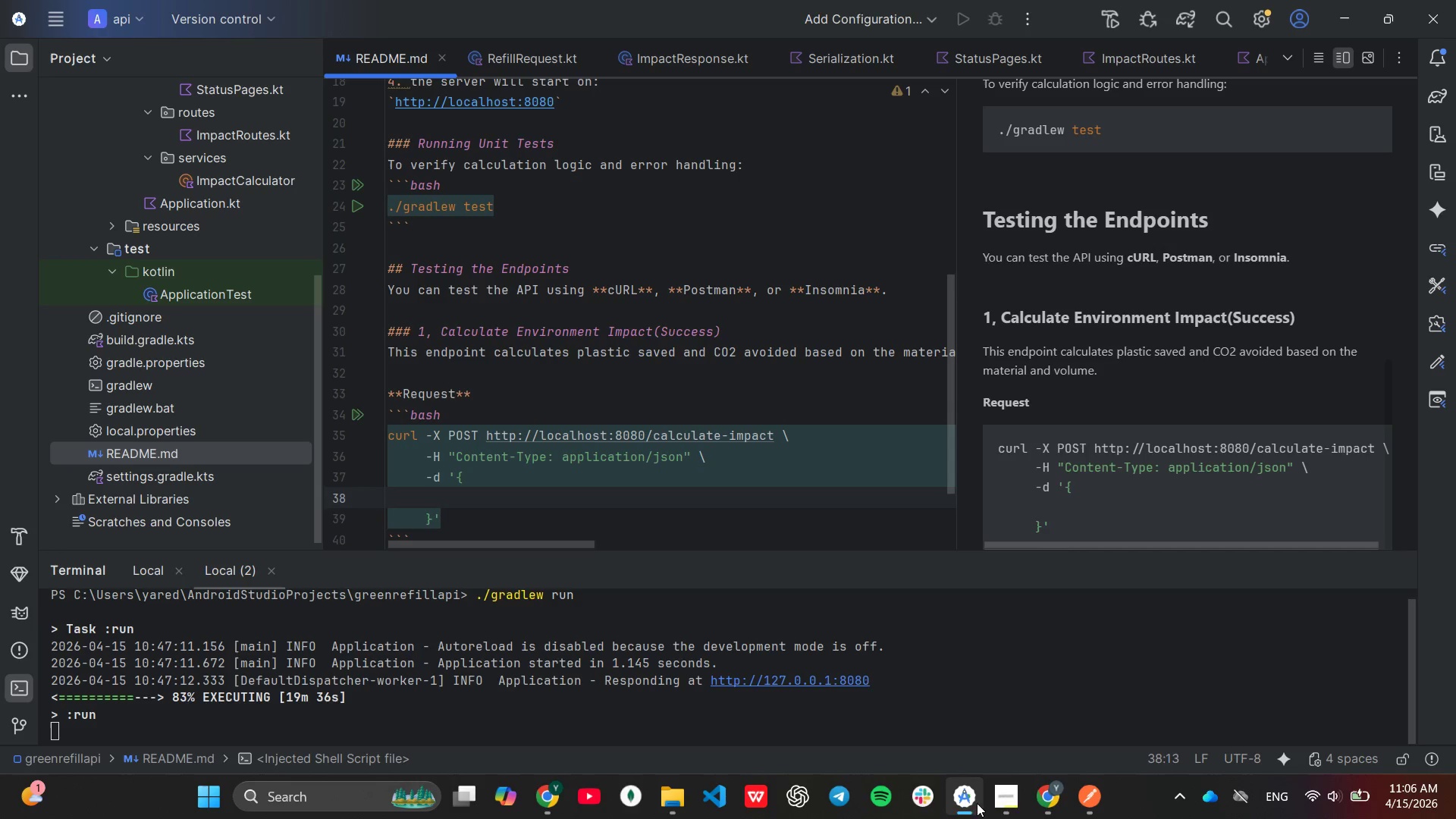 
left_click([1084, 783])
 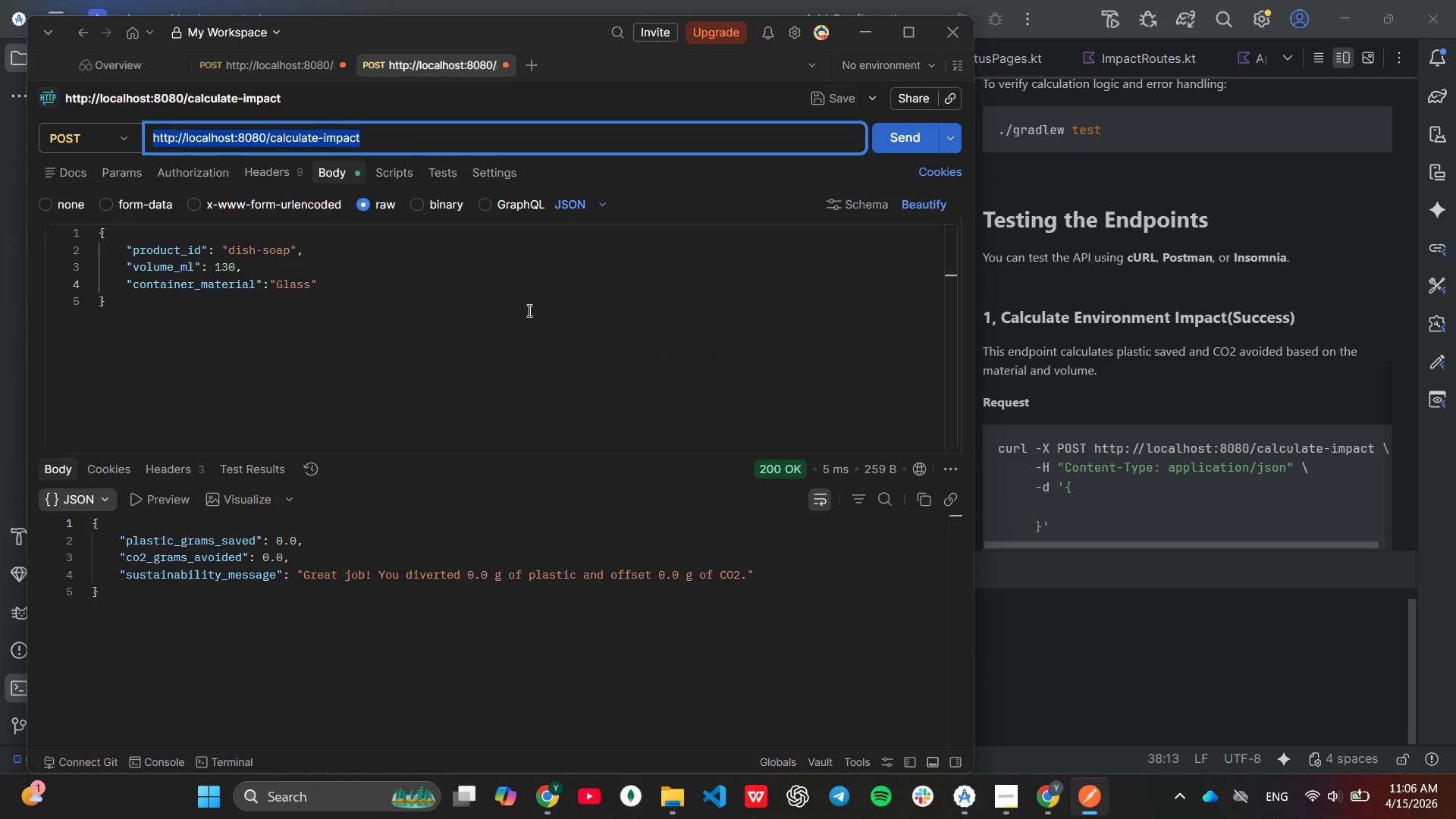 
left_click([527, 307])
 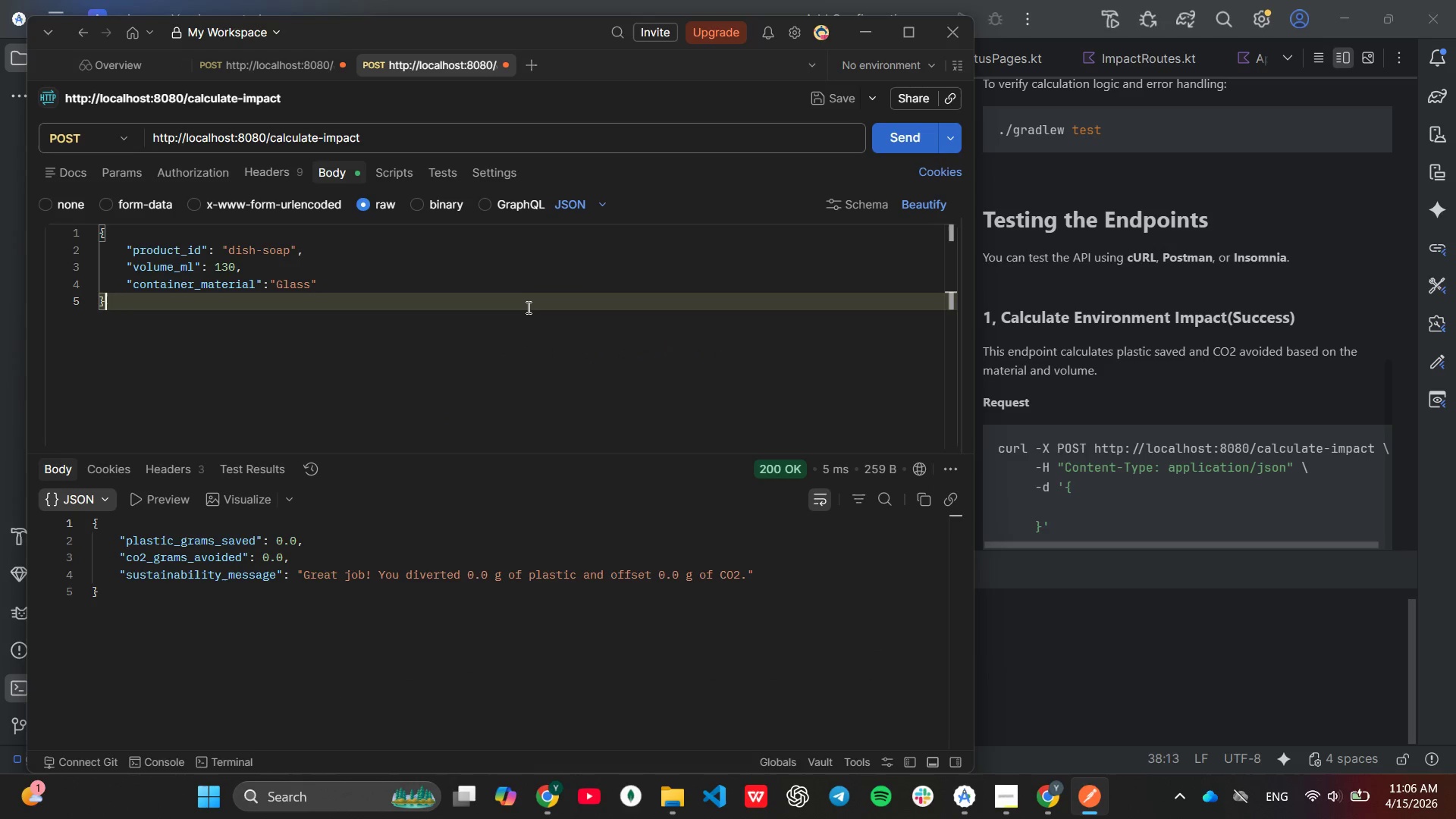 
key(Control+A)
 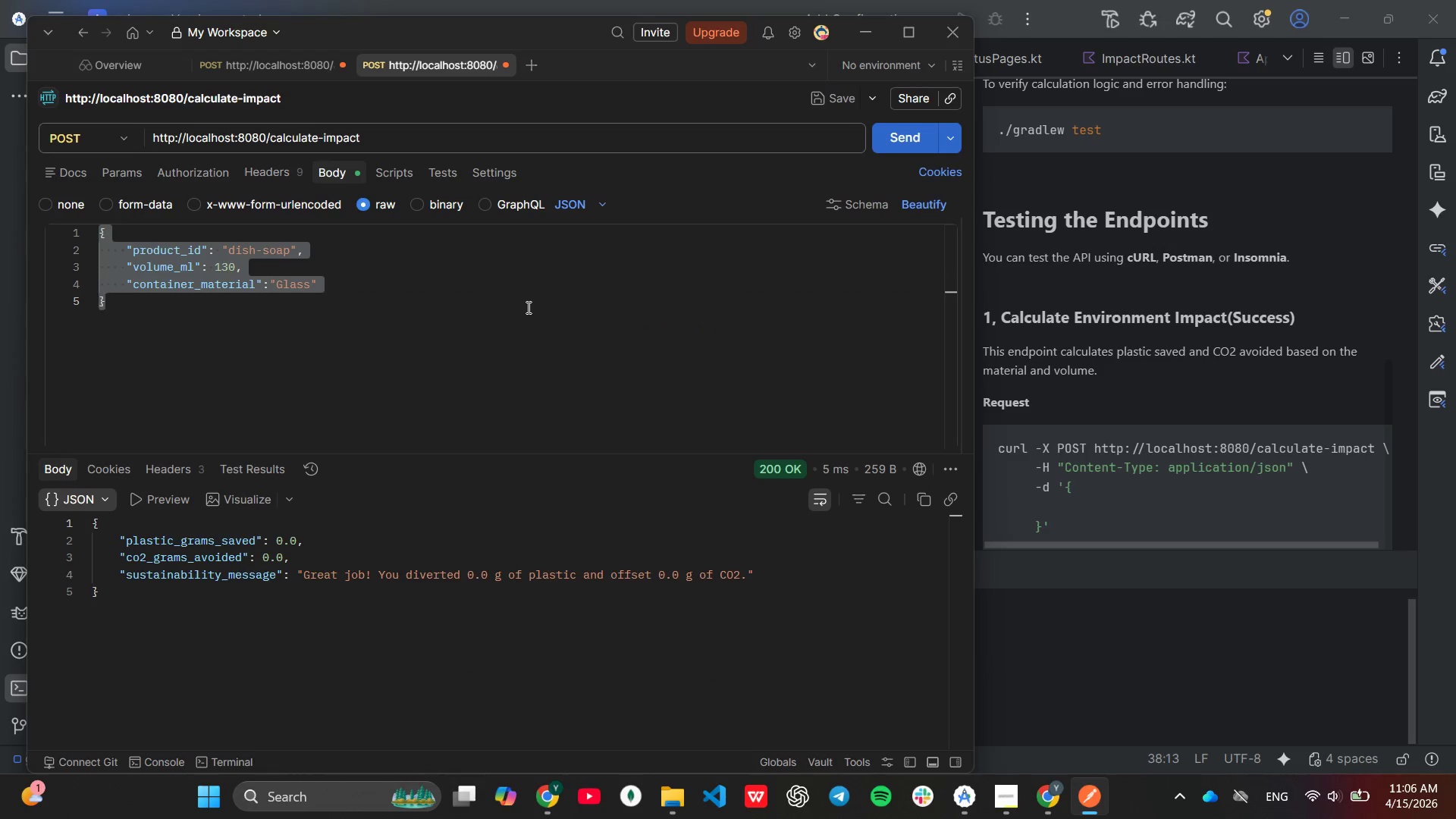 
key(Control+C)
 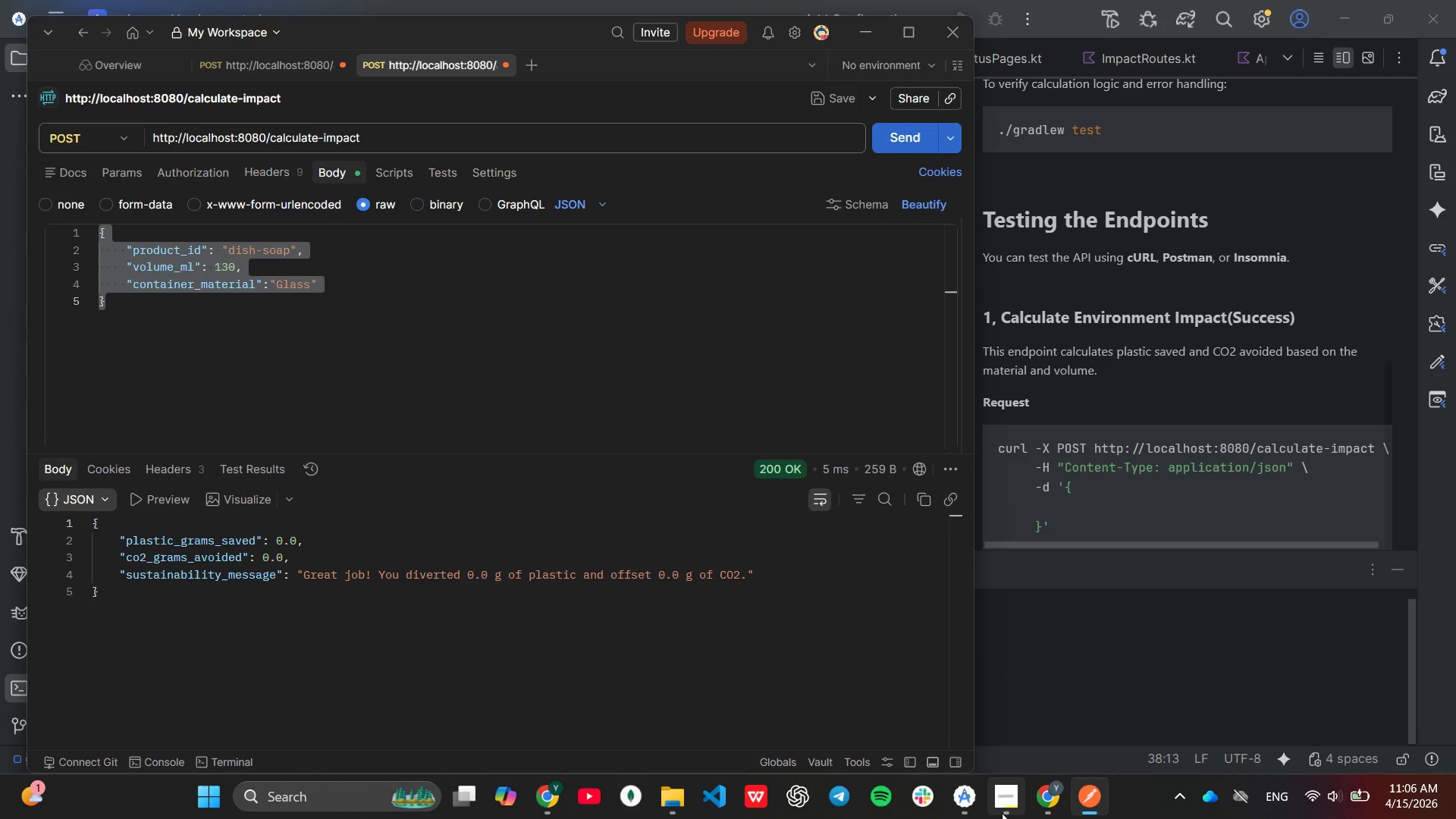 
left_click([964, 786])
 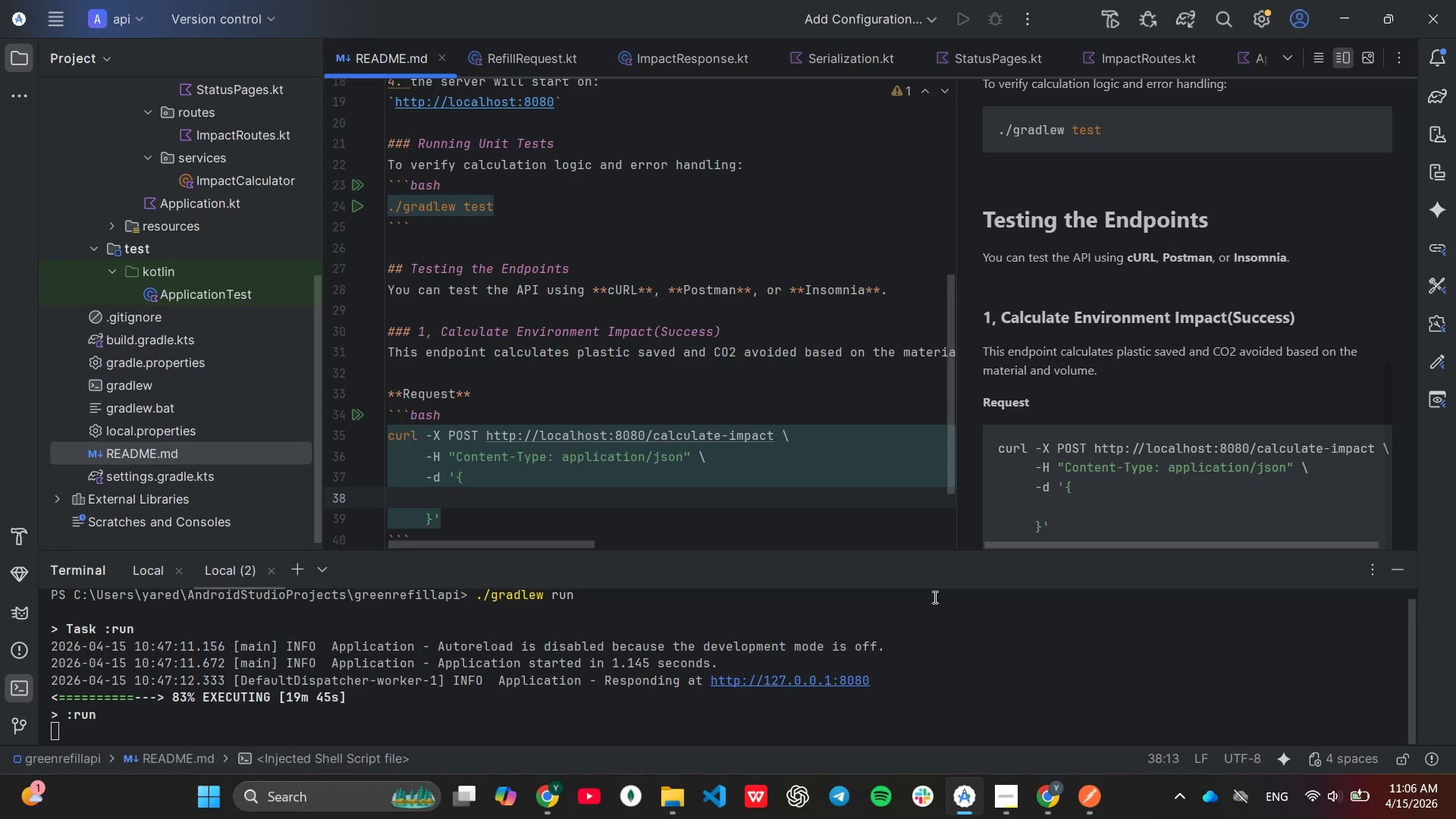 
key(Control+ControlLeft)
 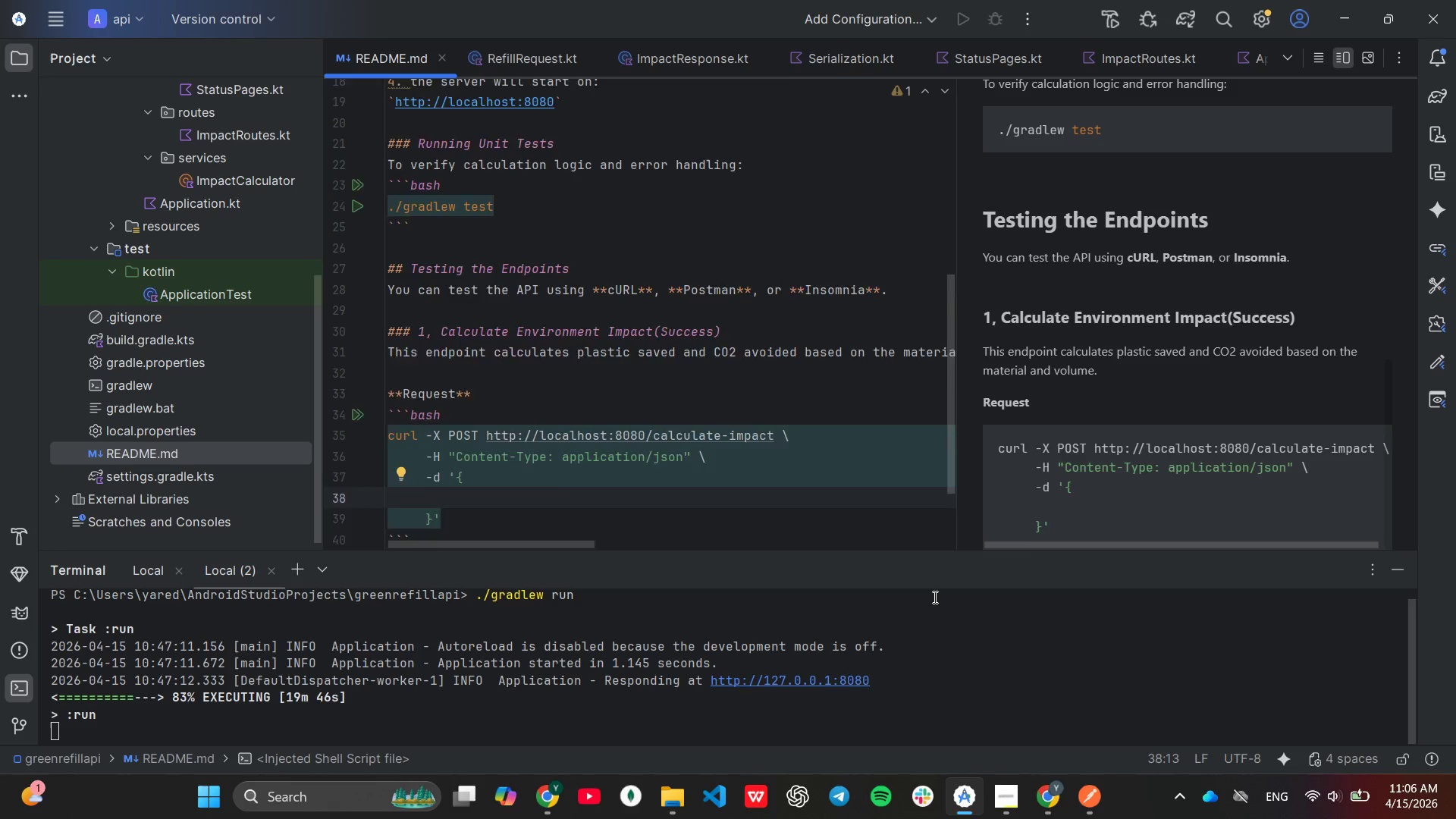 
key(Control+V)
 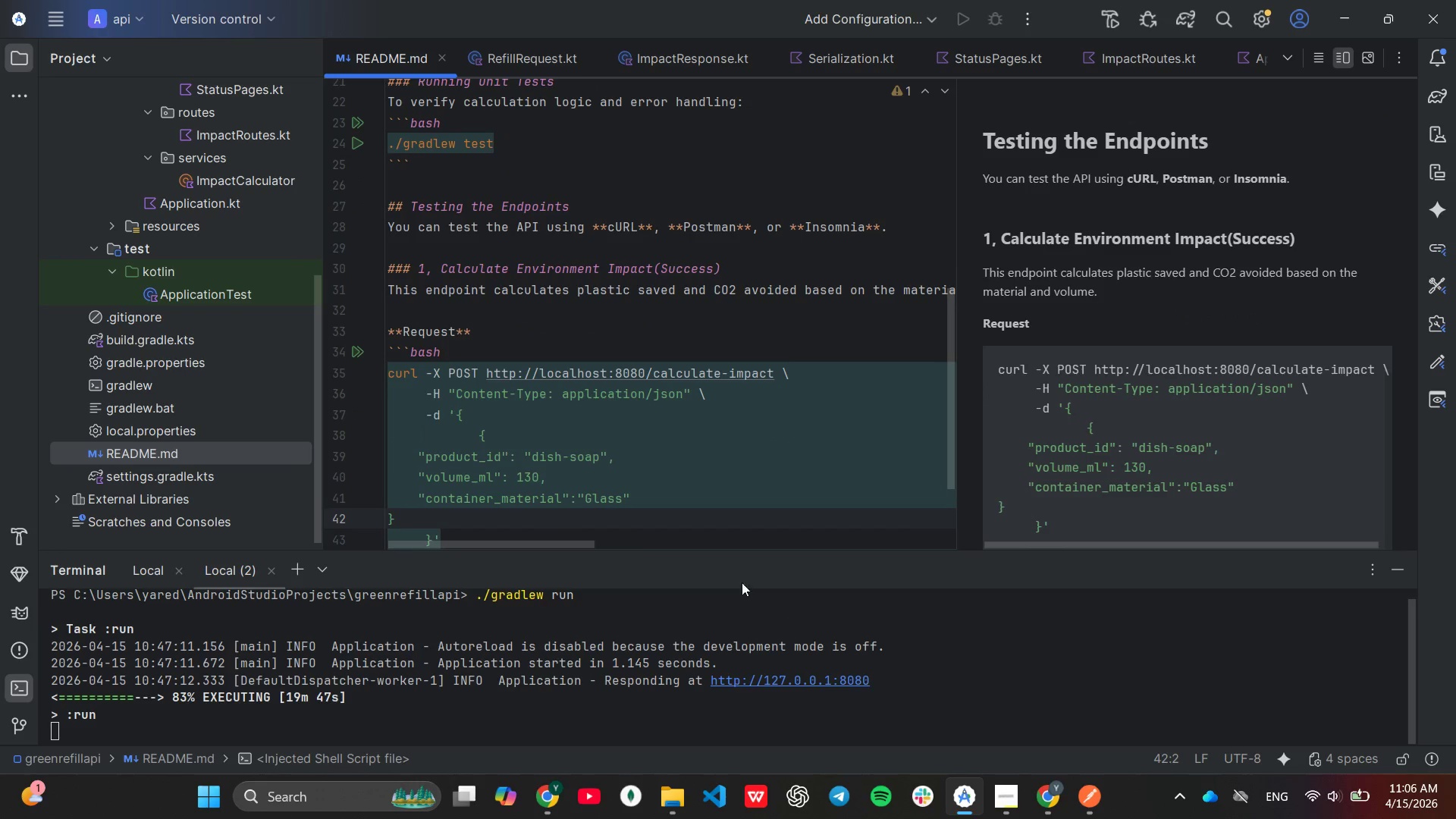 
key(Backspace)
 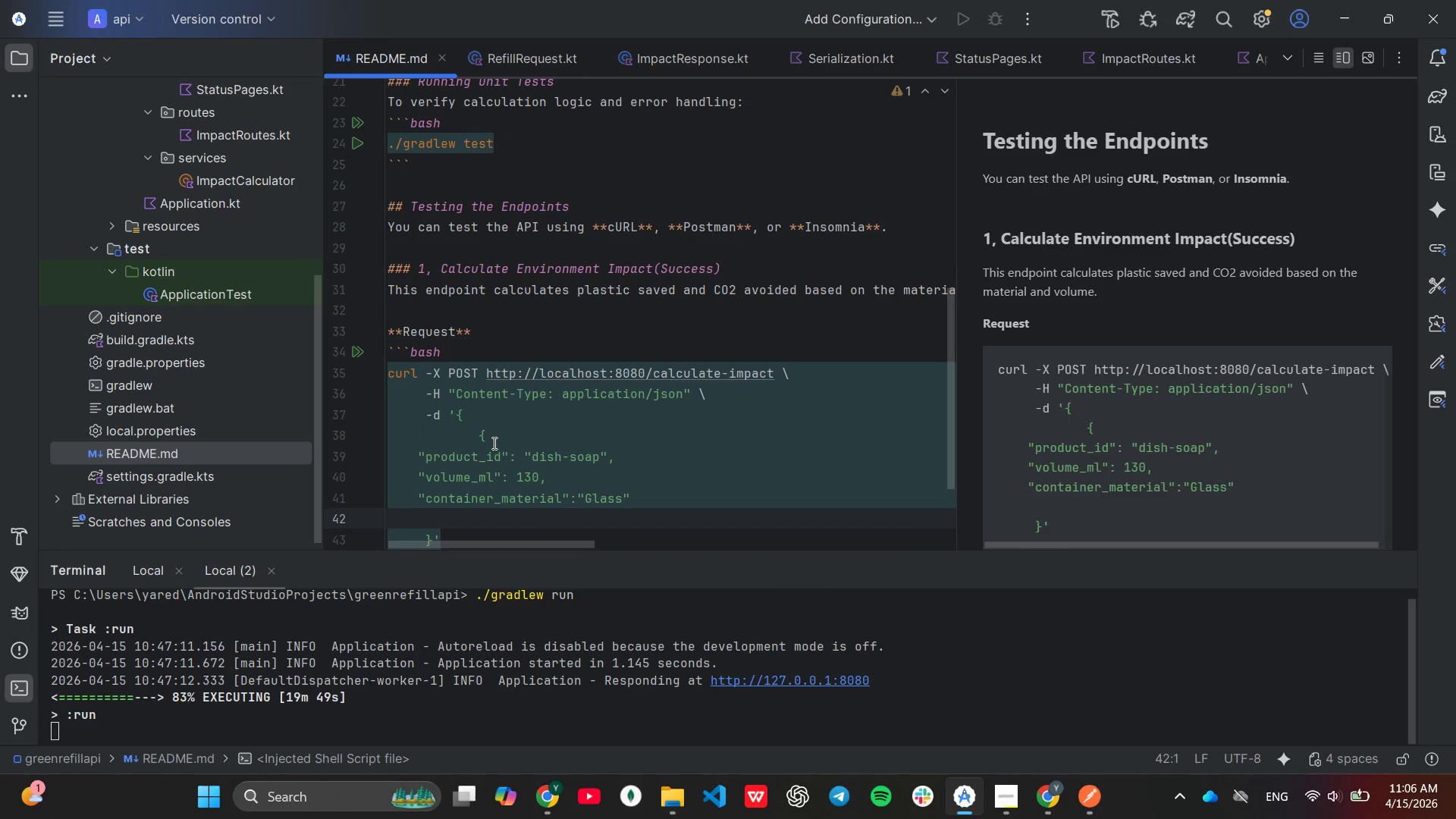 
left_click([494, 441])
 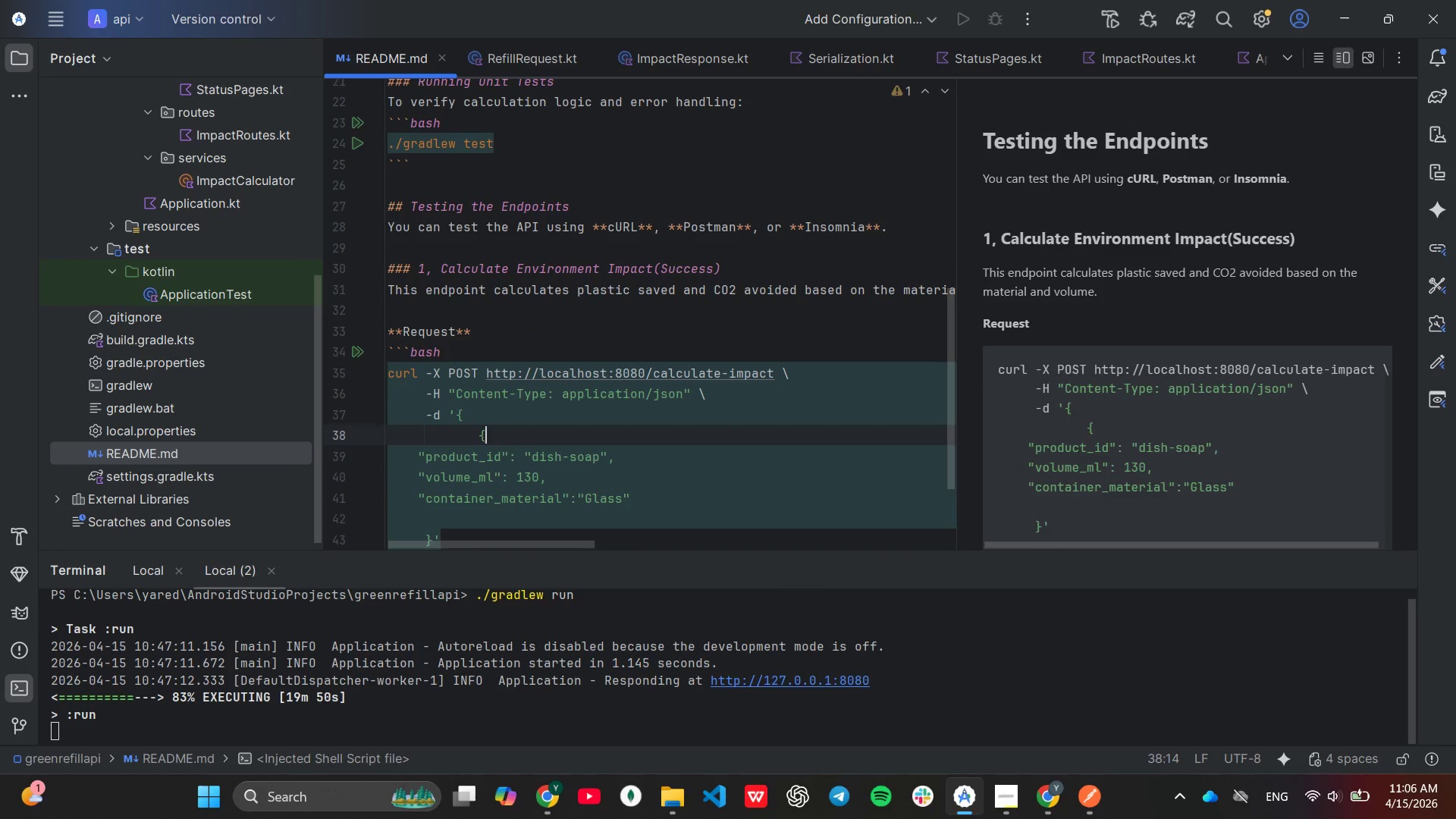 
key(Backspace)
 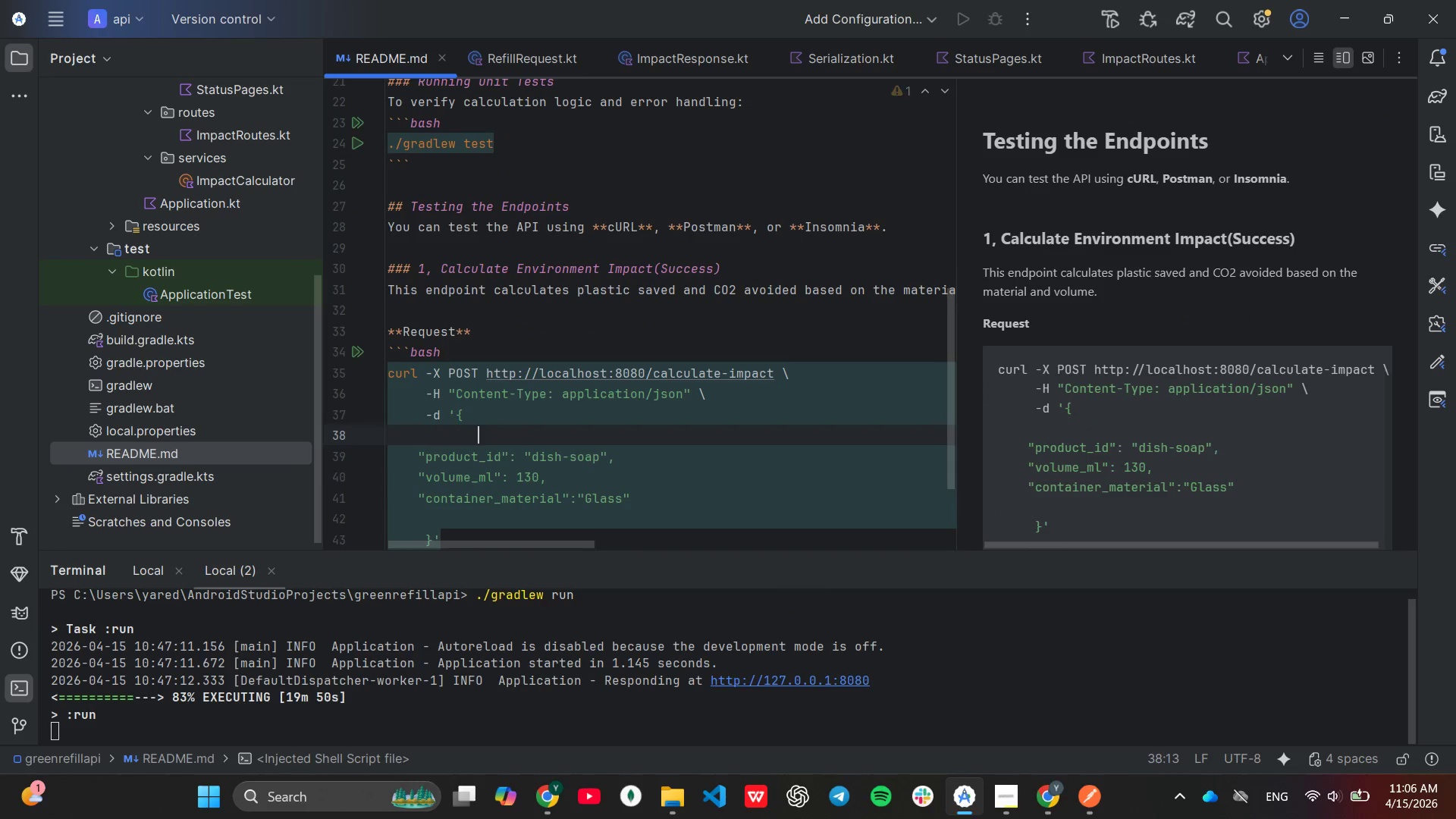 
key(Backspace)
 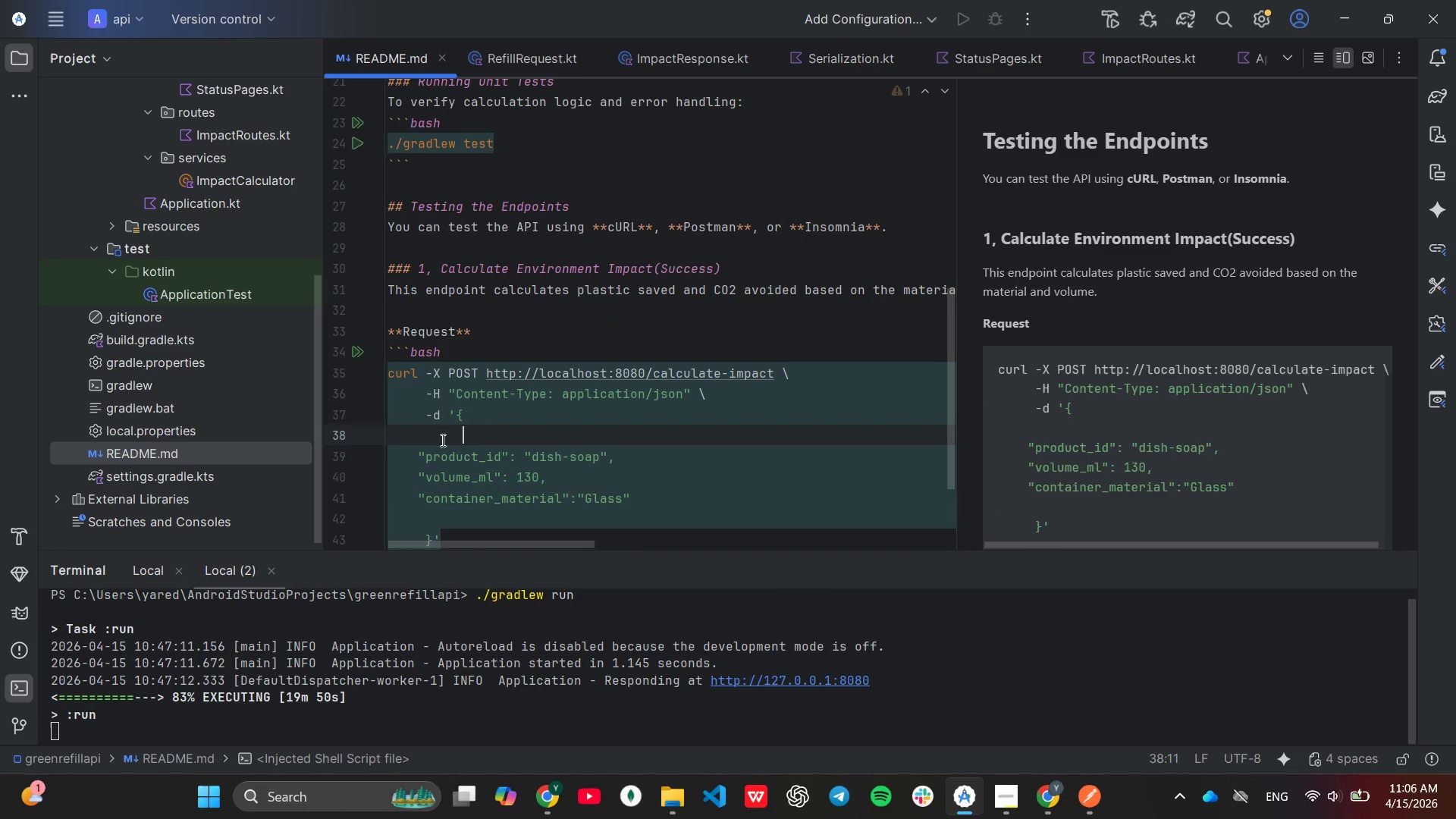 
key(Backspace)
 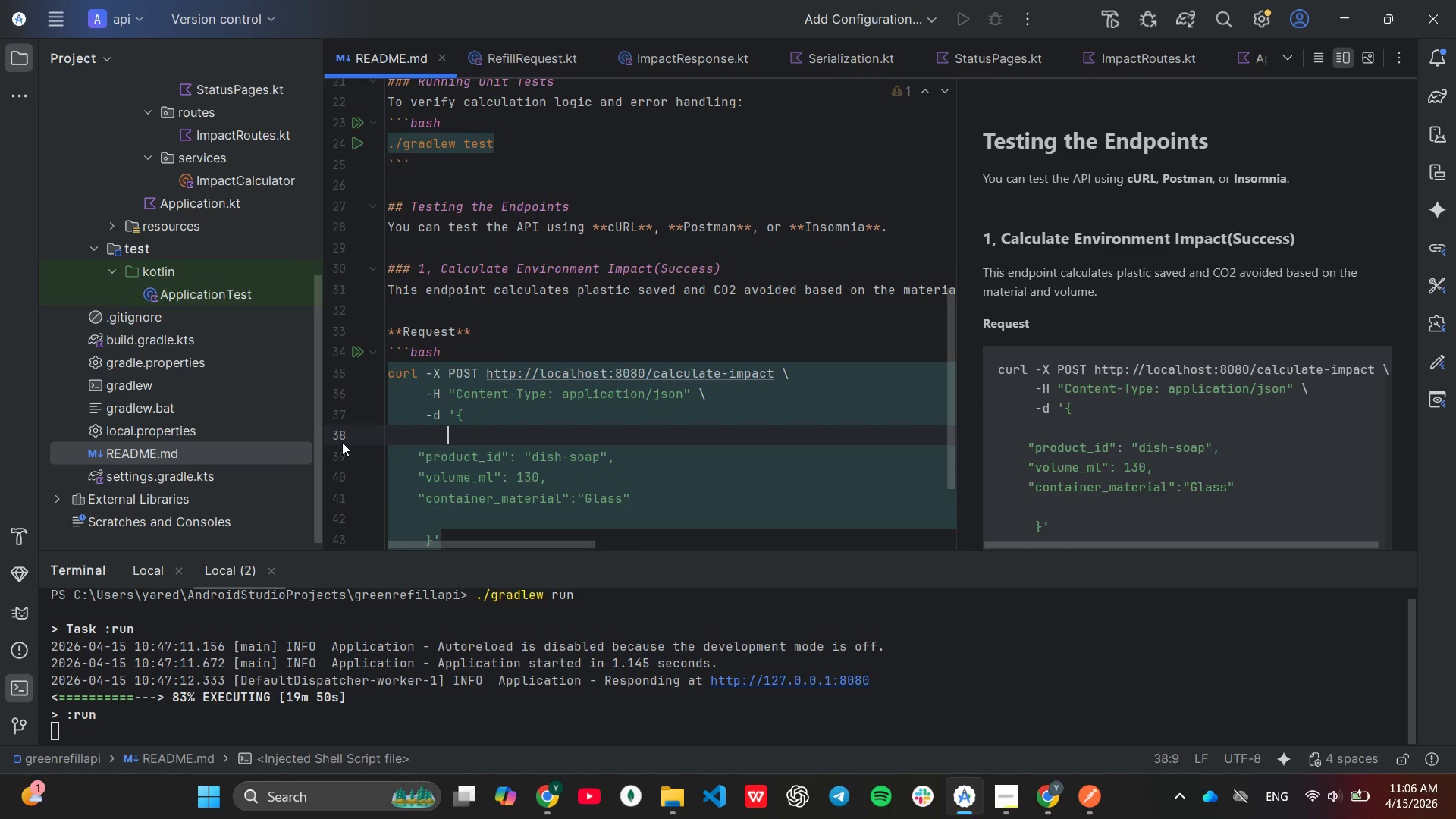 
key(Backspace)
 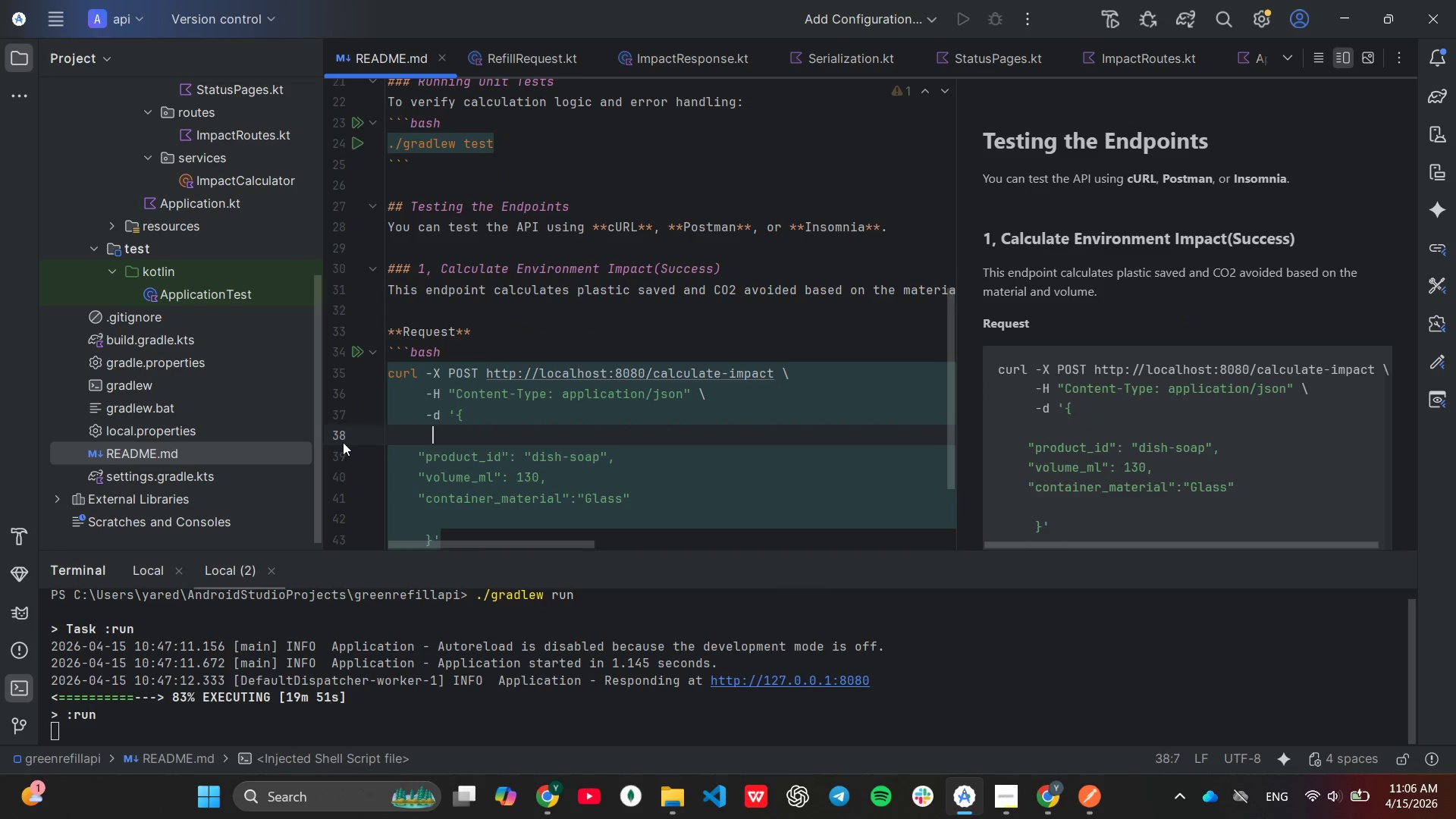 
key(Backspace)
 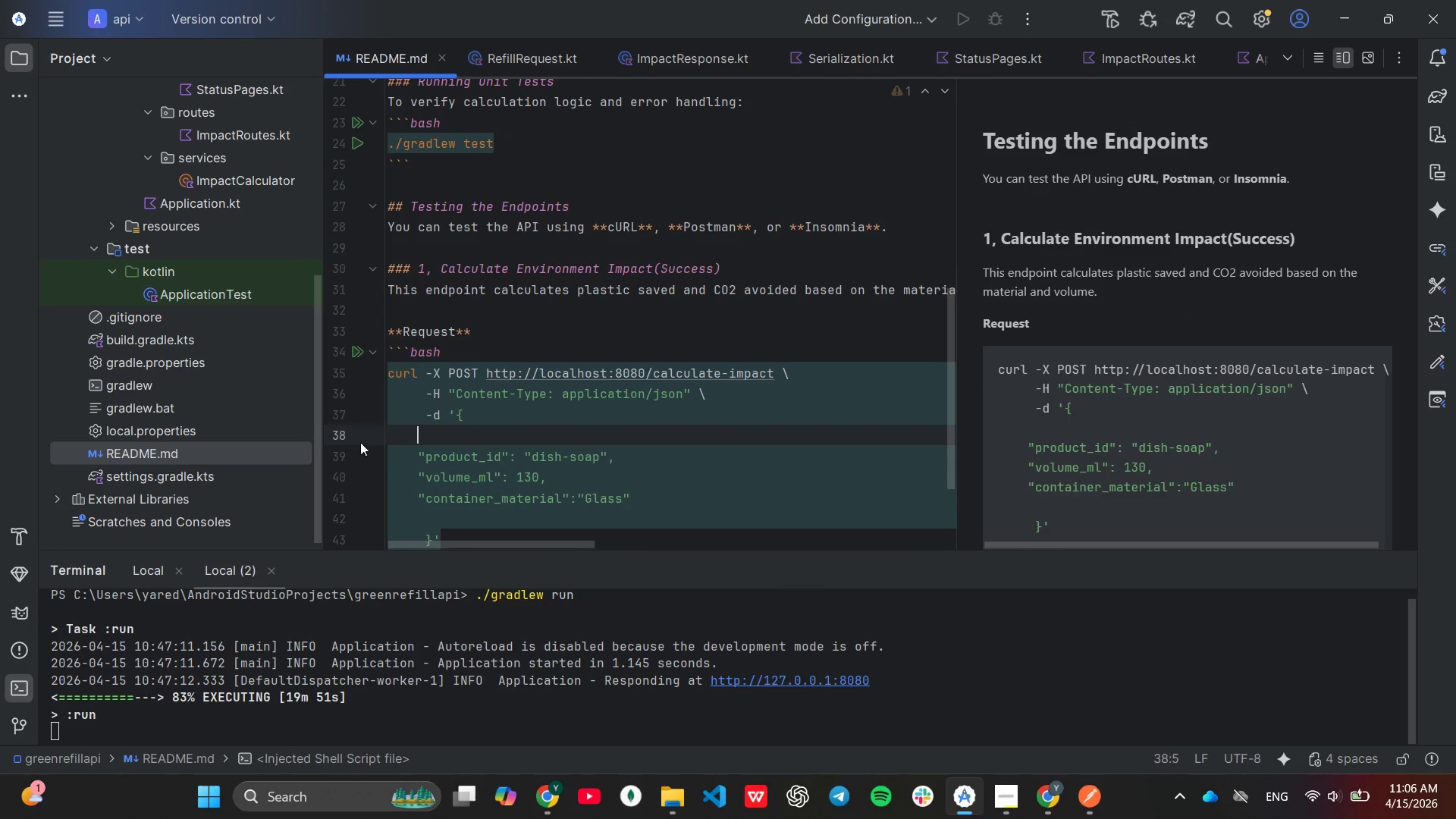 
key(Backspace)
 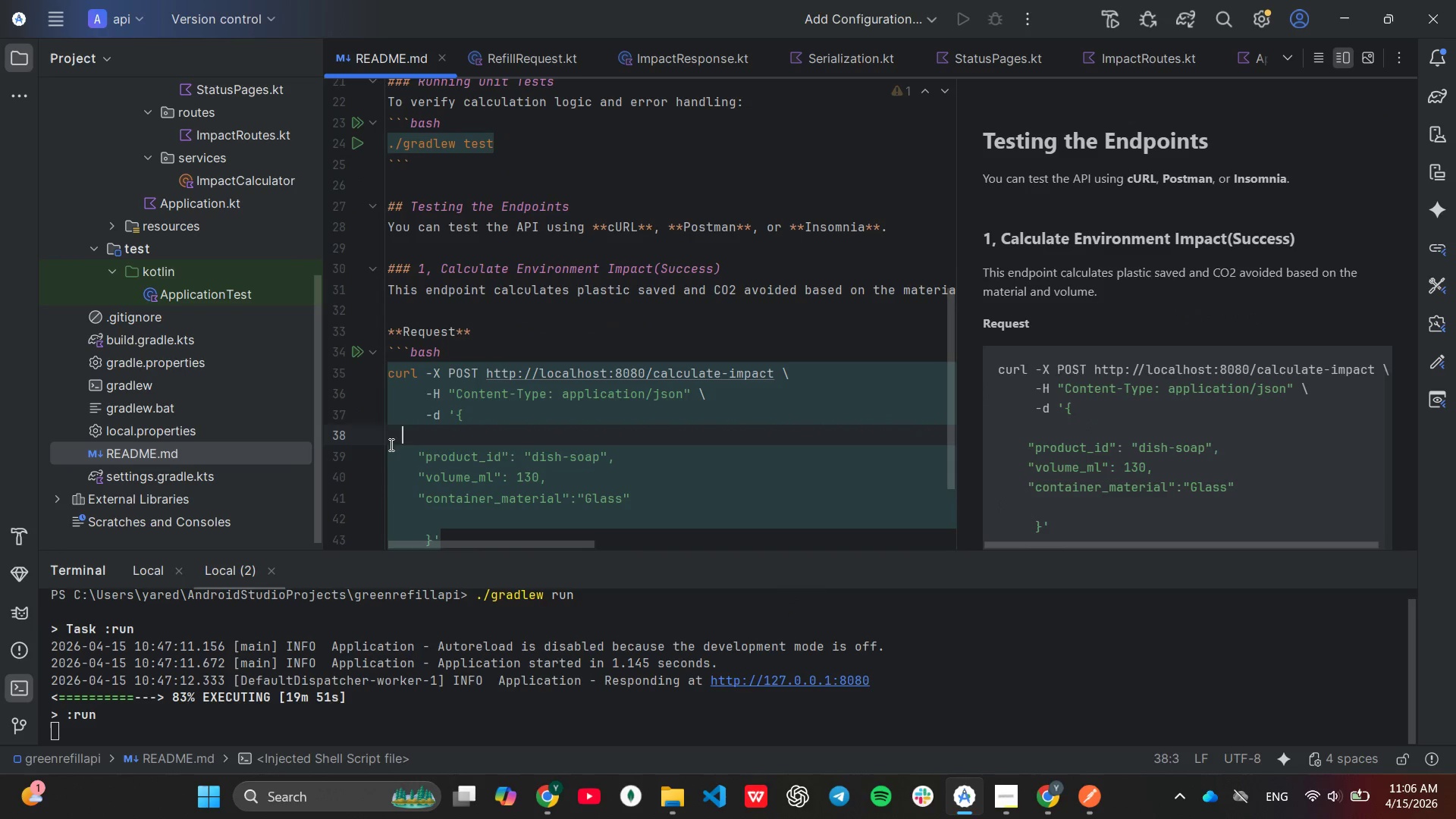 
key(Backspace)
 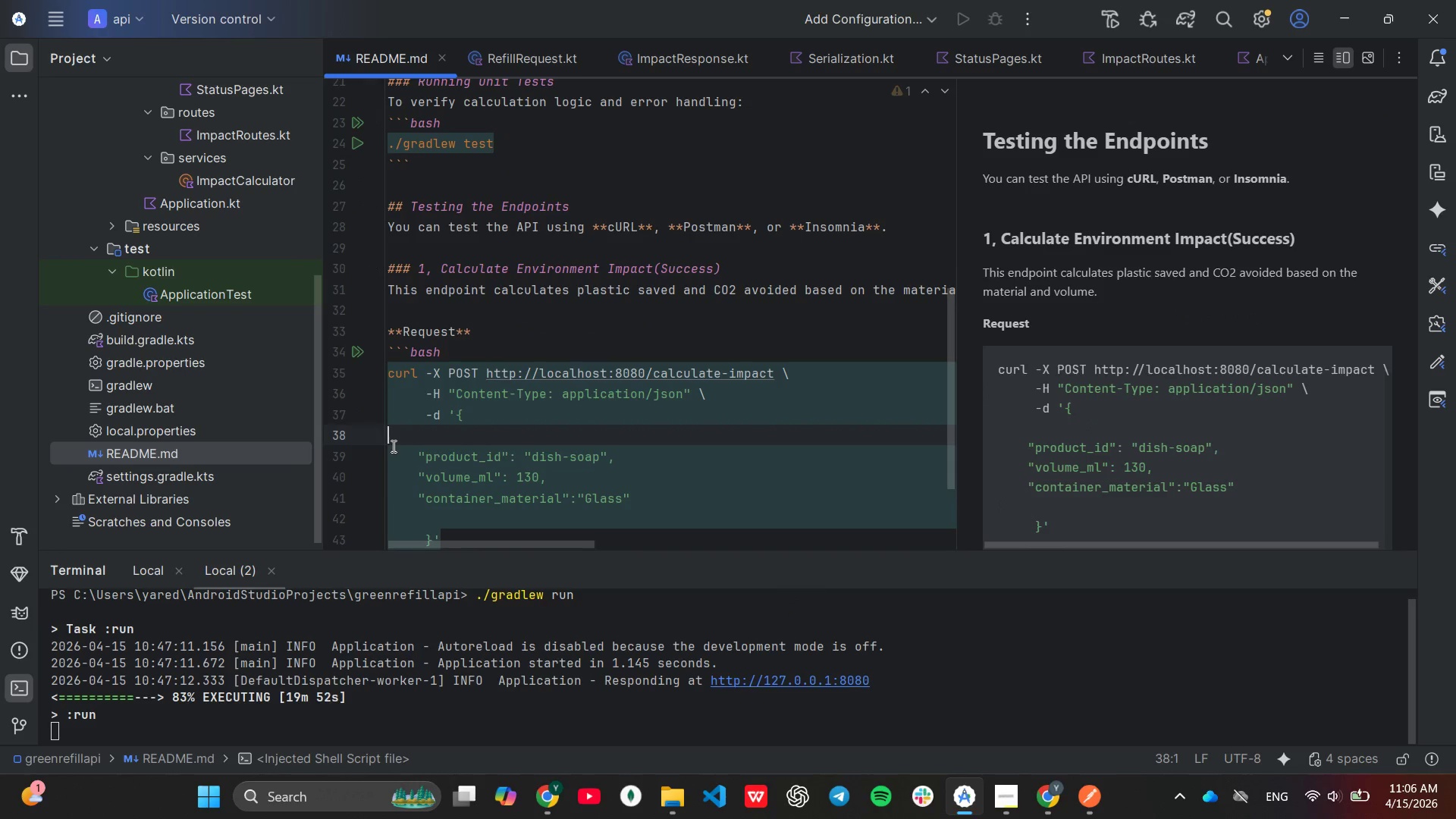 
key(Backspace)
 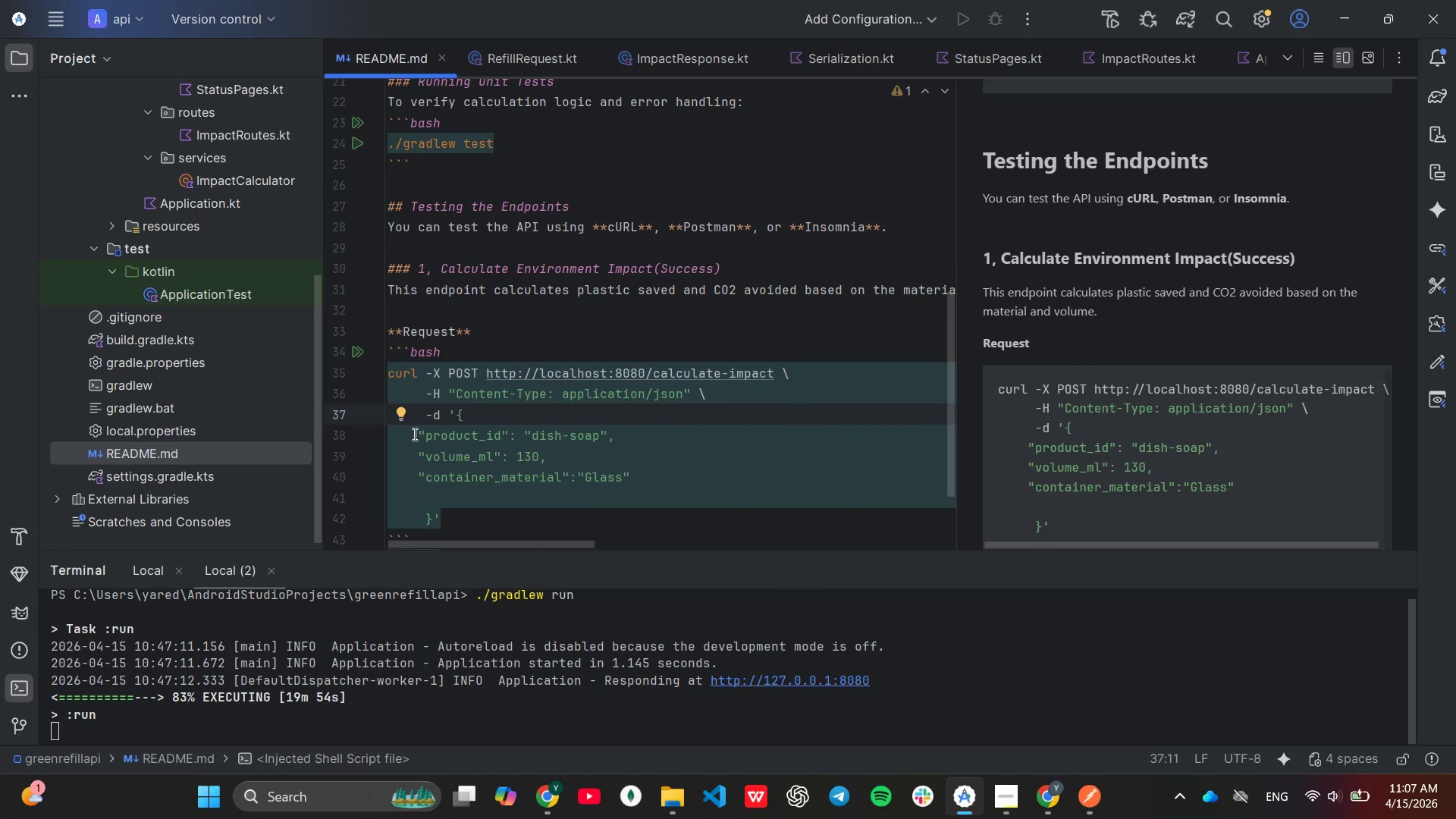 
left_click_drag(start_coordinate=[415, 436], to_coordinate=[445, 482])
 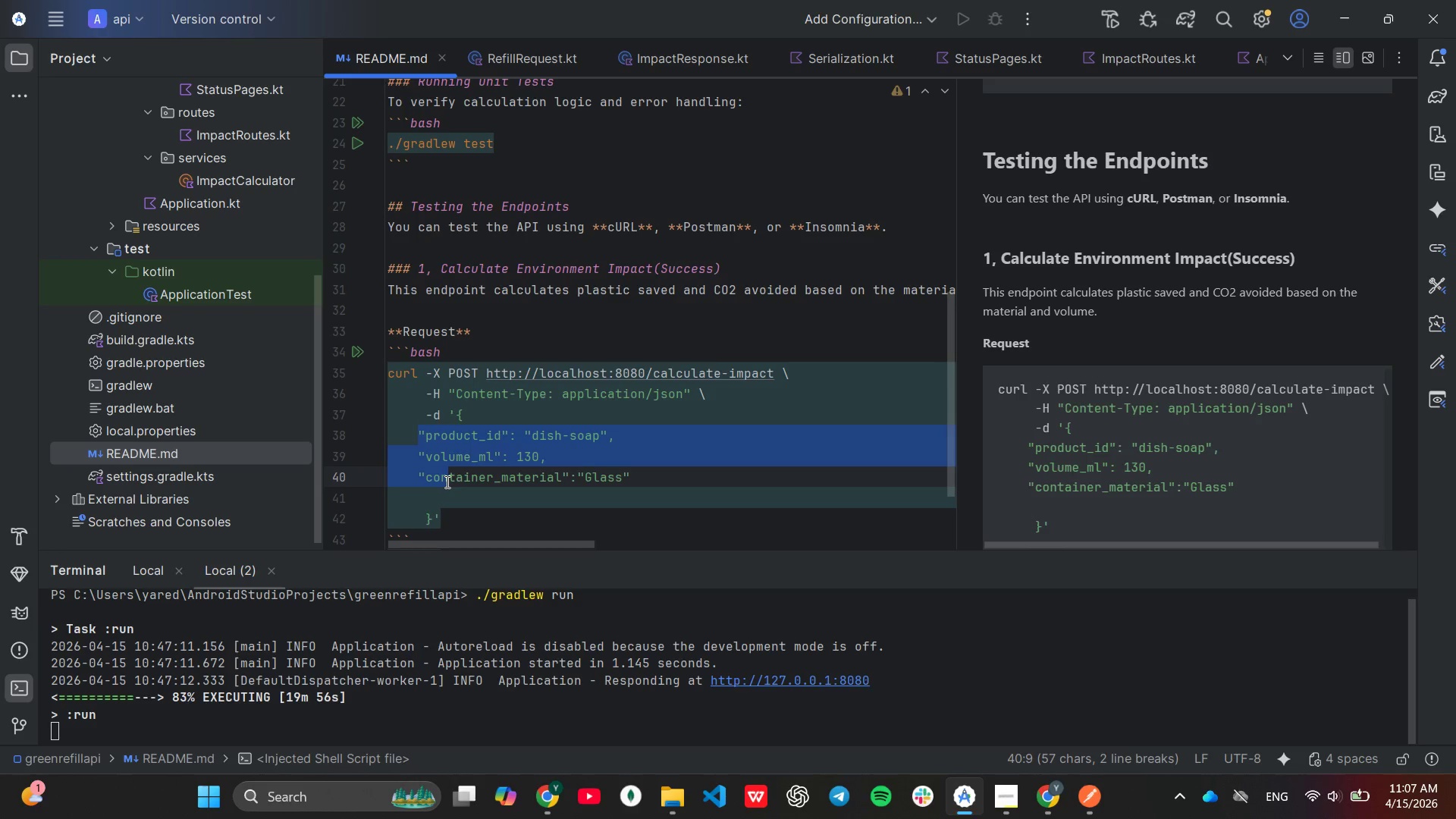 
key(Tab)
 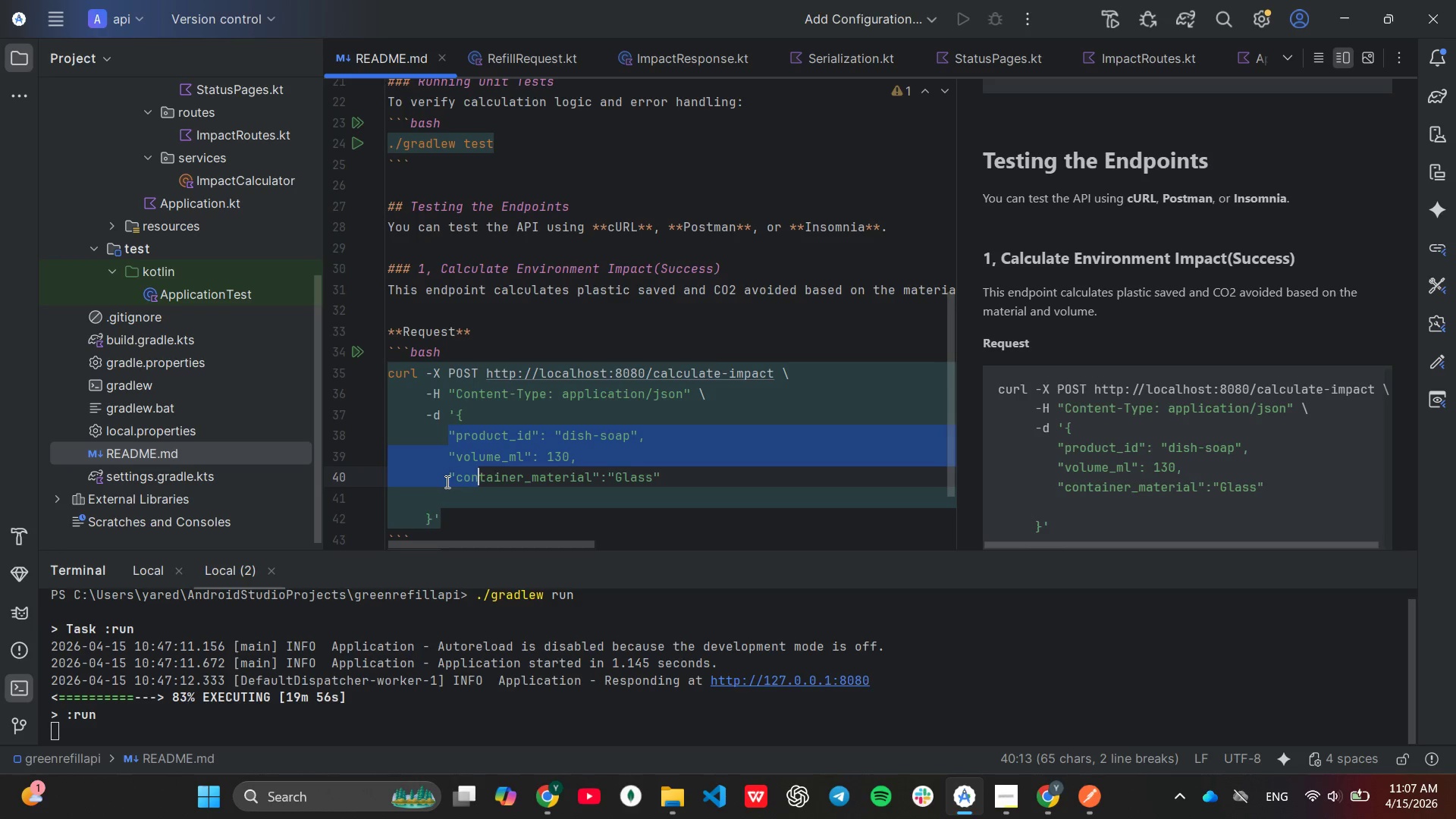 
key(Tab)
 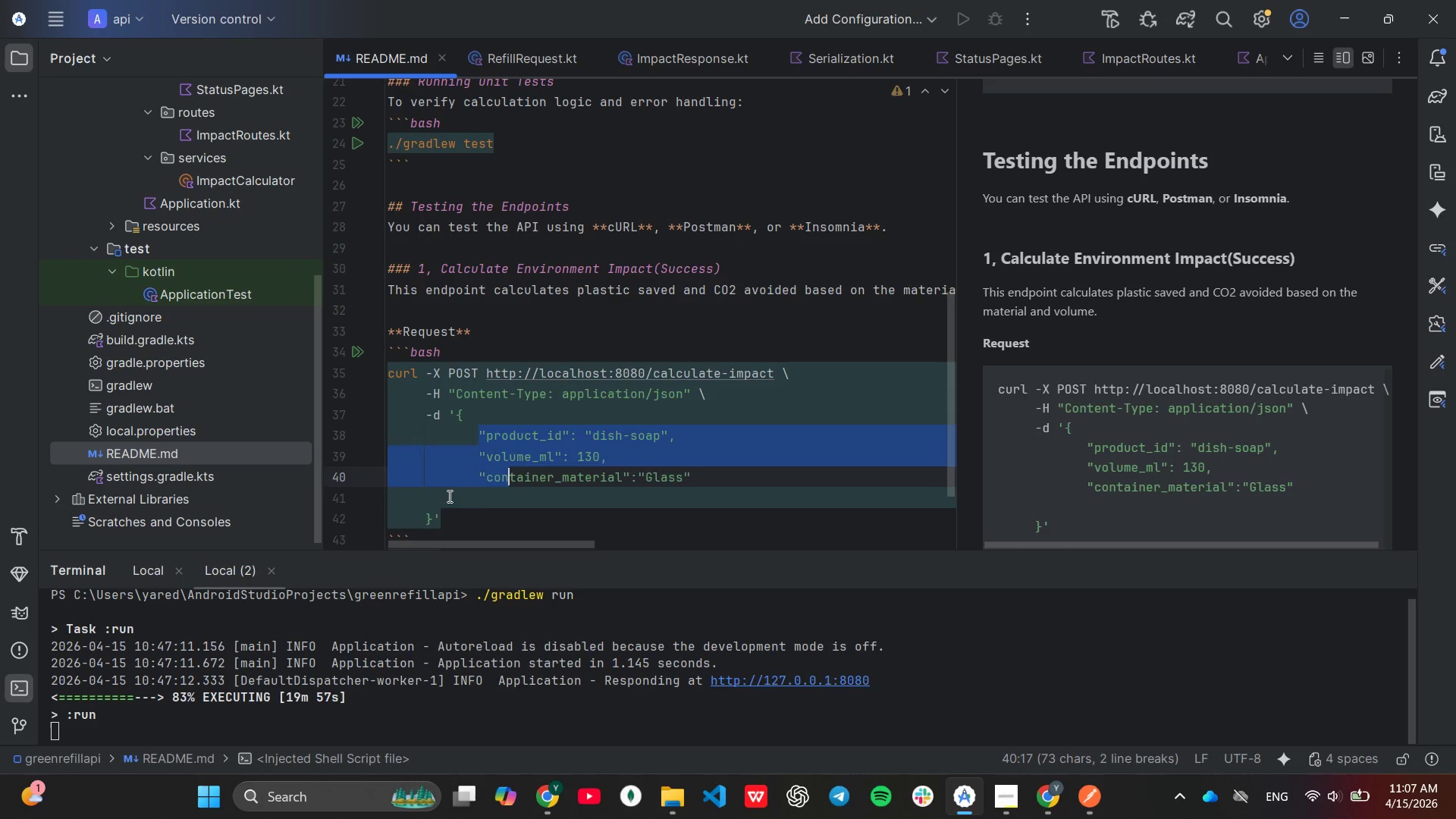 
left_click([448, 496])
 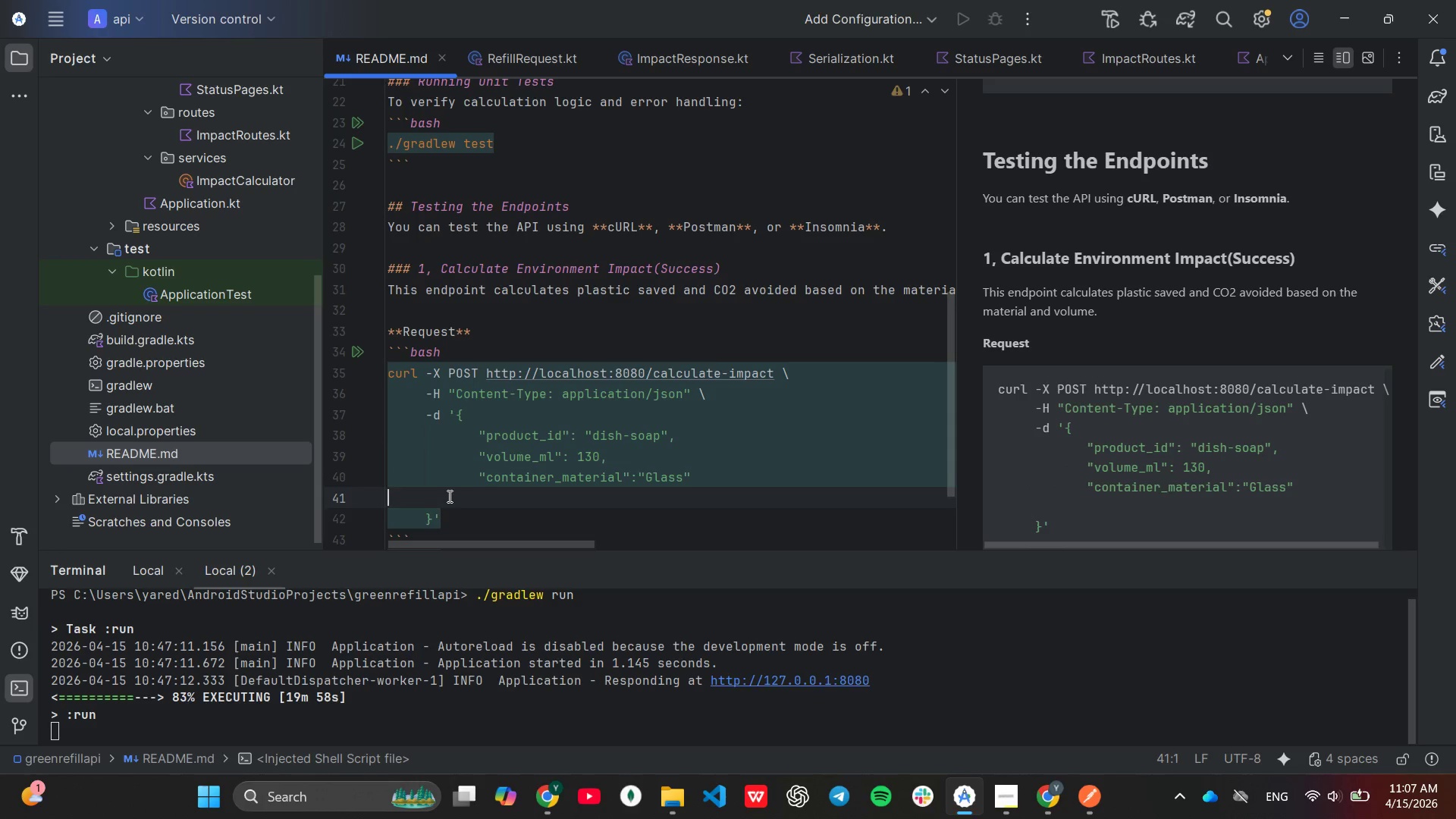 
key(Backspace)
 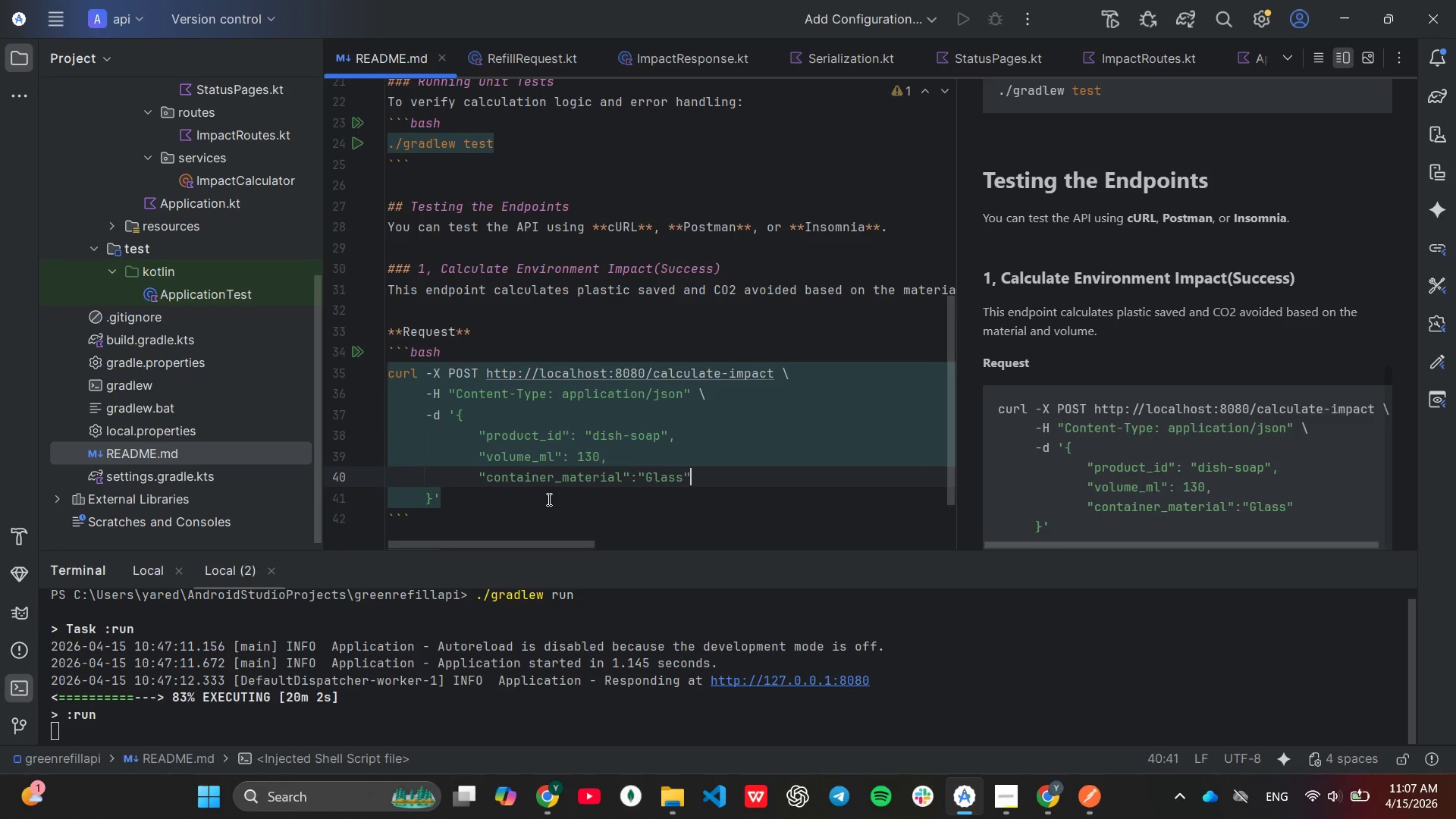 
wait(5.39)
 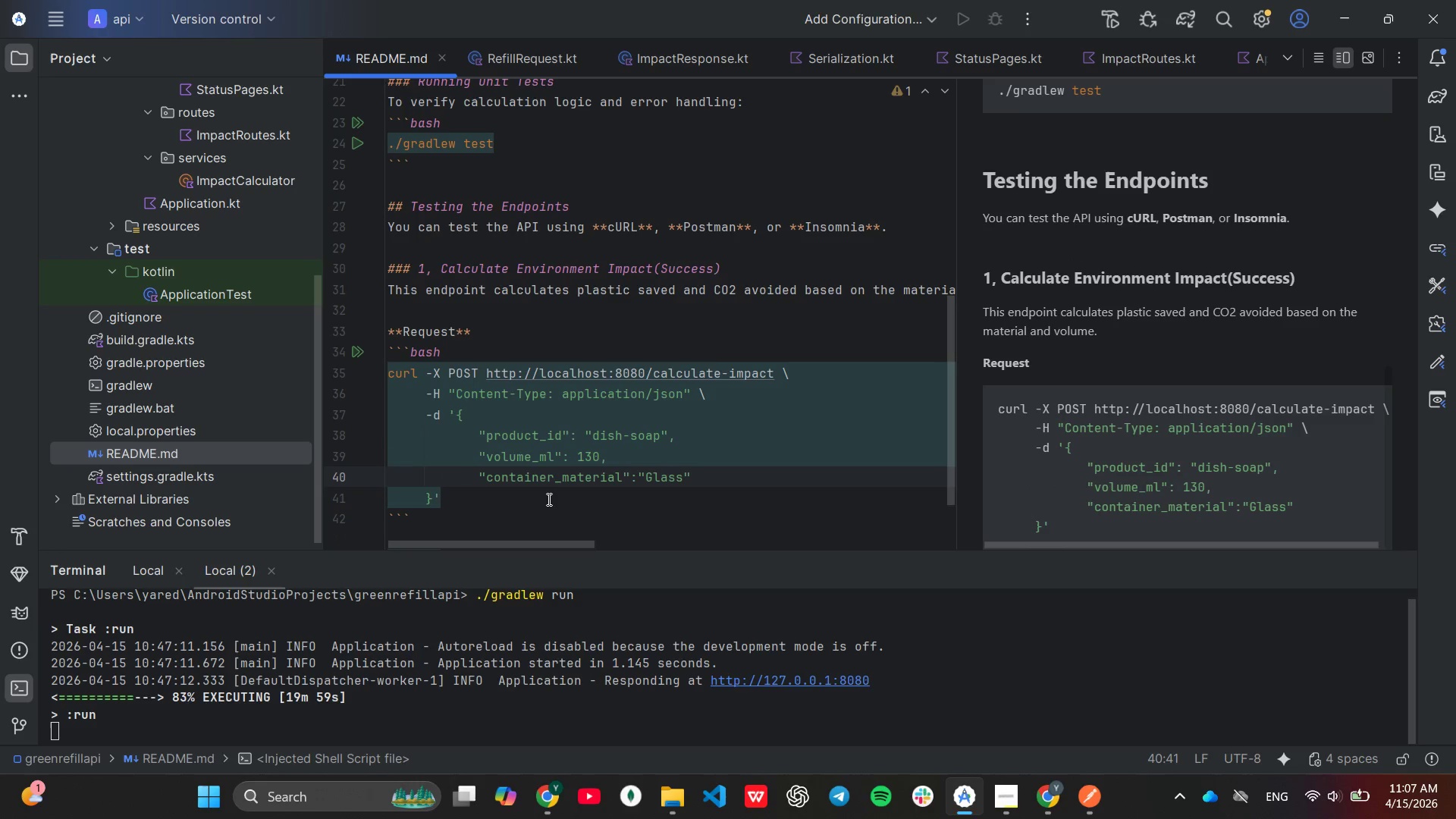 
scroll: coordinate [544, 498], scroll_direction: down, amount: 2.0
 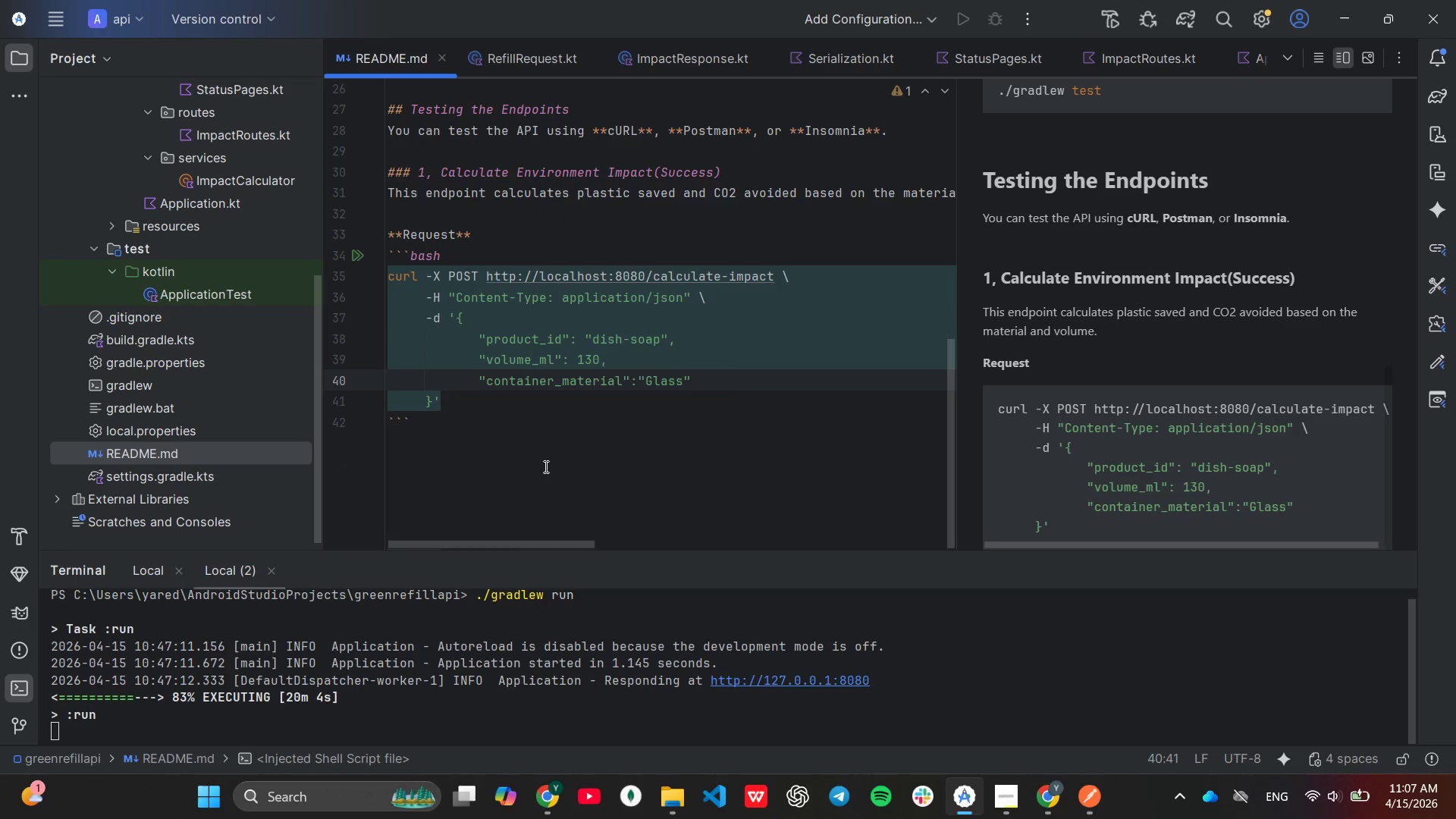 
left_click([534, 443])
 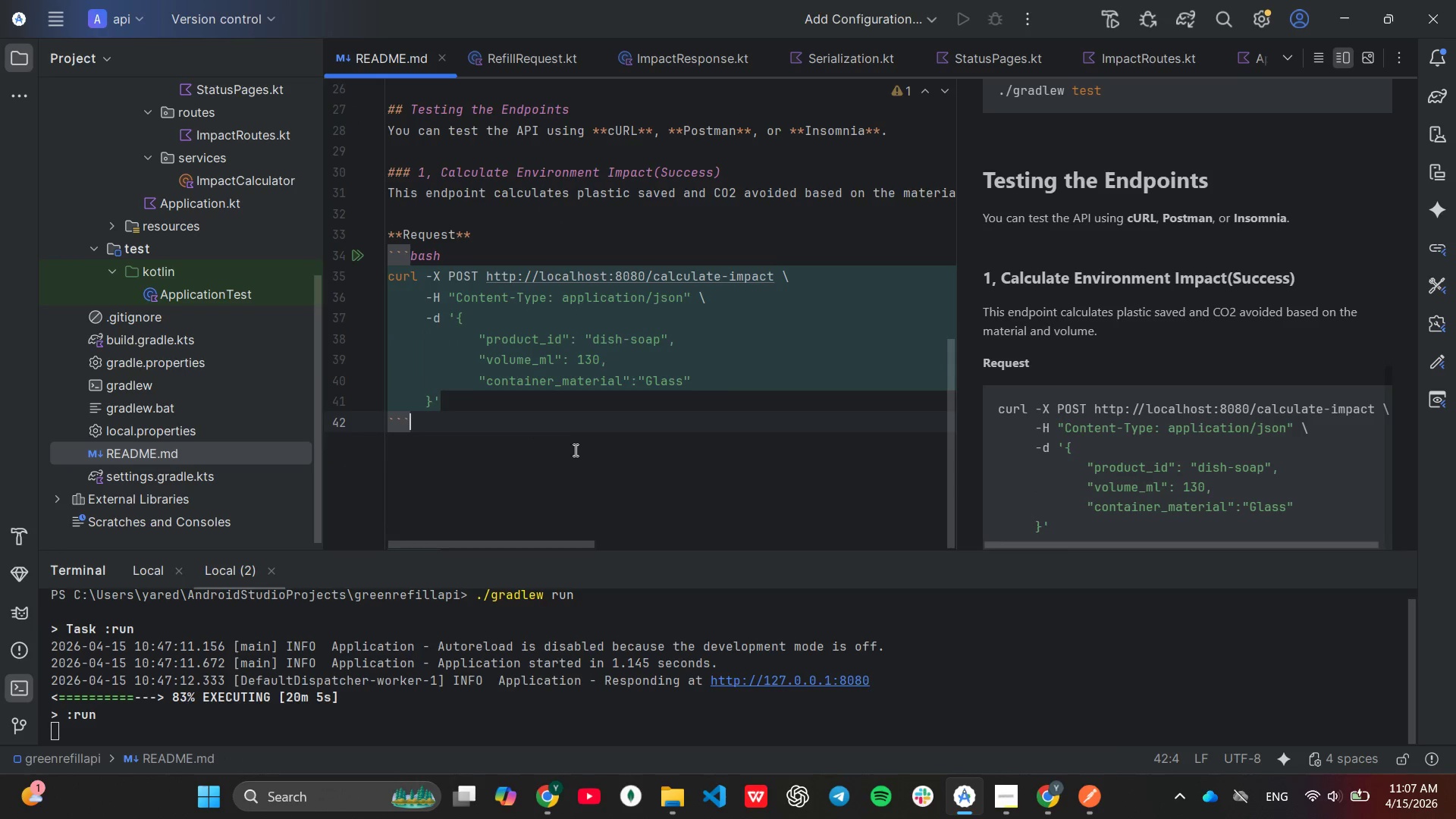 
key(Enter)
 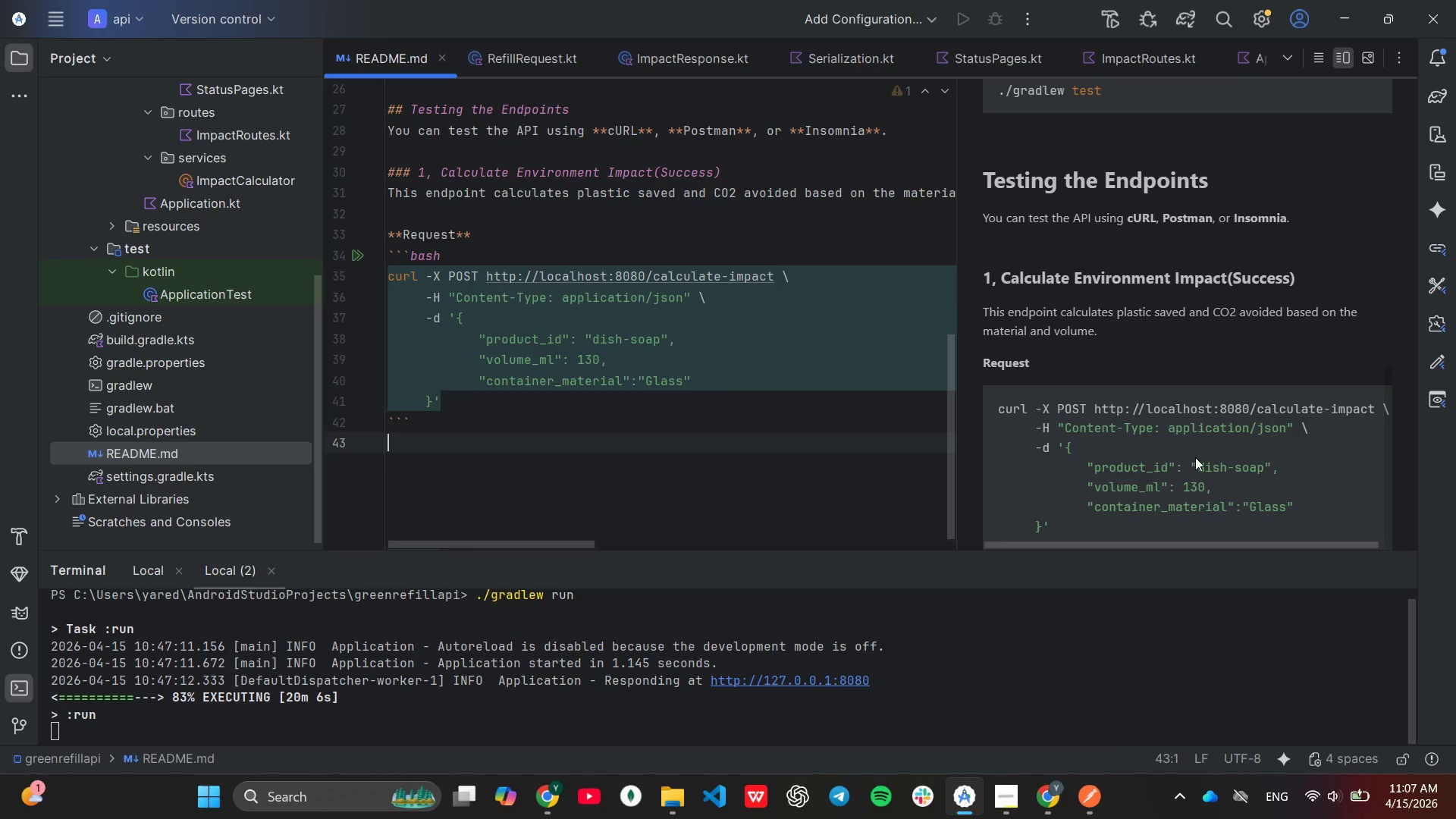 
scroll: coordinate [1195, 457], scroll_direction: down, amount: 2.0
 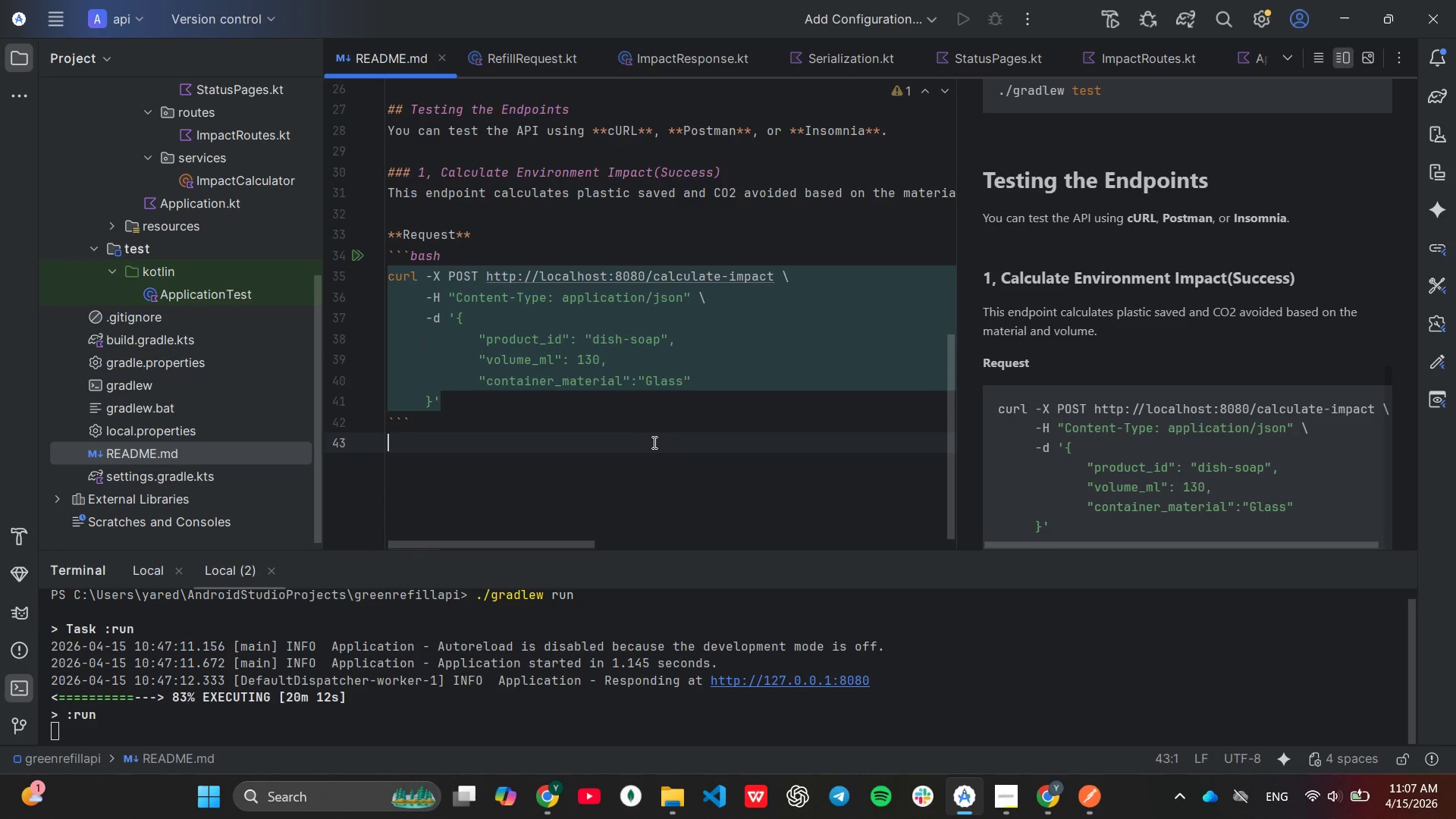 
wait(6.88)
 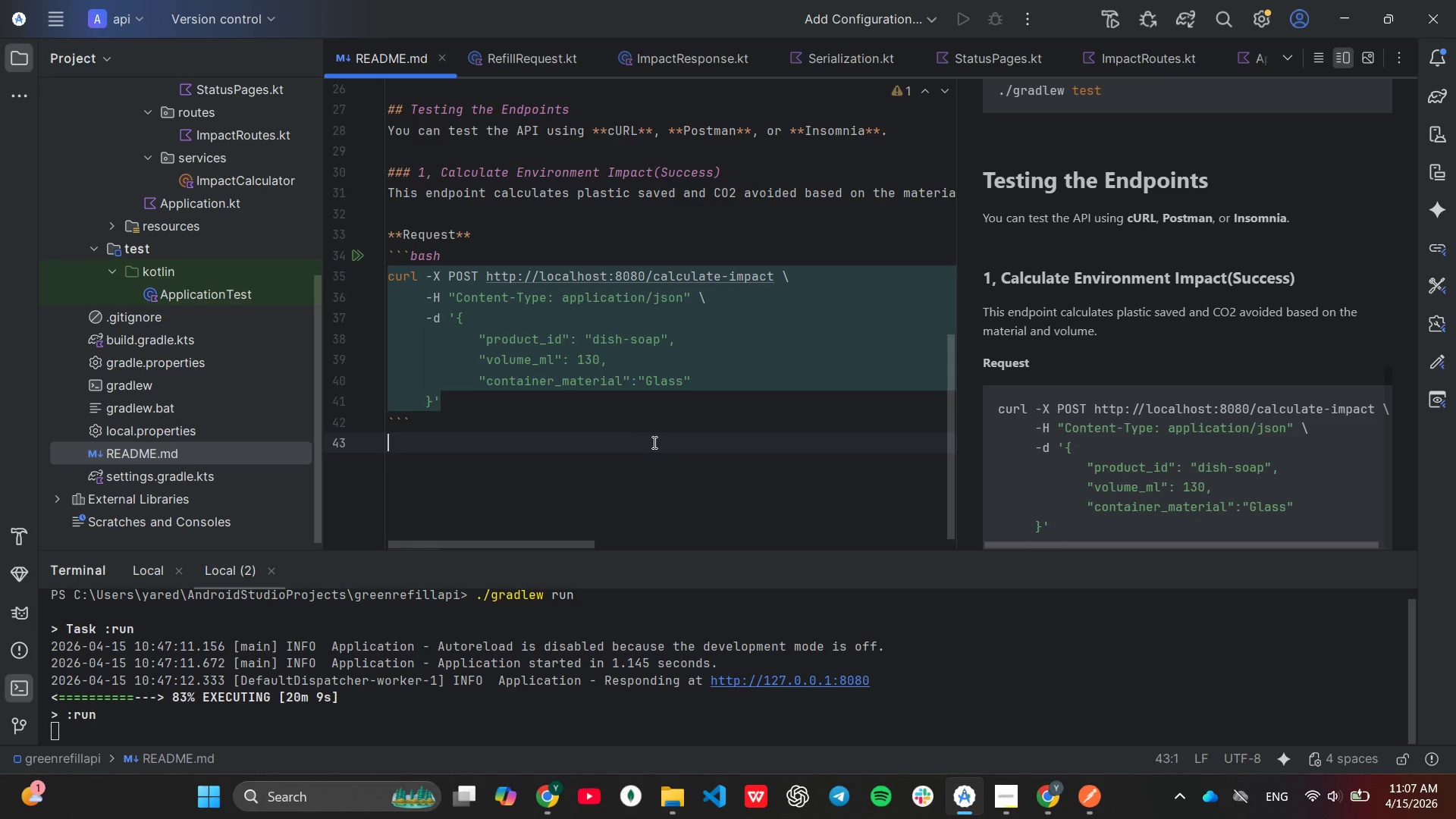 
type(**Response(200 OK)
 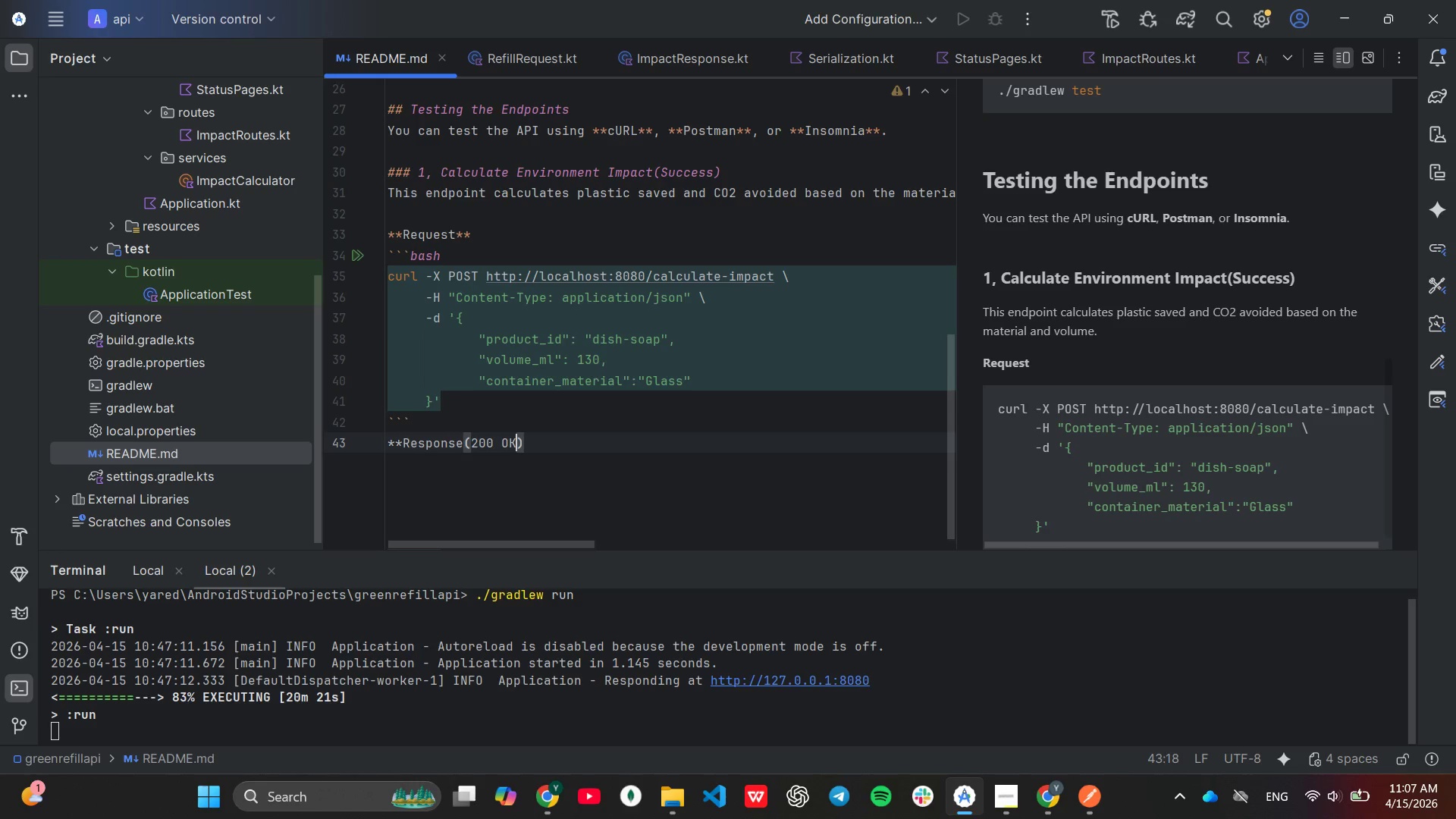 
key(ArrowRight)
 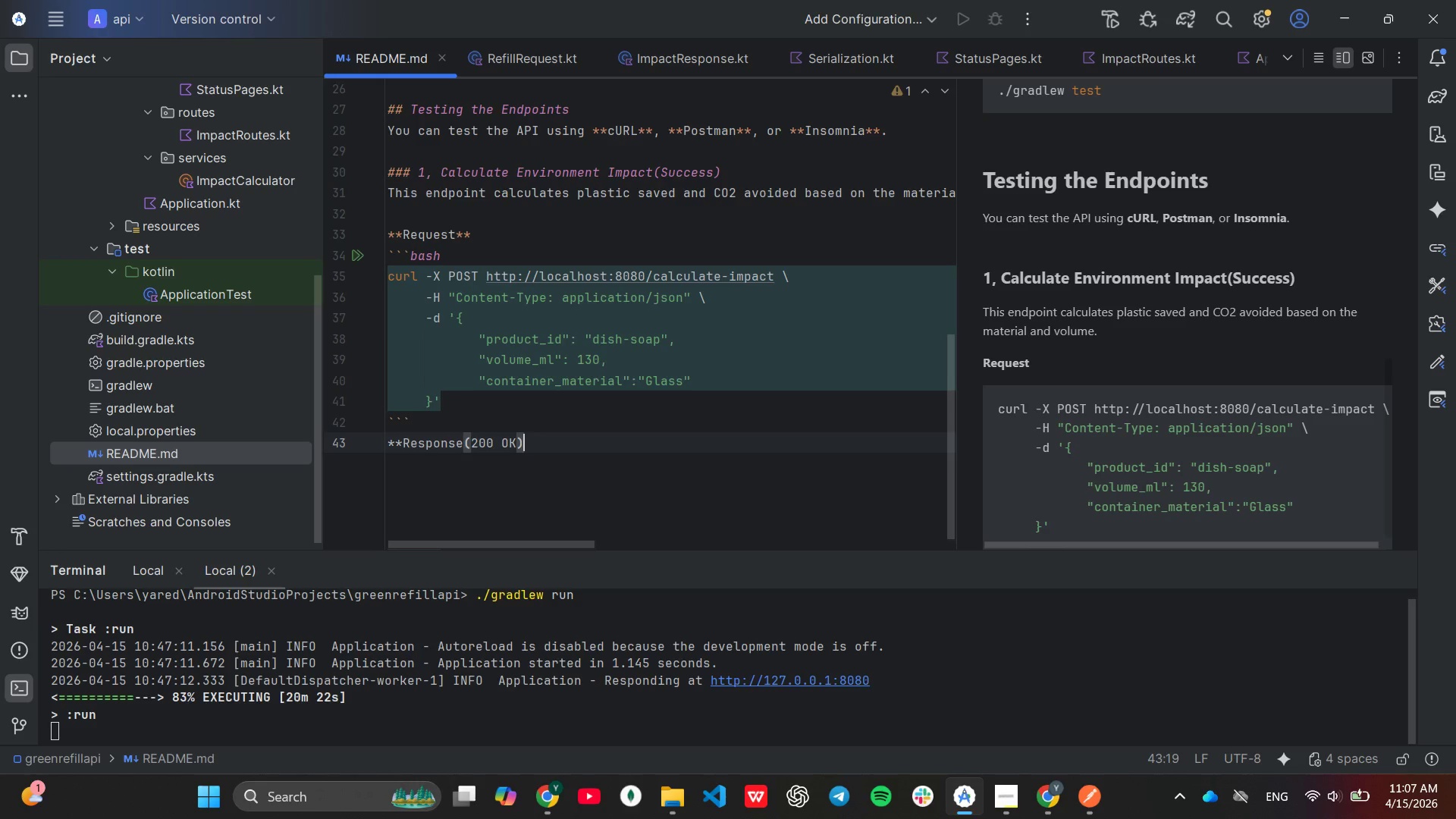 
type(**)
 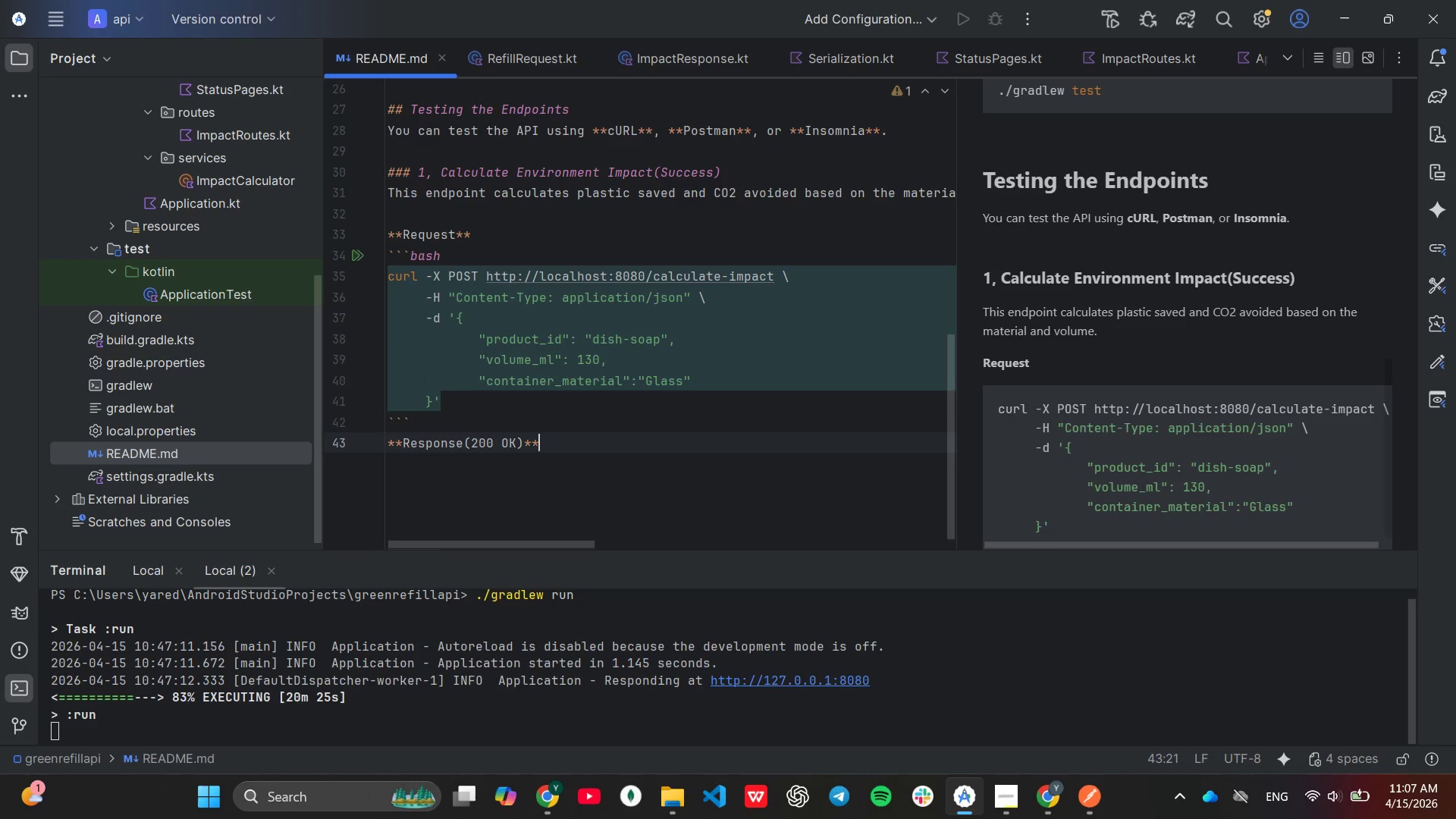 
key(ArrowLeft)
 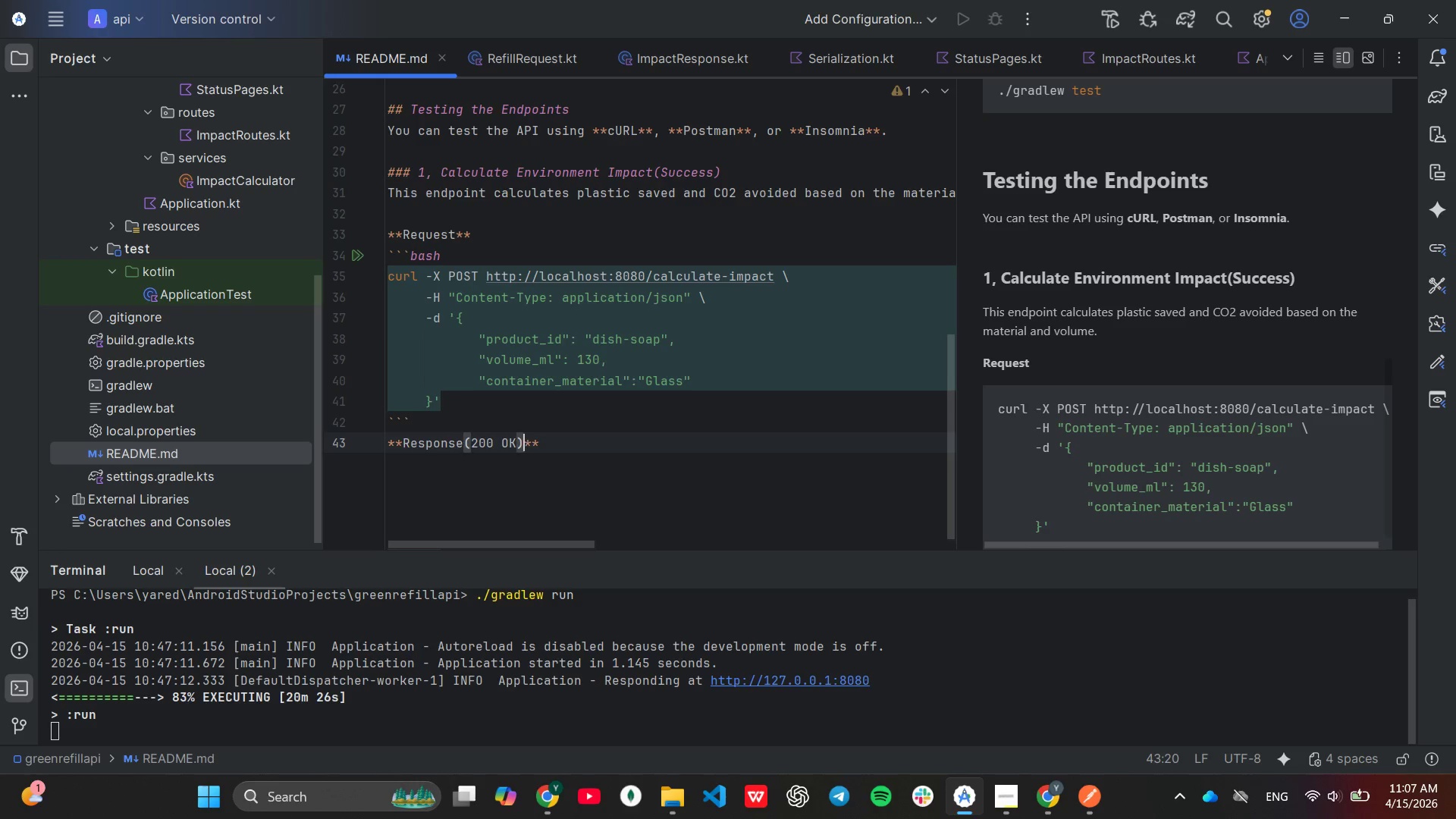 
key(ArrowLeft)
 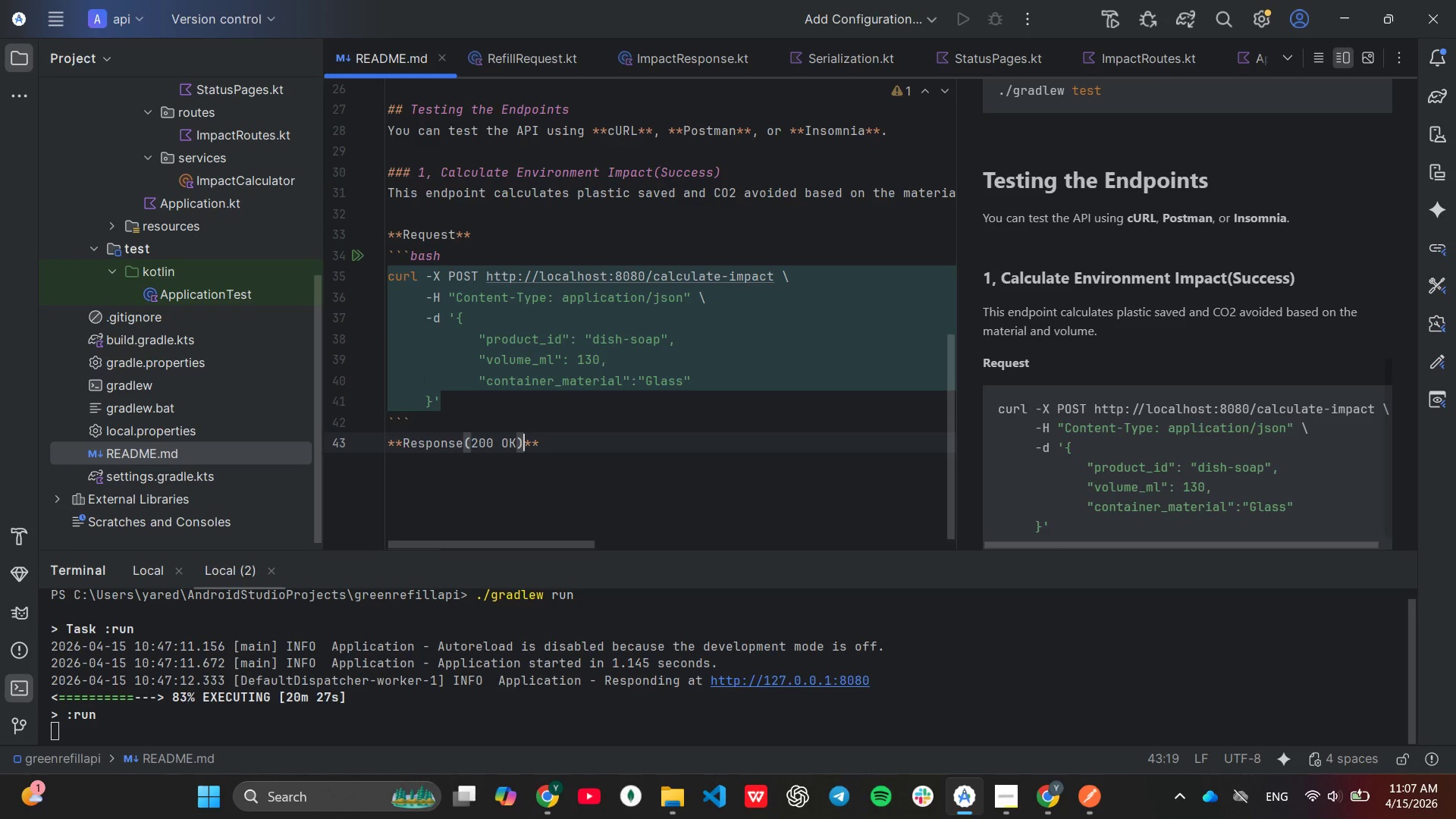 
key(Shift+ShiftLeft)
 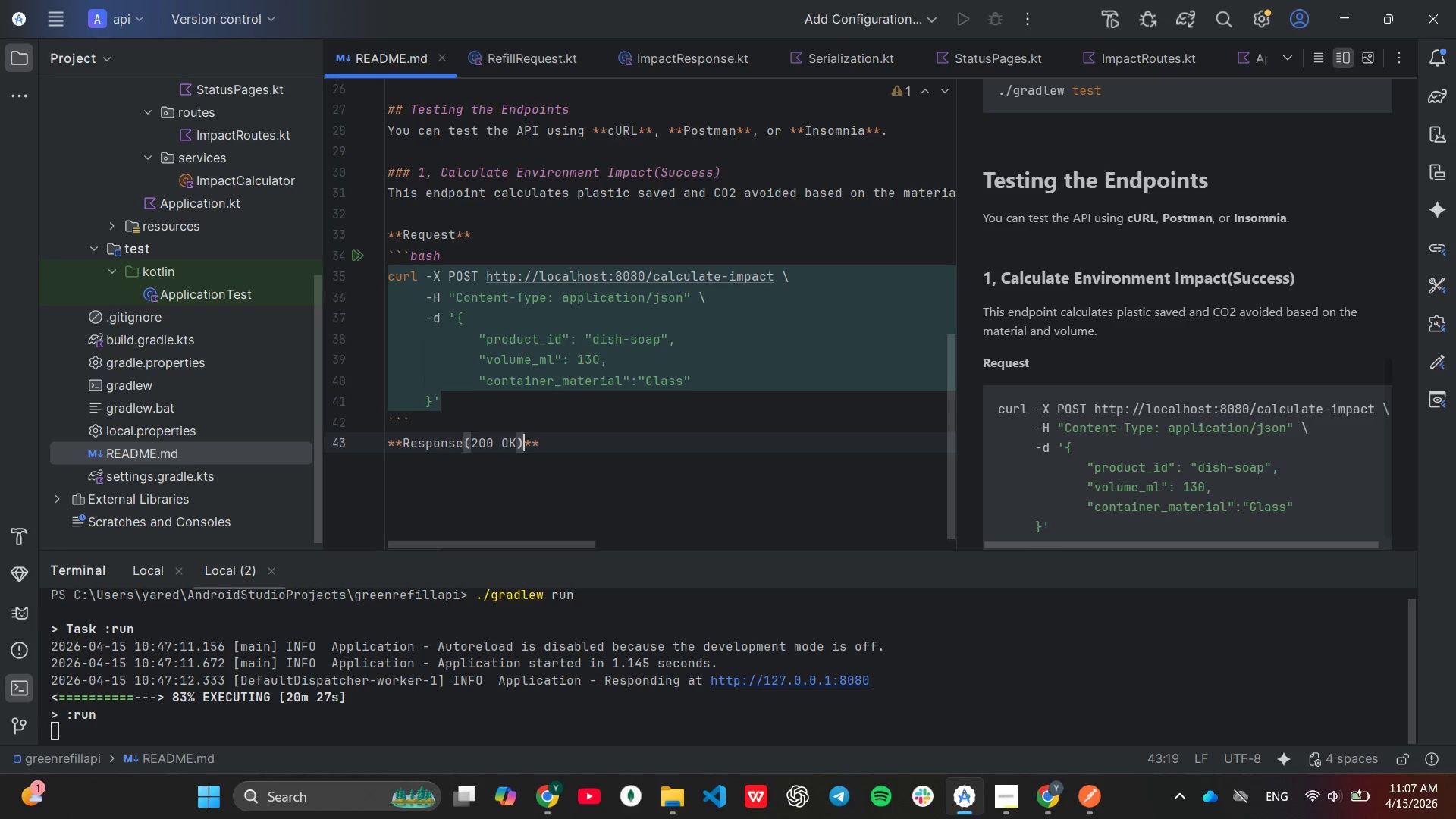 
key(Shift+Semicolon)
 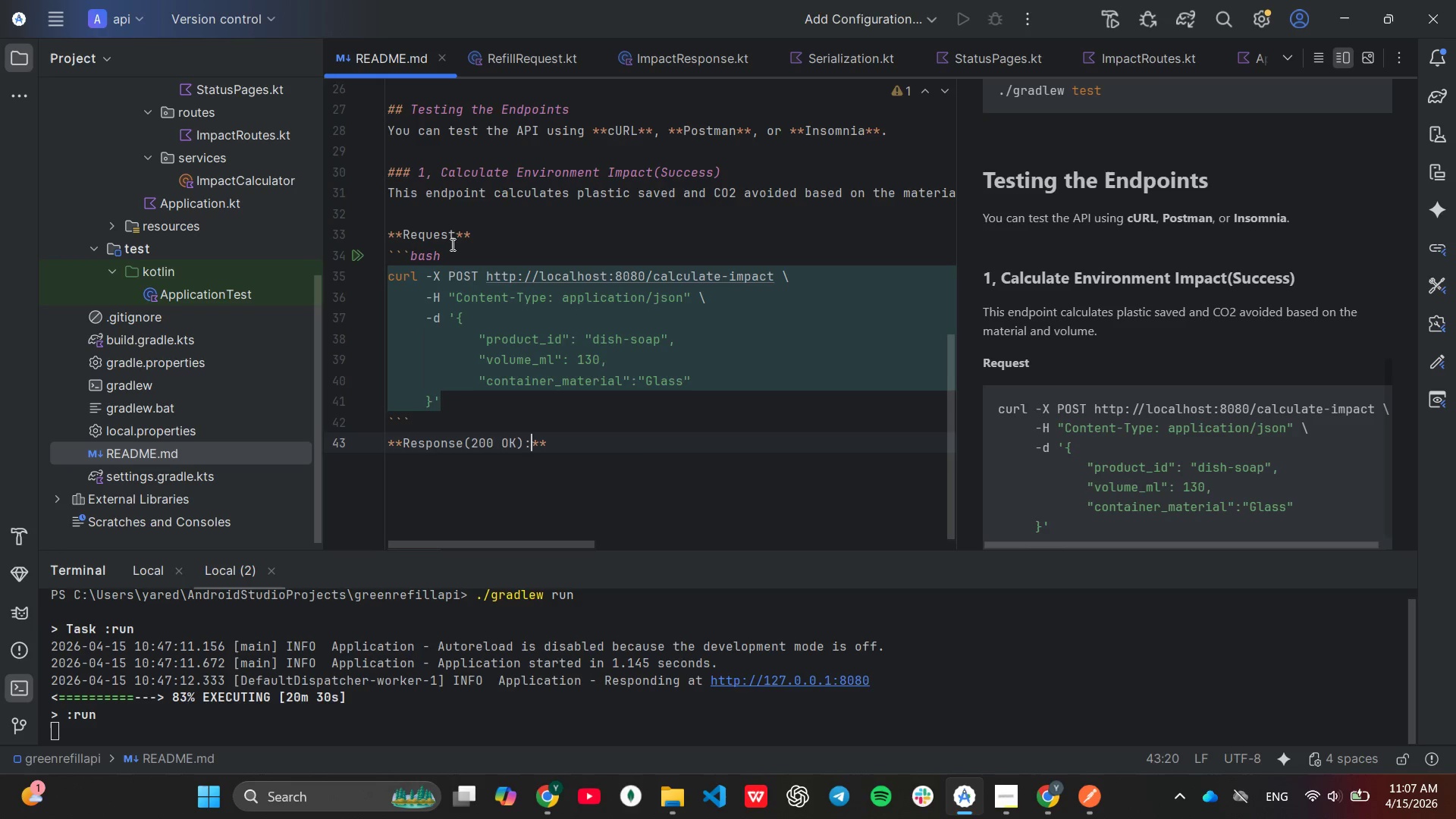 
left_click([456, 227])
 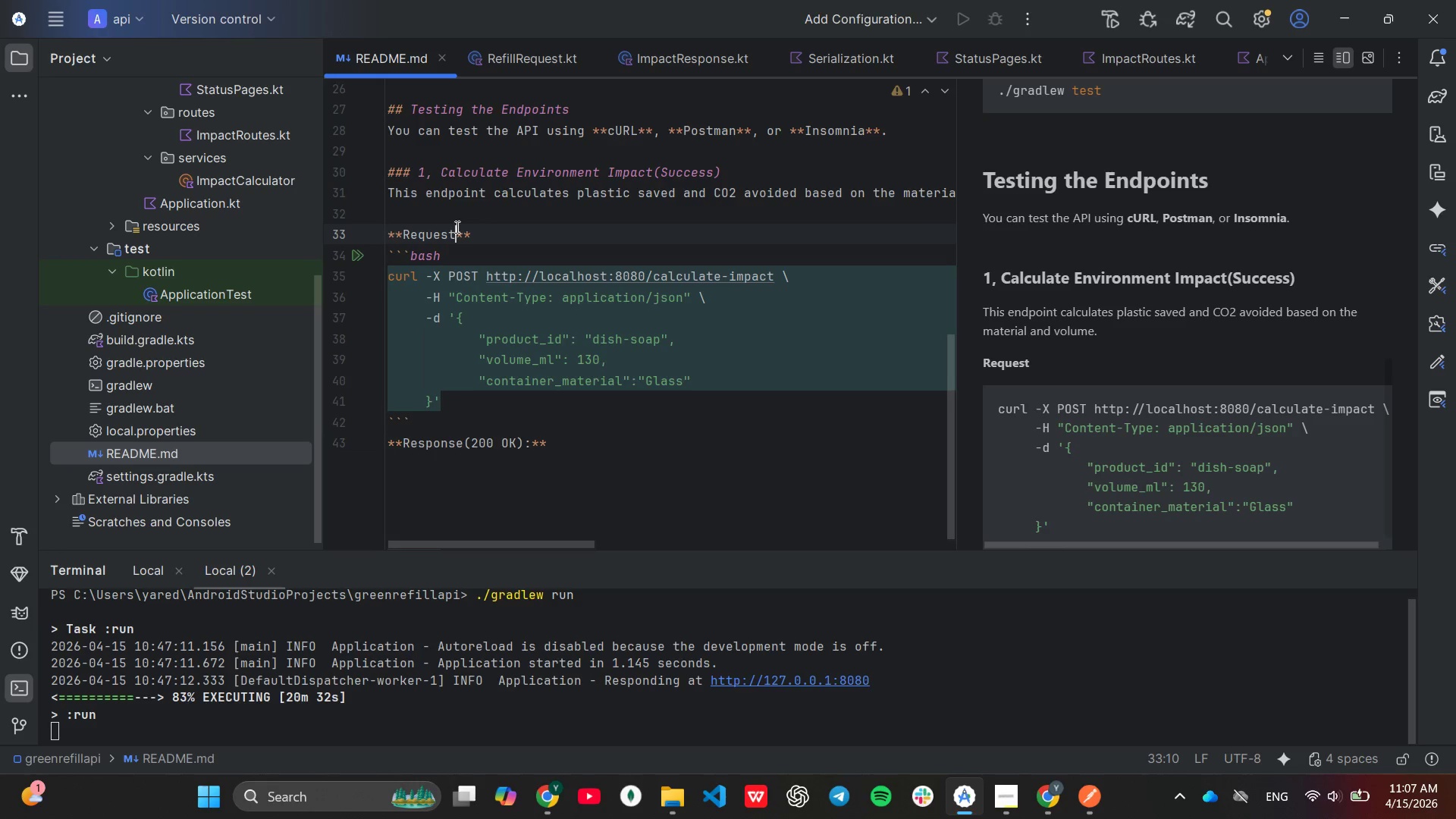 
key(Shift+ShiftLeft)
 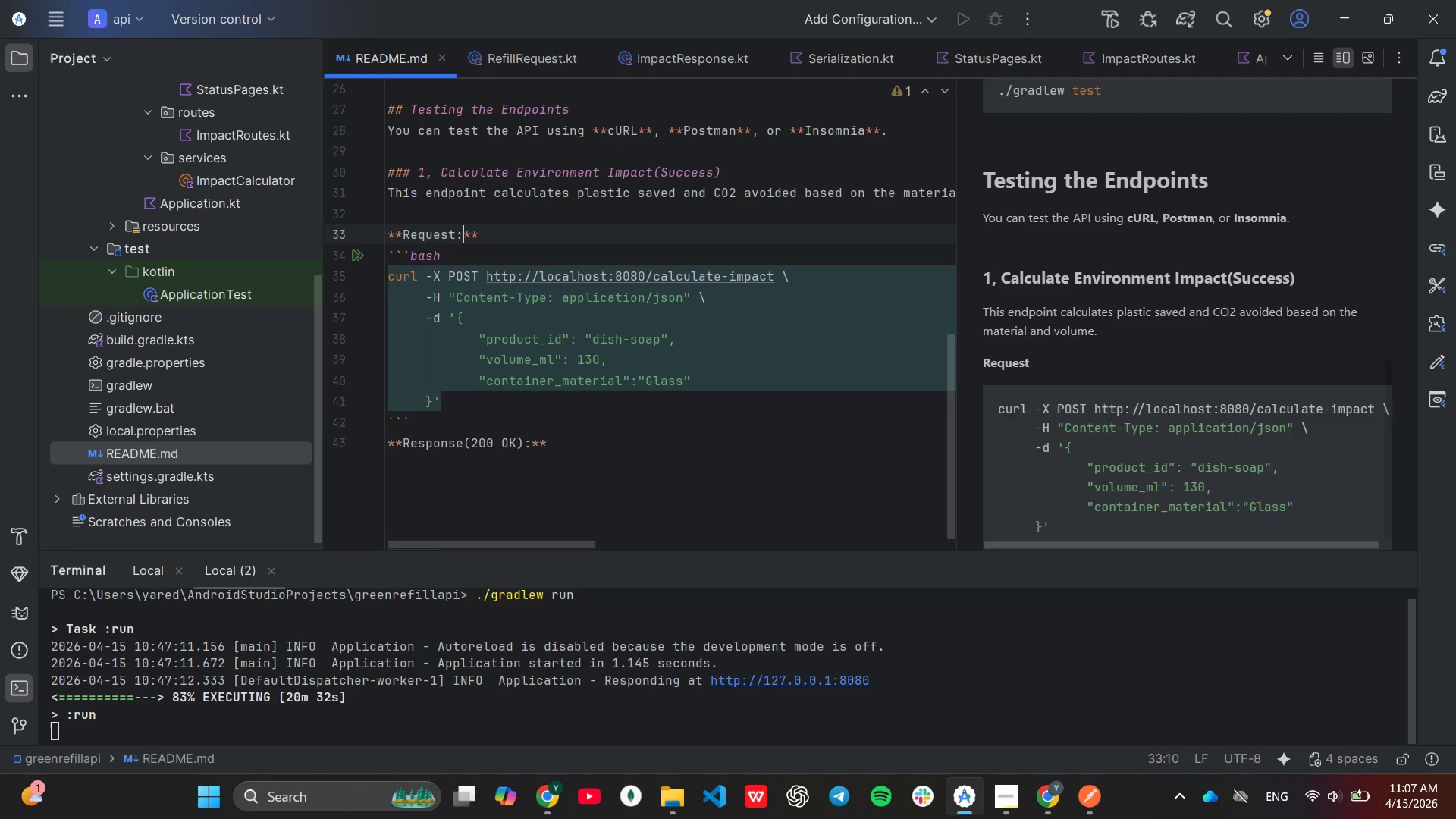 
key(Shift+Semicolon)
 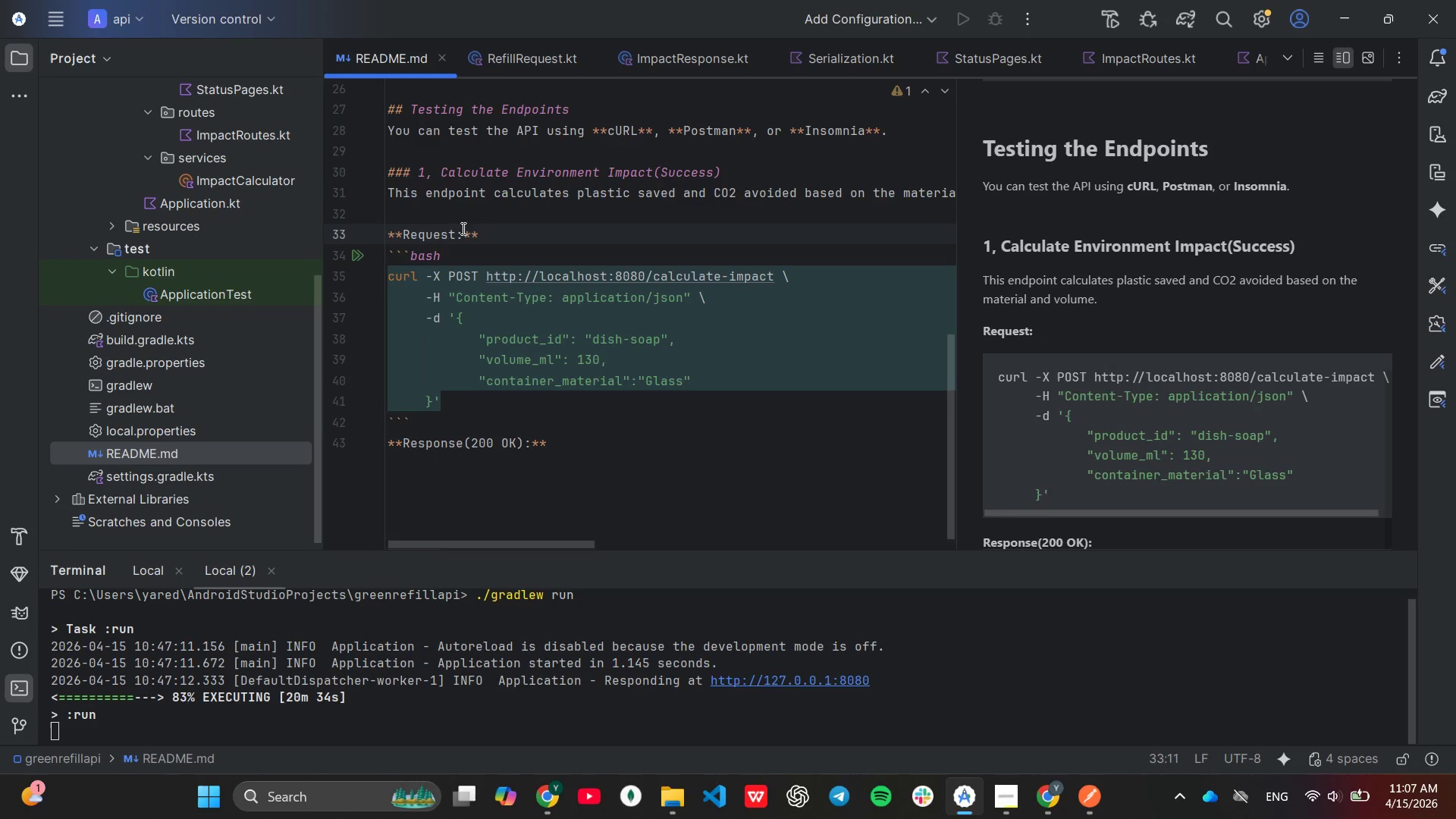 
scroll: coordinate [500, 327], scroll_direction: down, amount: 1.0
 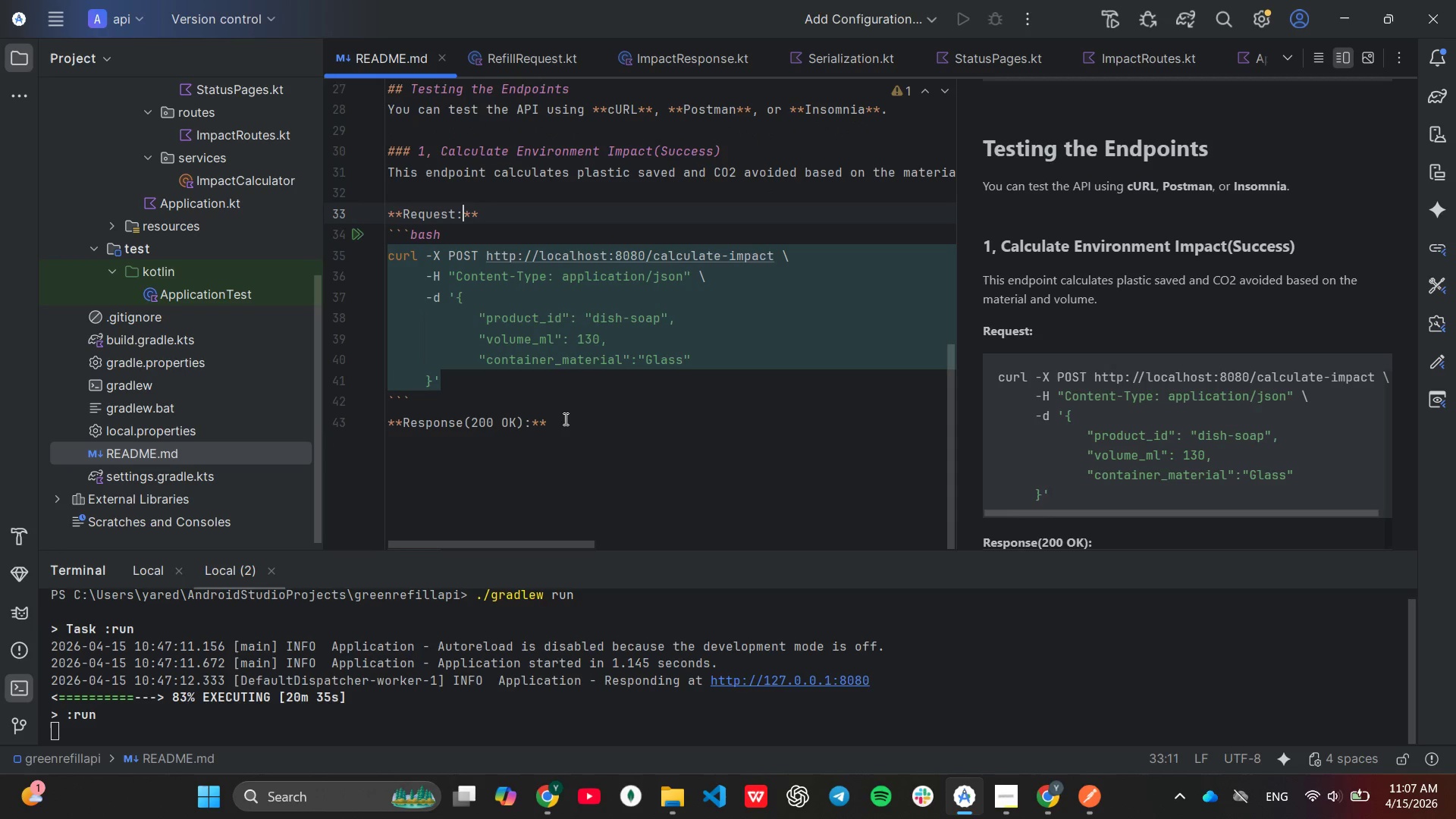 
left_click([564, 419])
 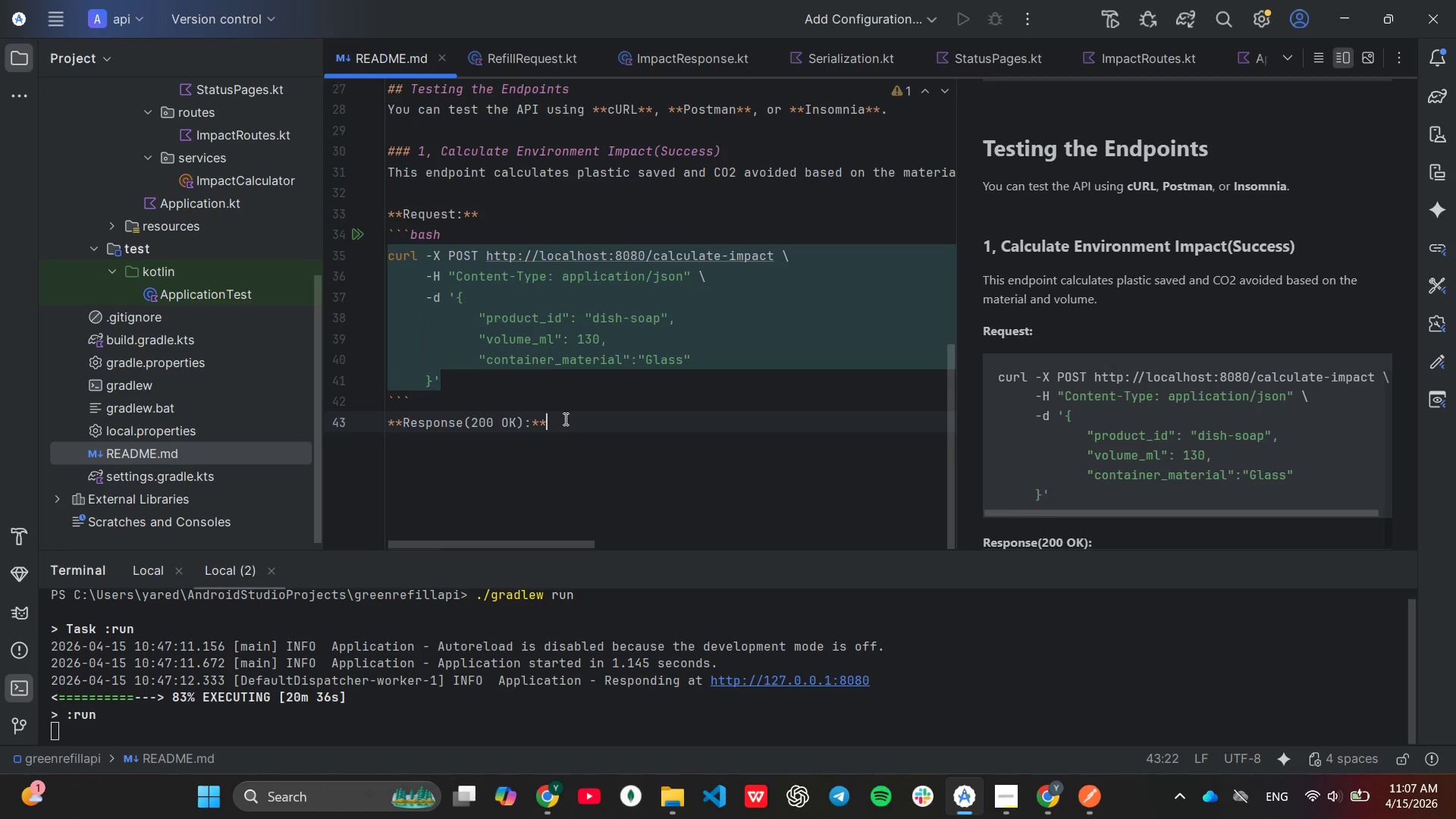 
key(Enter)
 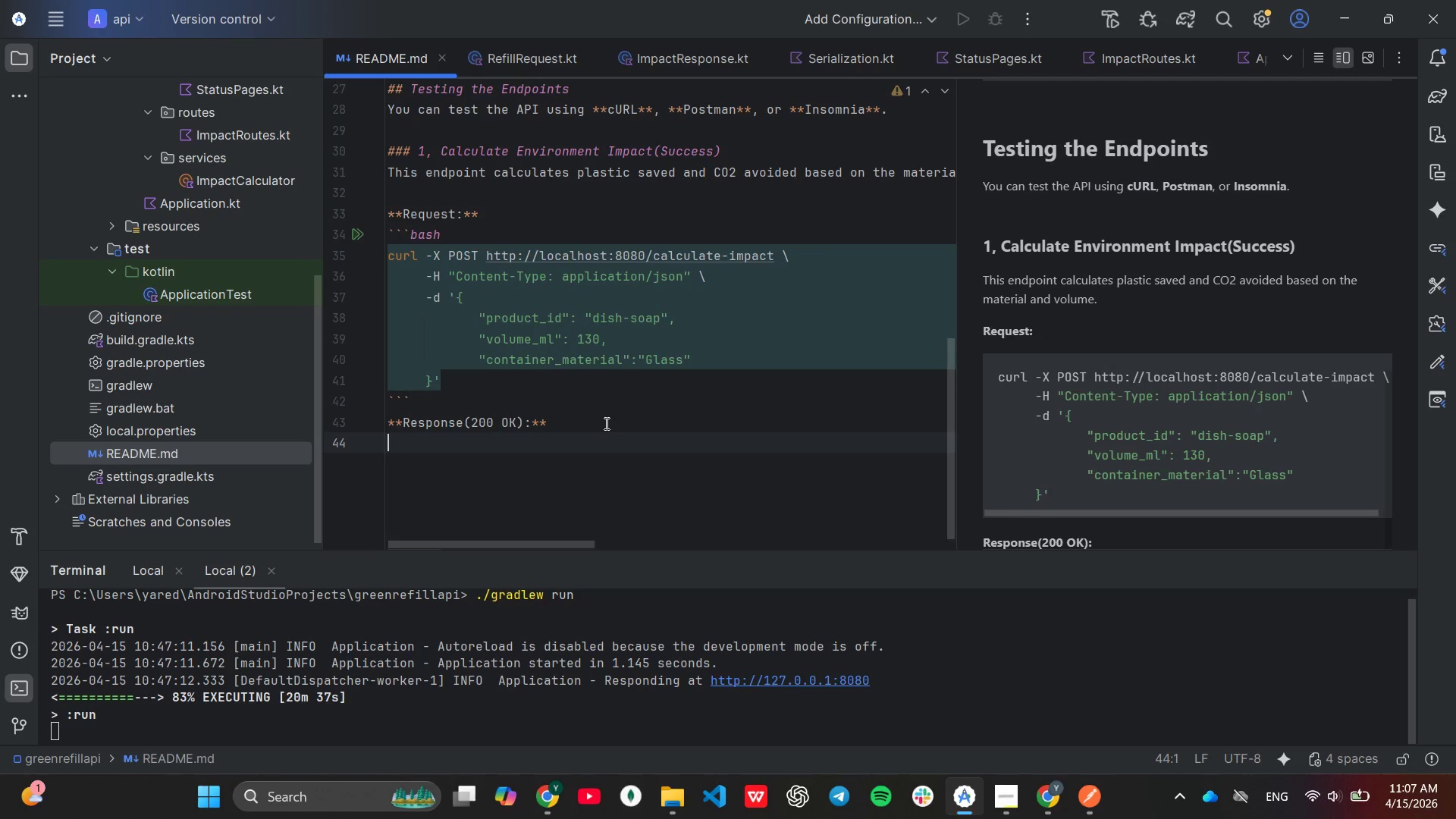 
right_click([605, 423])
 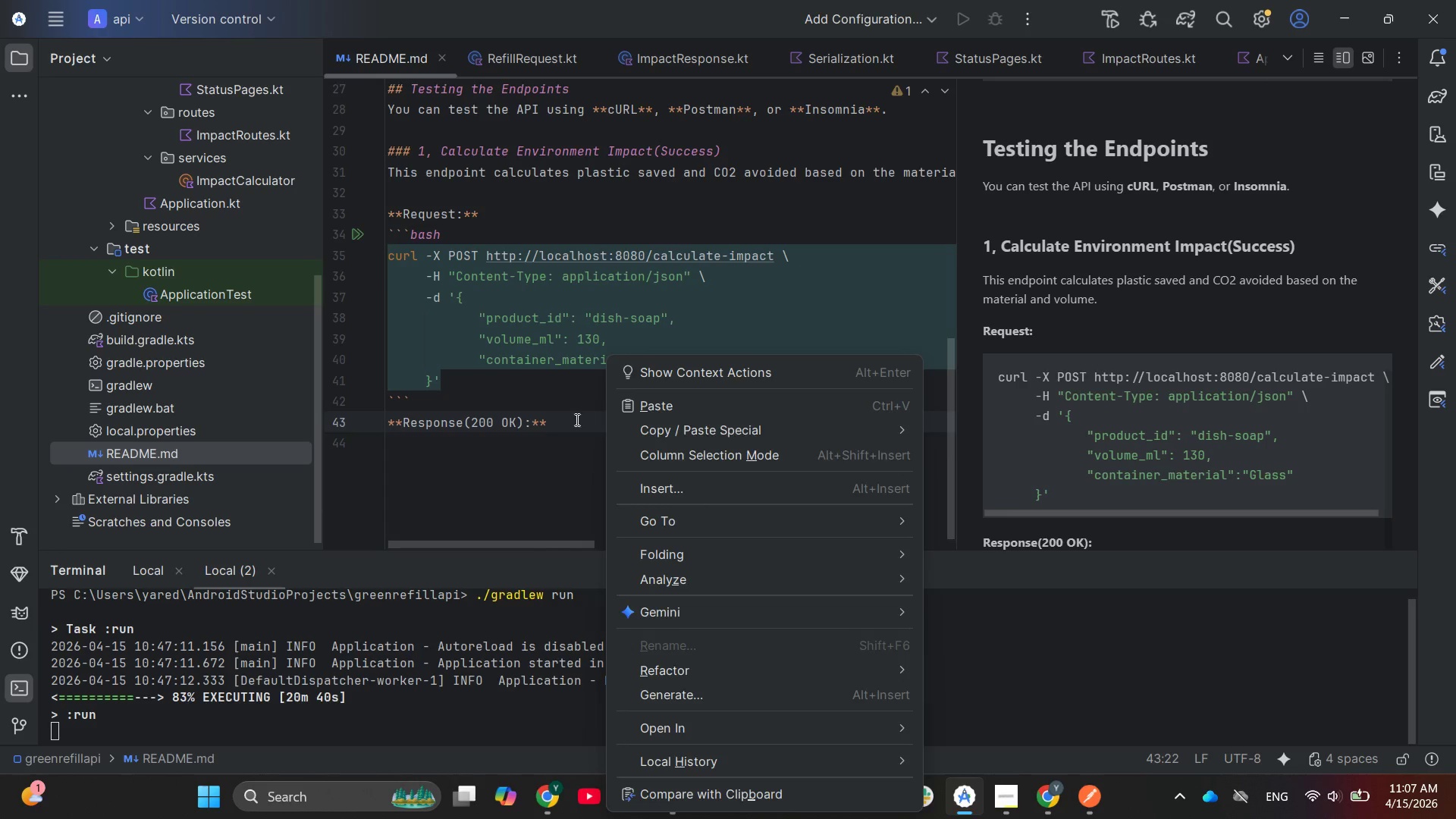 
left_click([518, 438])
 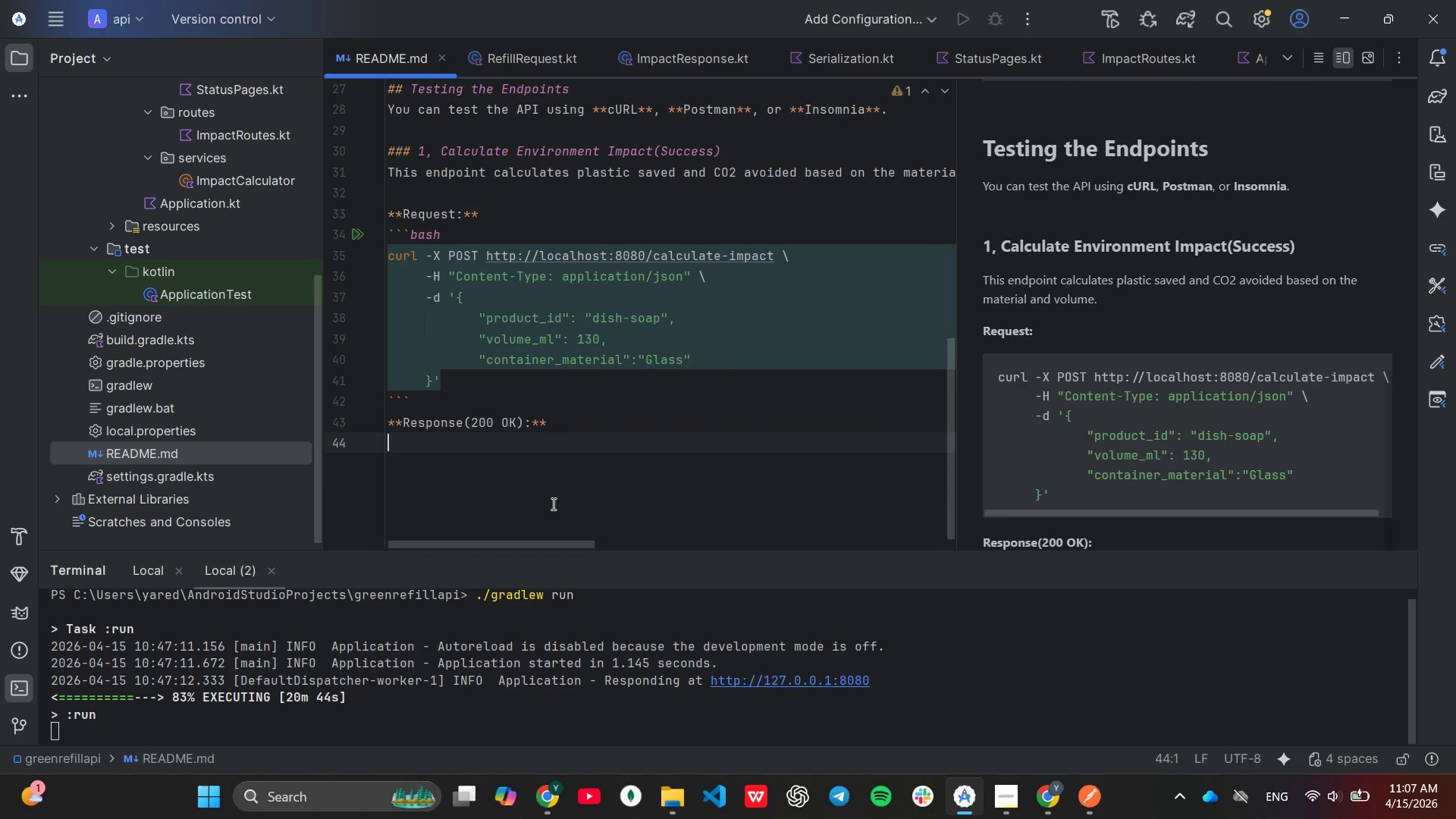 
type(```json)
 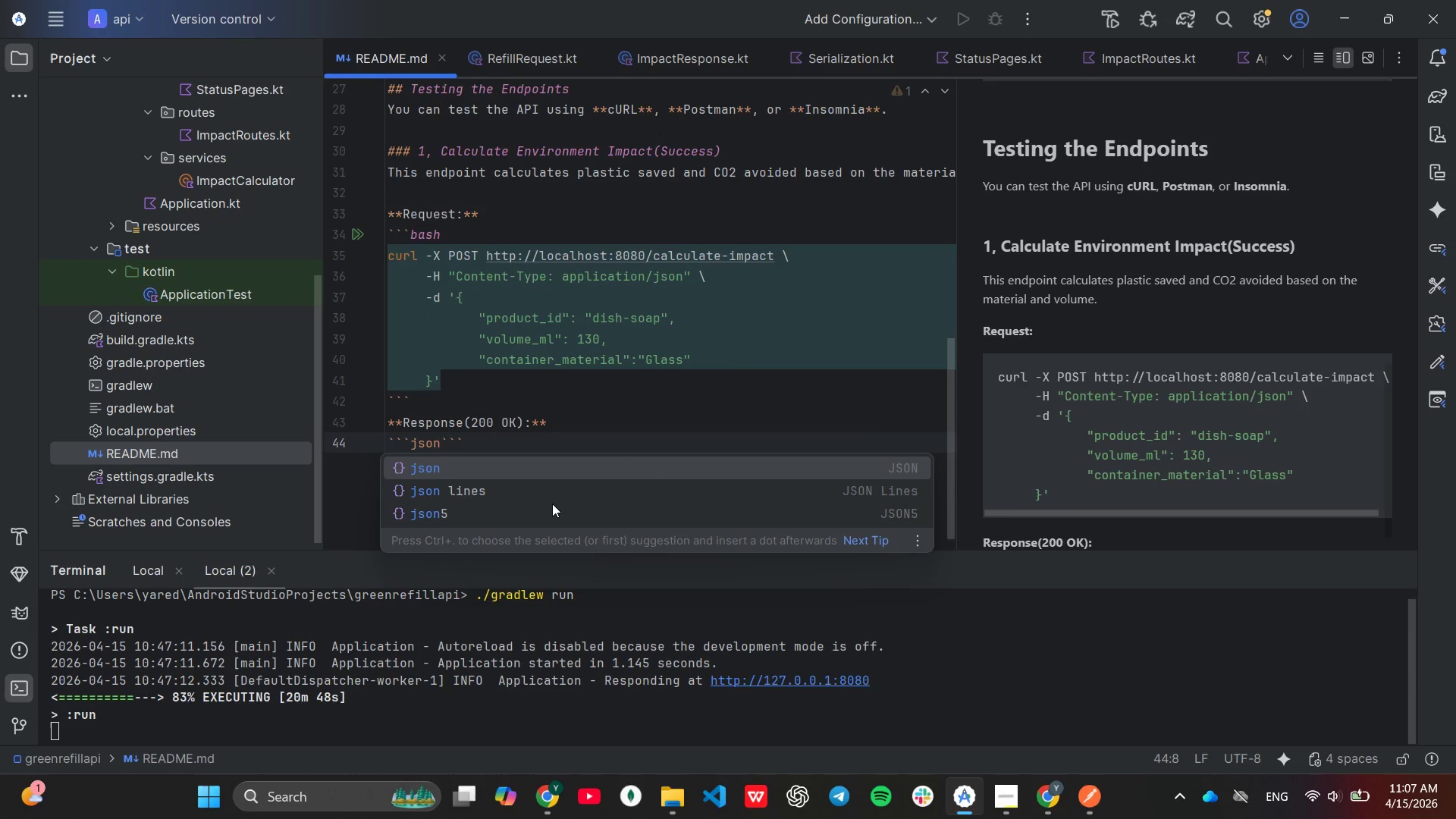 
key(Enter)
 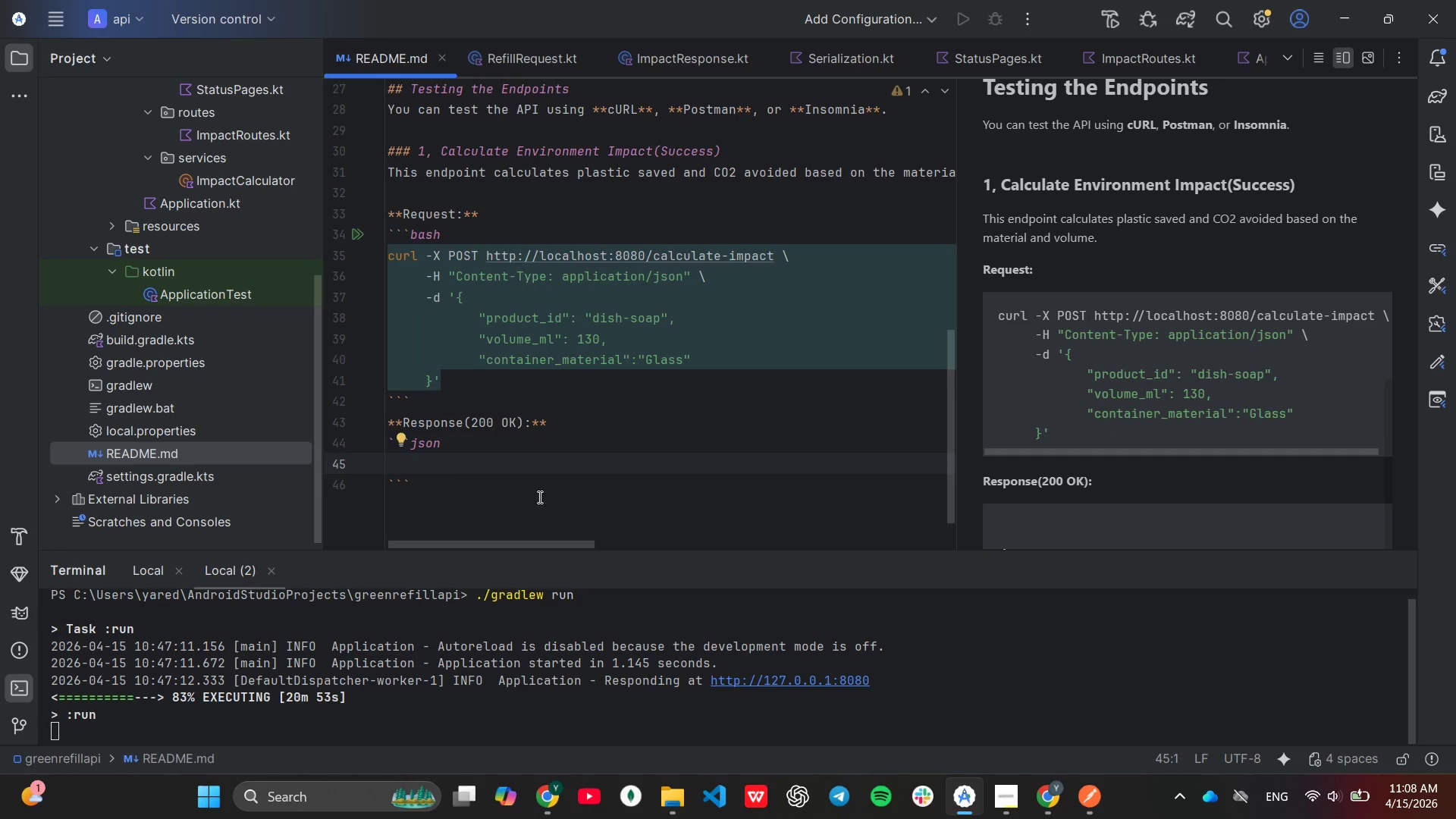 
wait(6.38)
 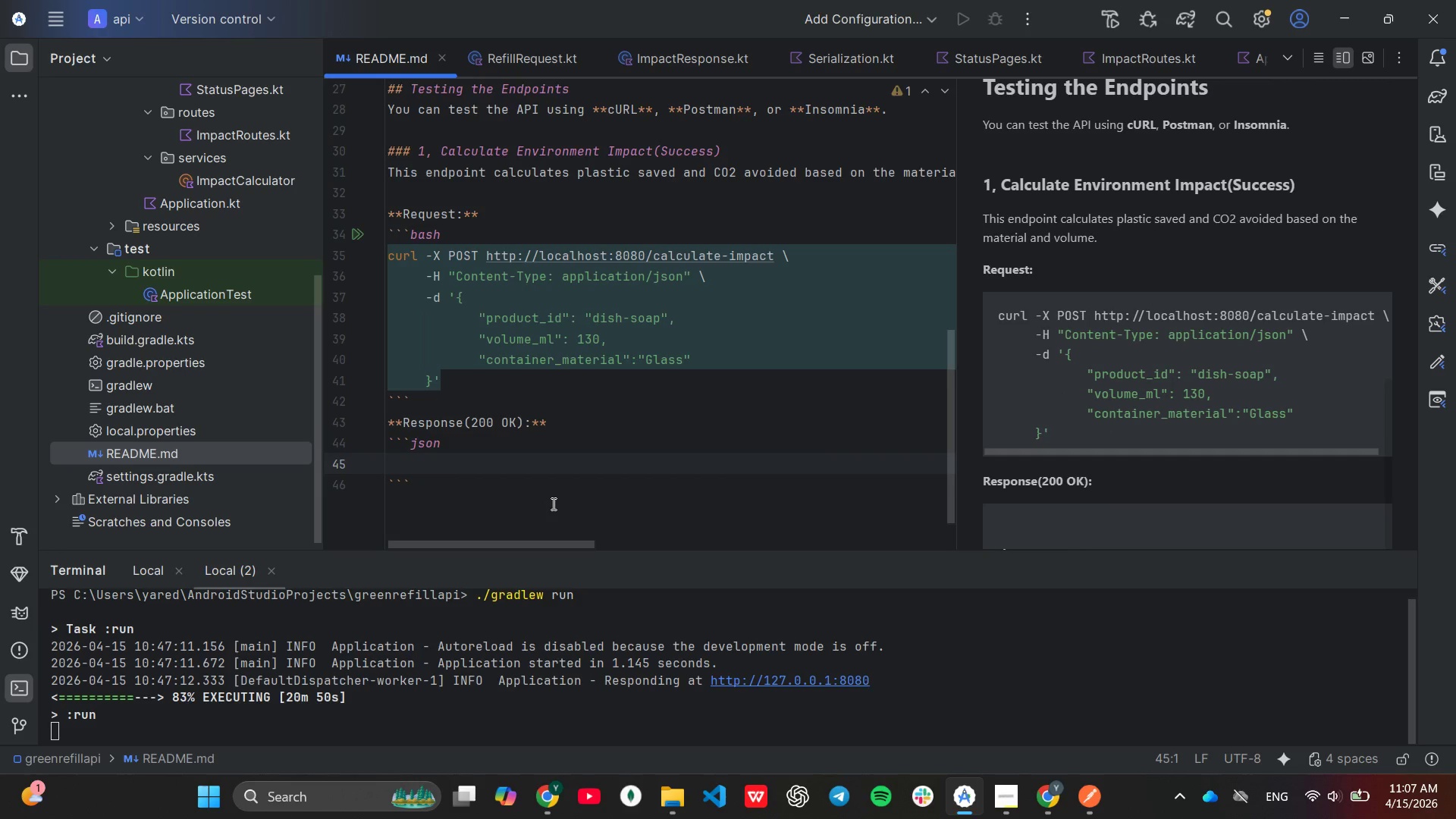 
left_click([1086, 792])
 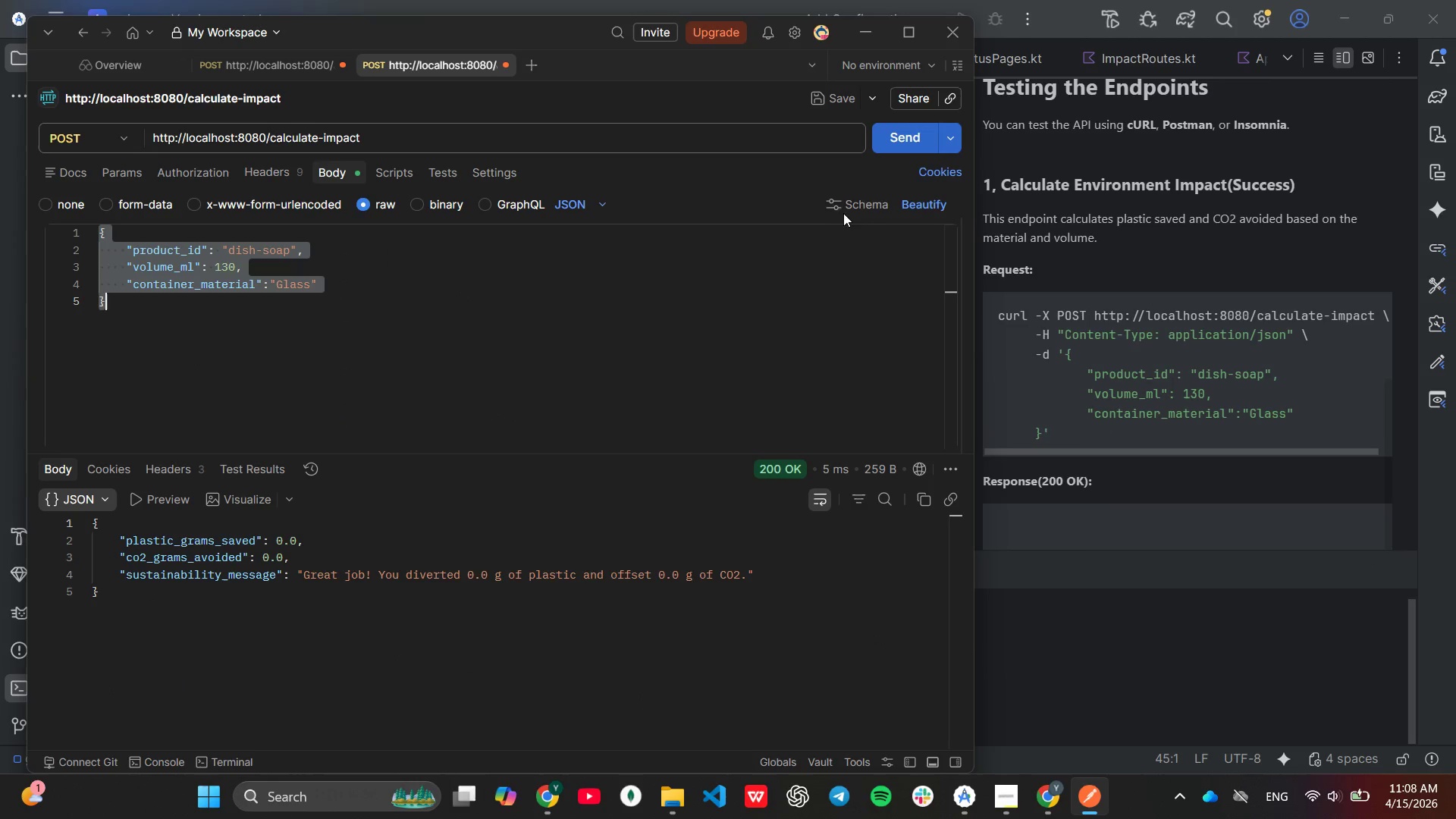 
left_click([902, 134])
 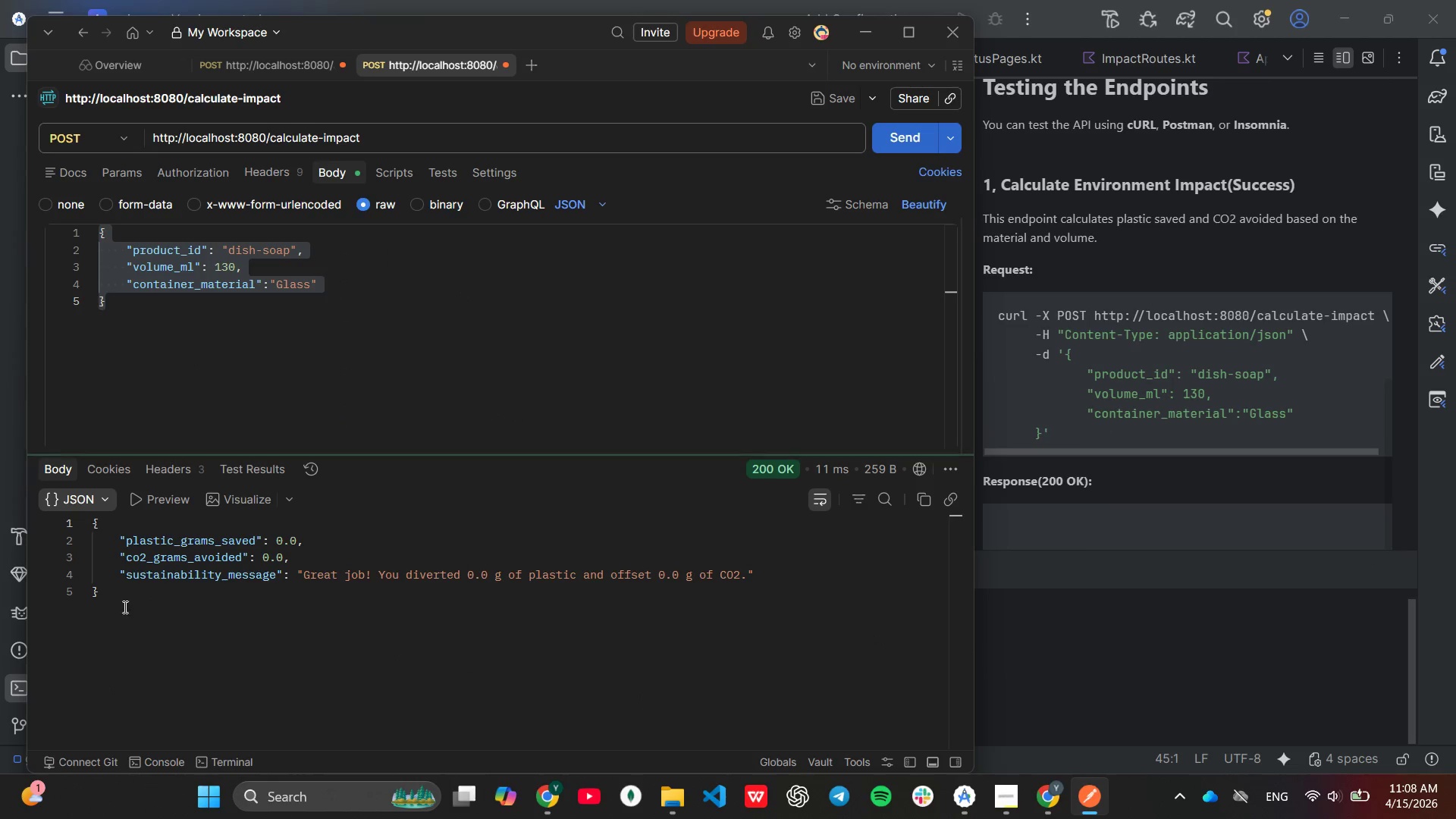 
left_click_drag(start_coordinate=[115, 594], to_coordinate=[89, 532])
 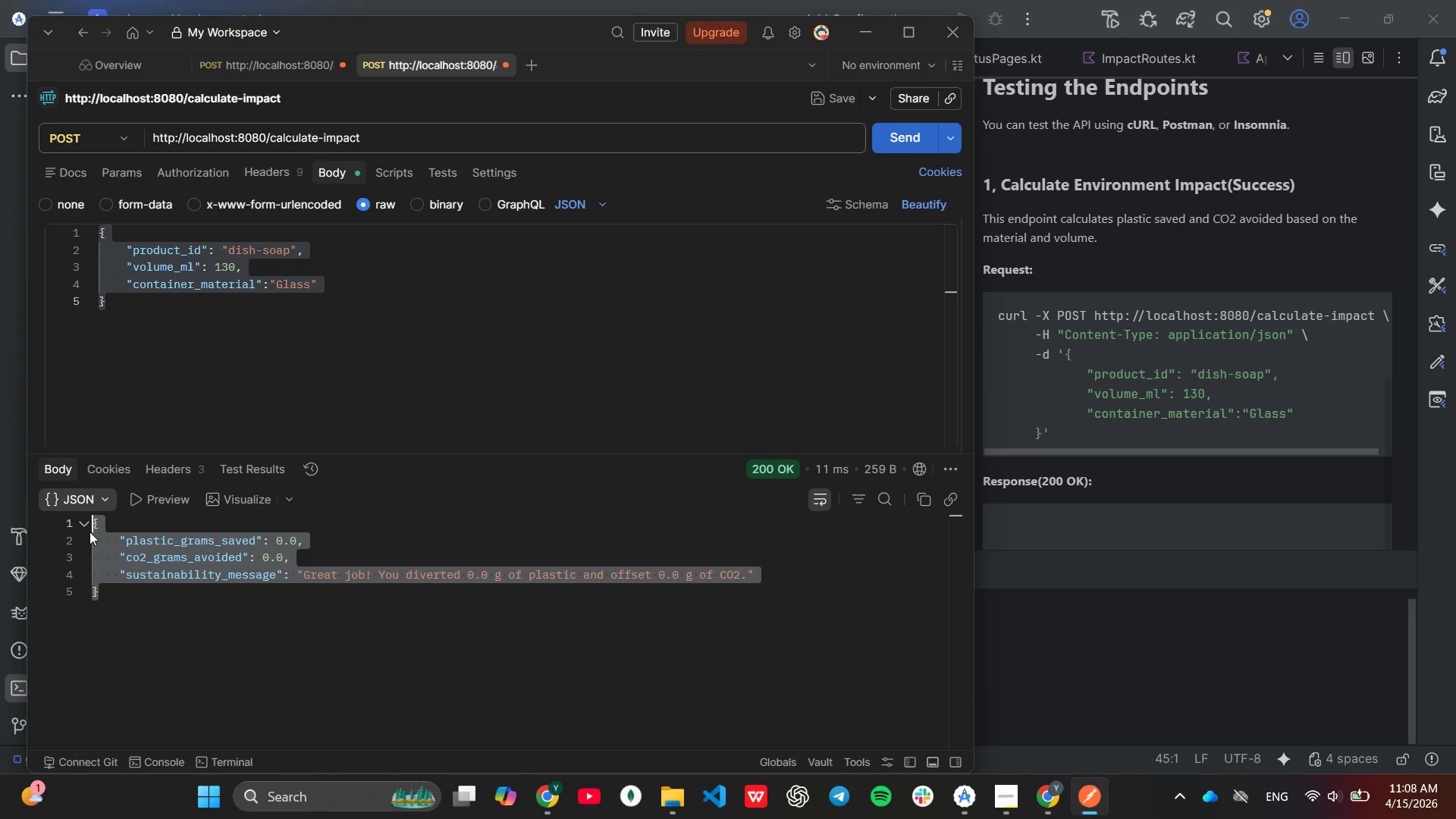 
key(Control+C)
 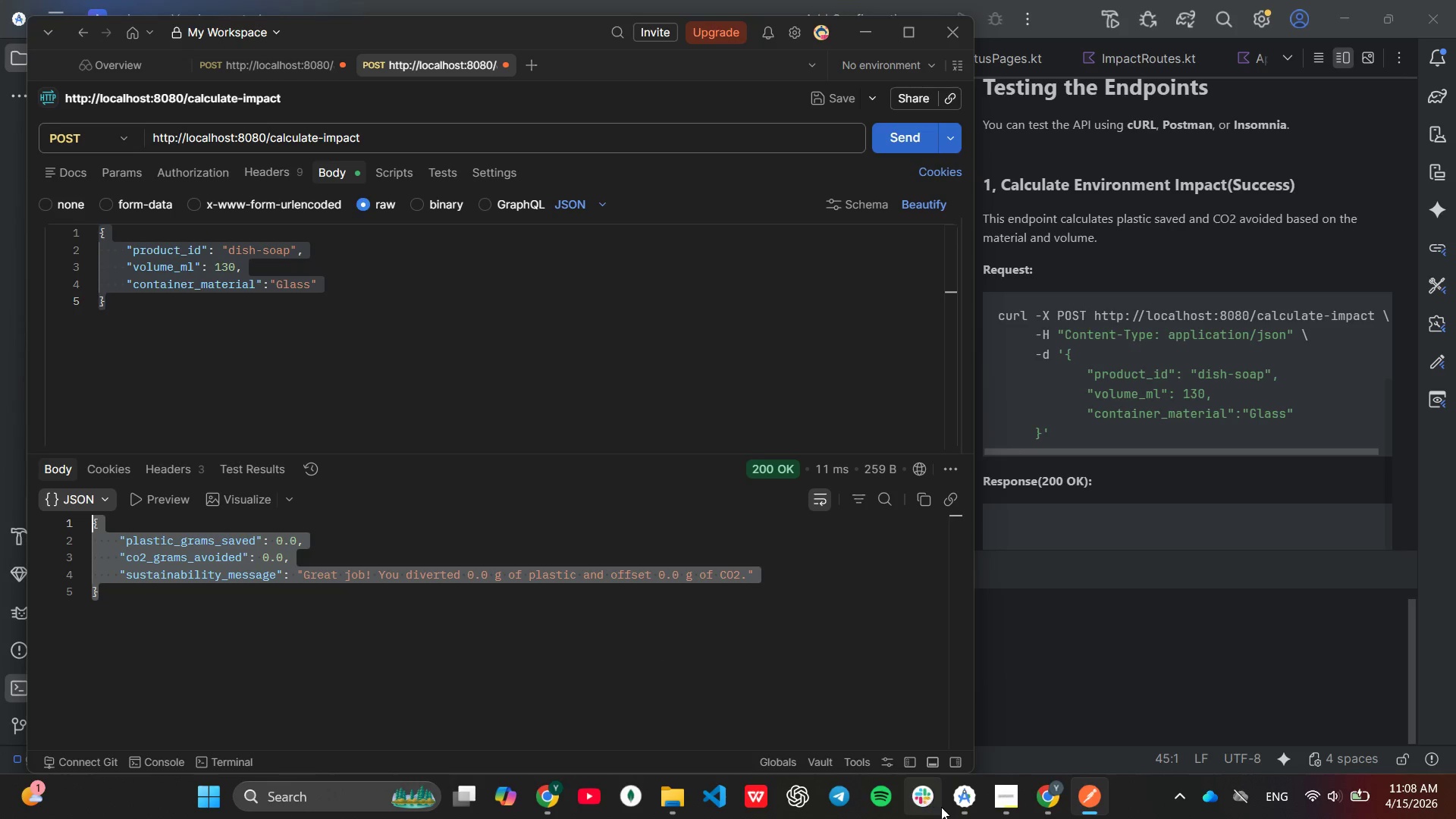 
left_click([949, 808])
 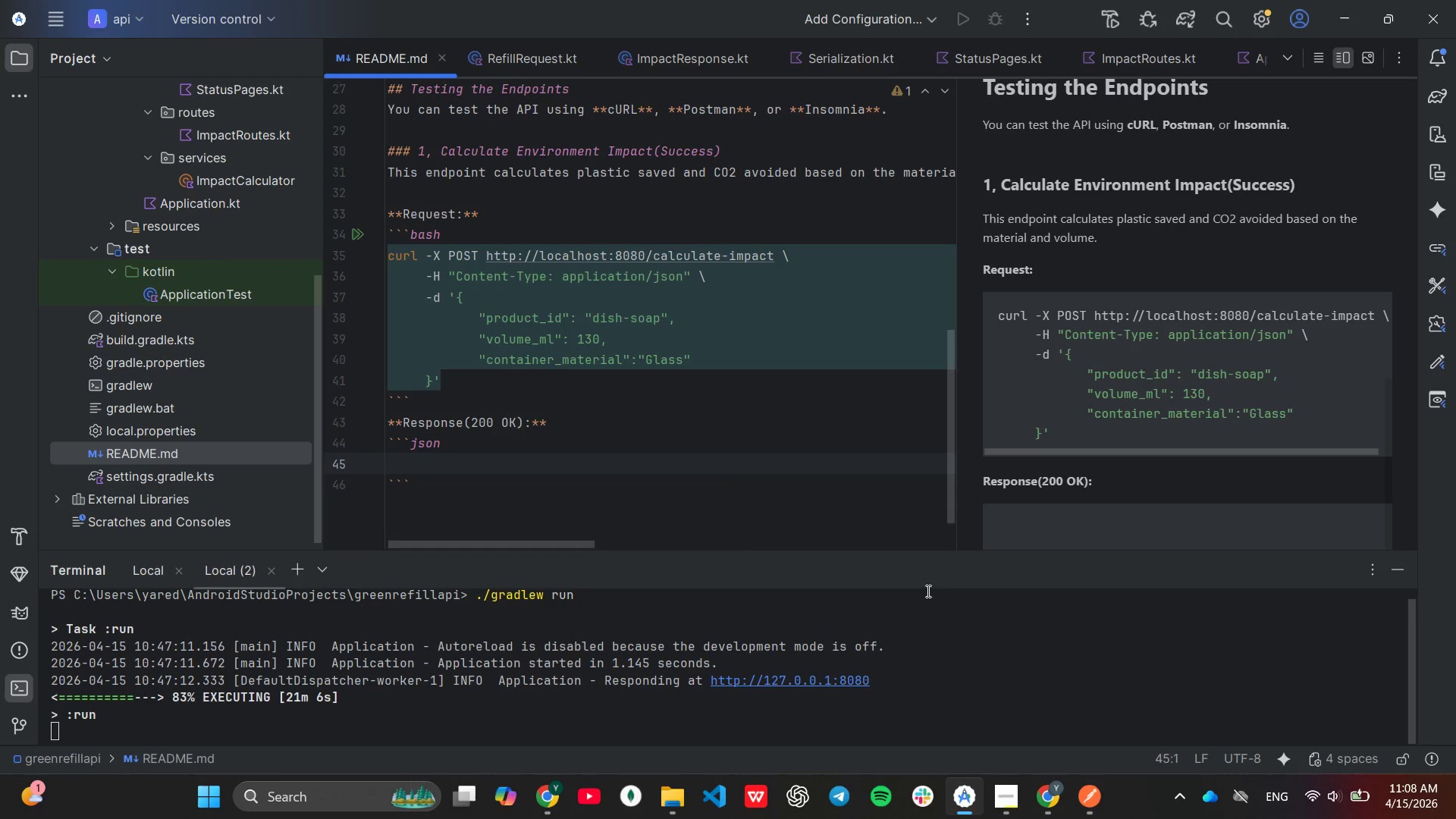 
key(Control+V)
 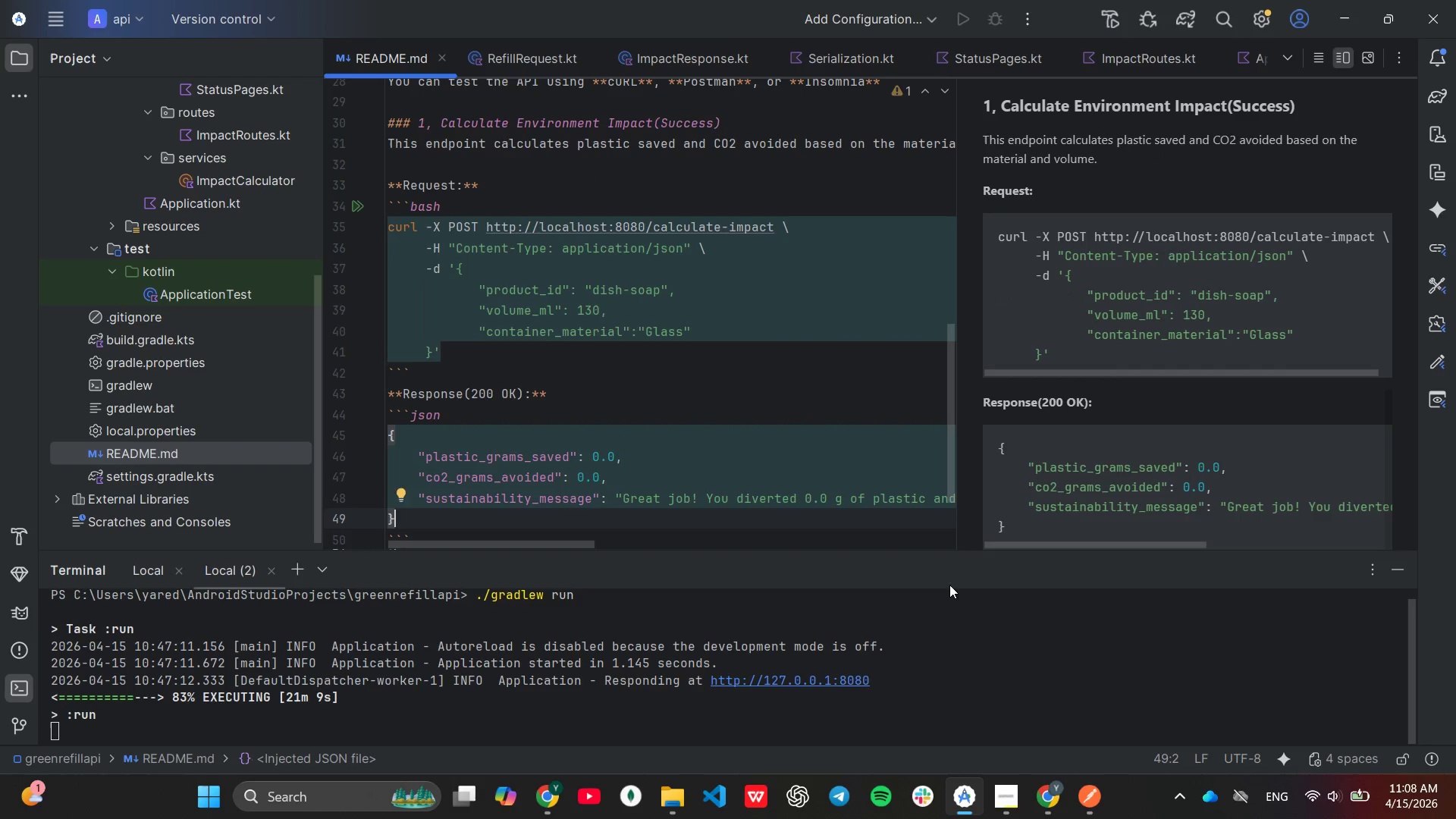 
scroll: coordinate [733, 462], scroll_direction: down, amount: 2.0
 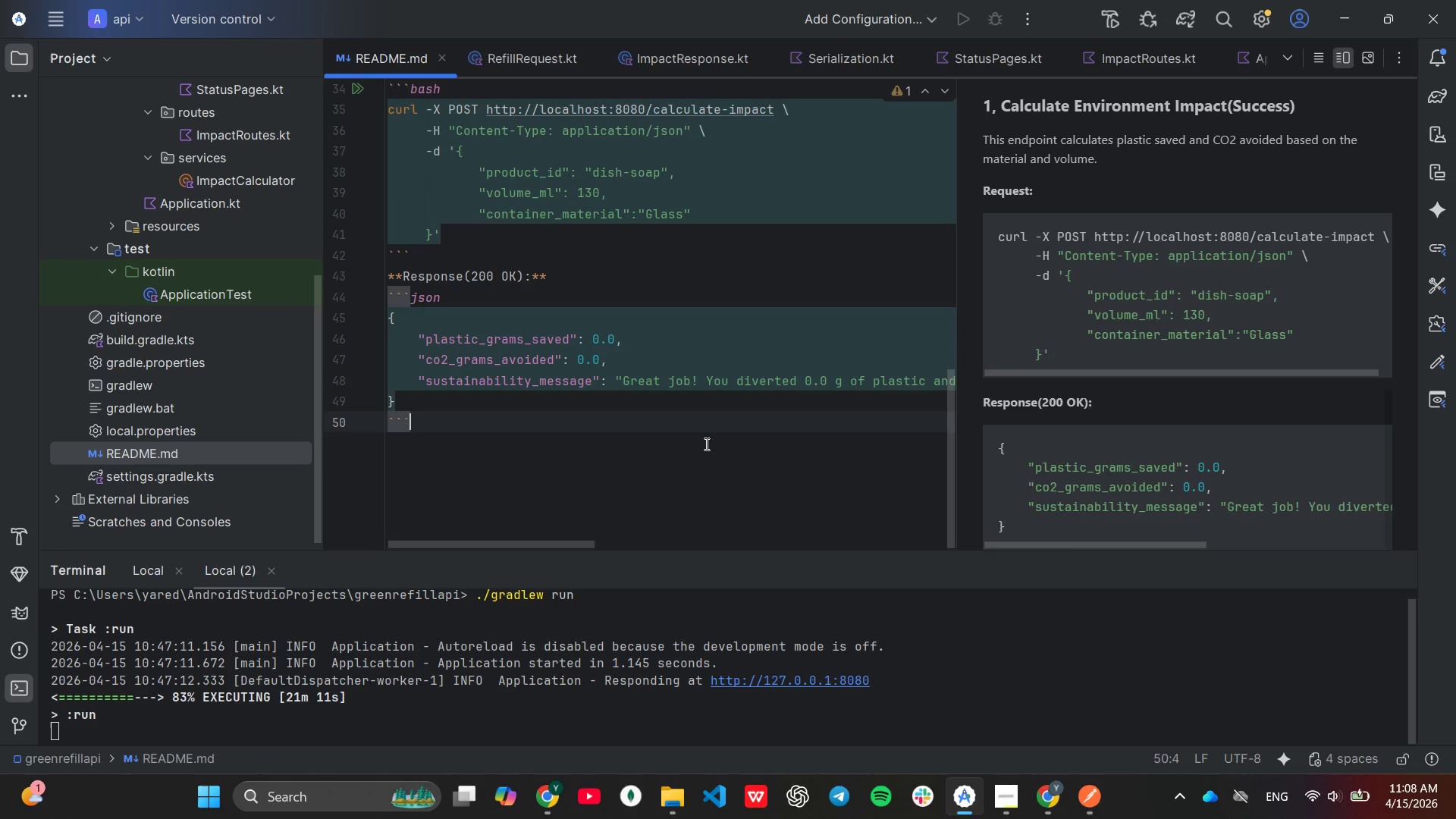 
scroll: coordinate [705, 444], scroll_direction: up, amount: 3.0
 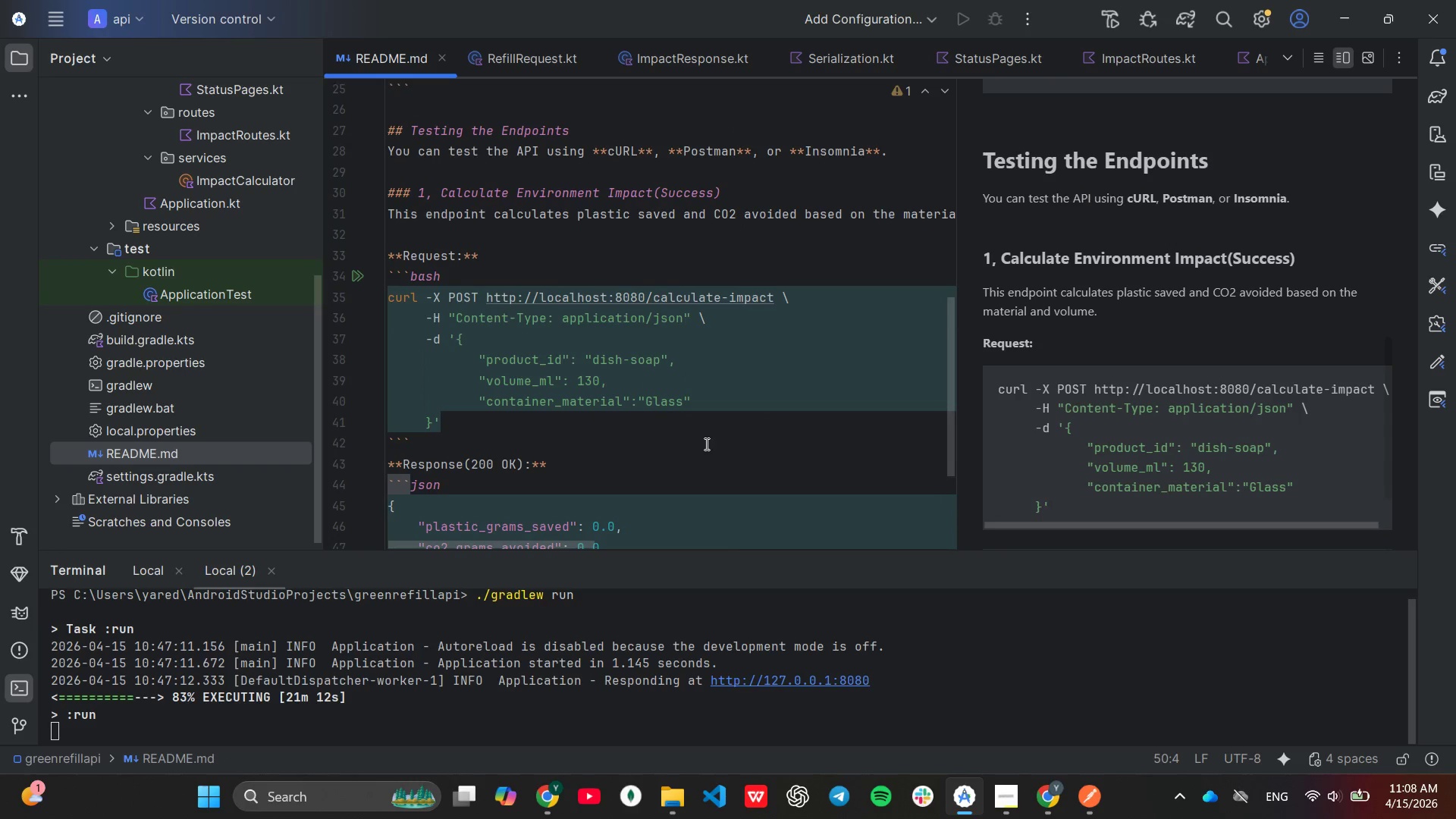 
scroll: coordinate [705, 444], scroll_direction: down, amount: 4.0
 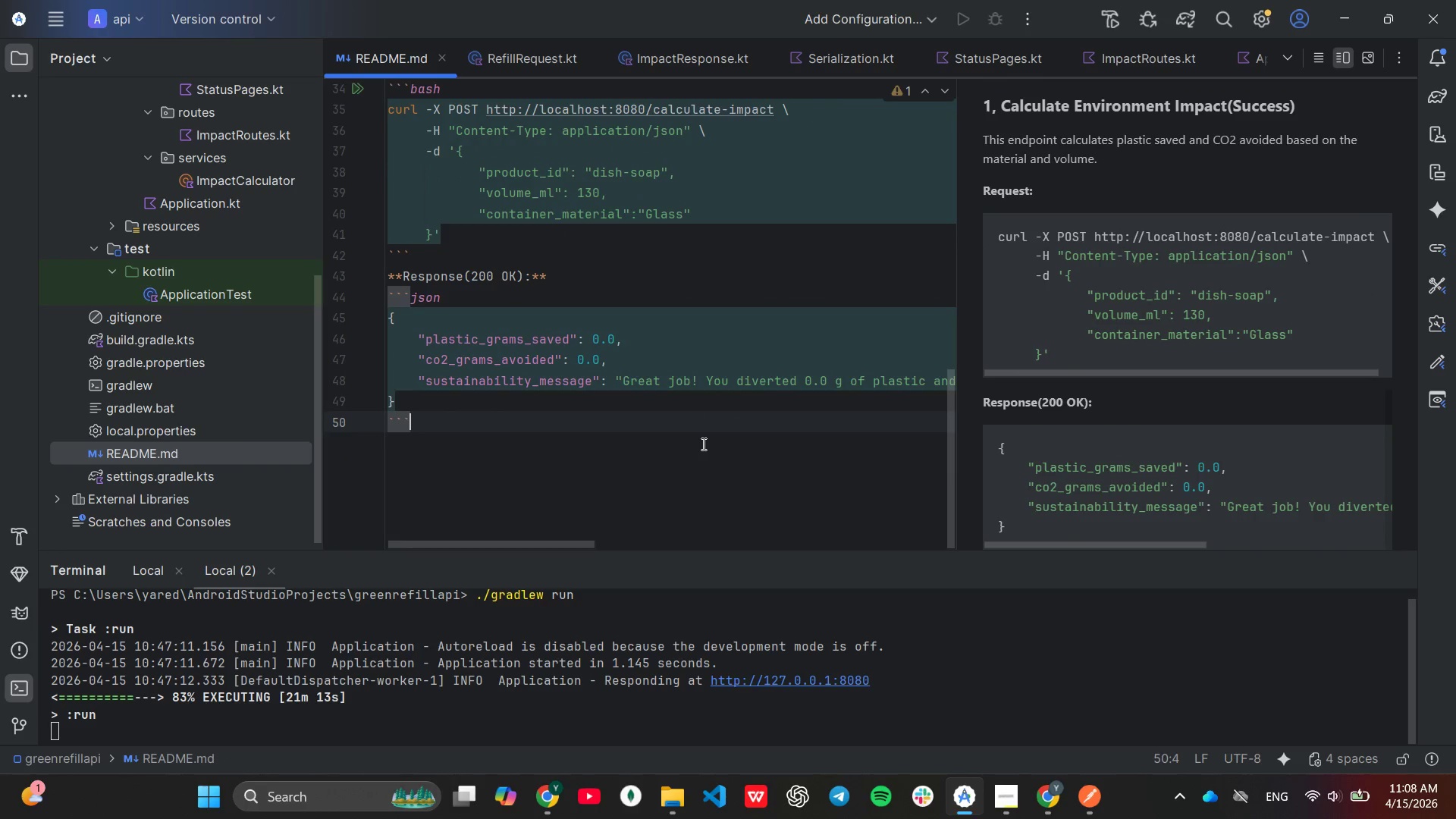 
left_click([702, 444])
 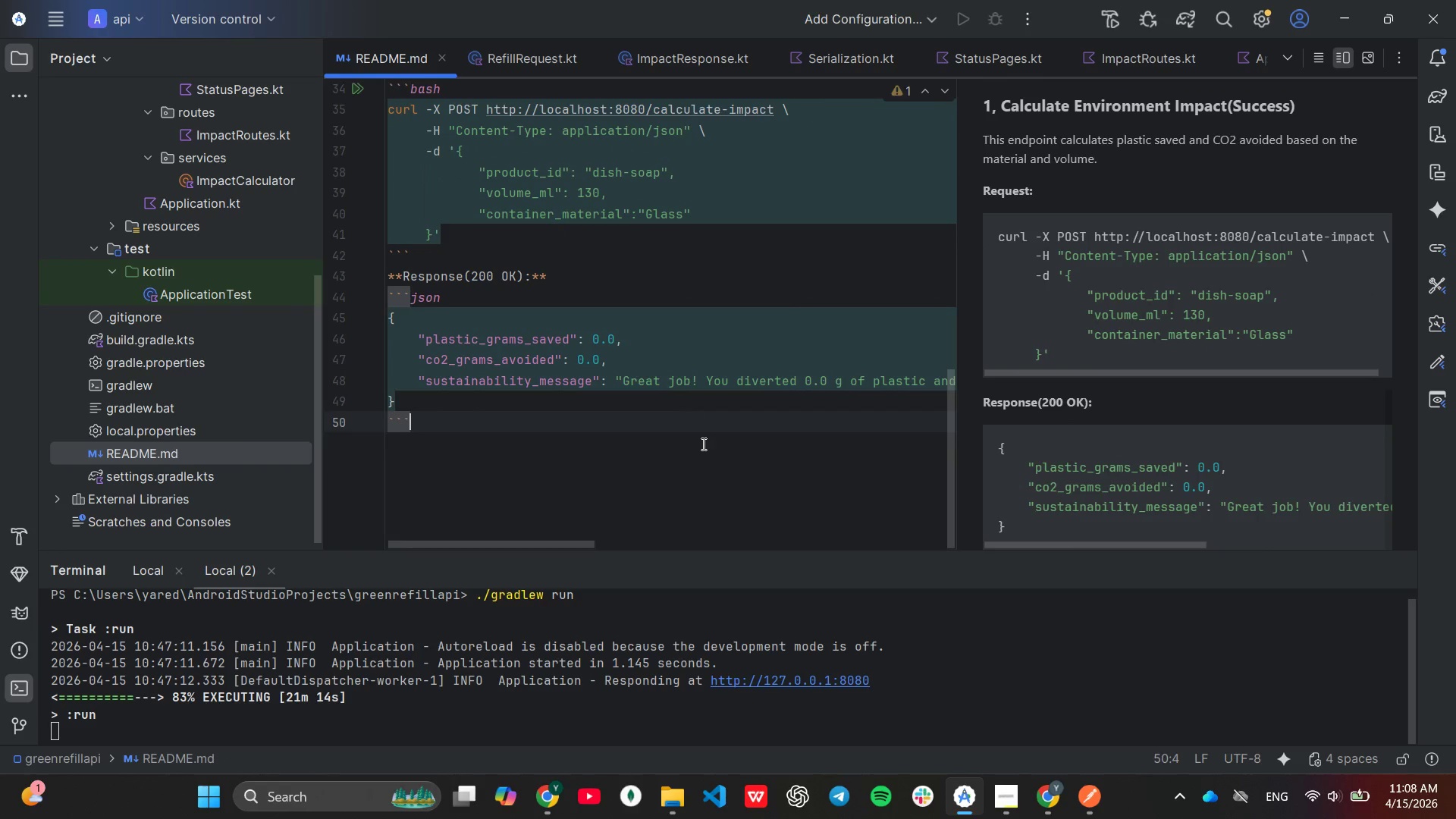 
key(Enter)
 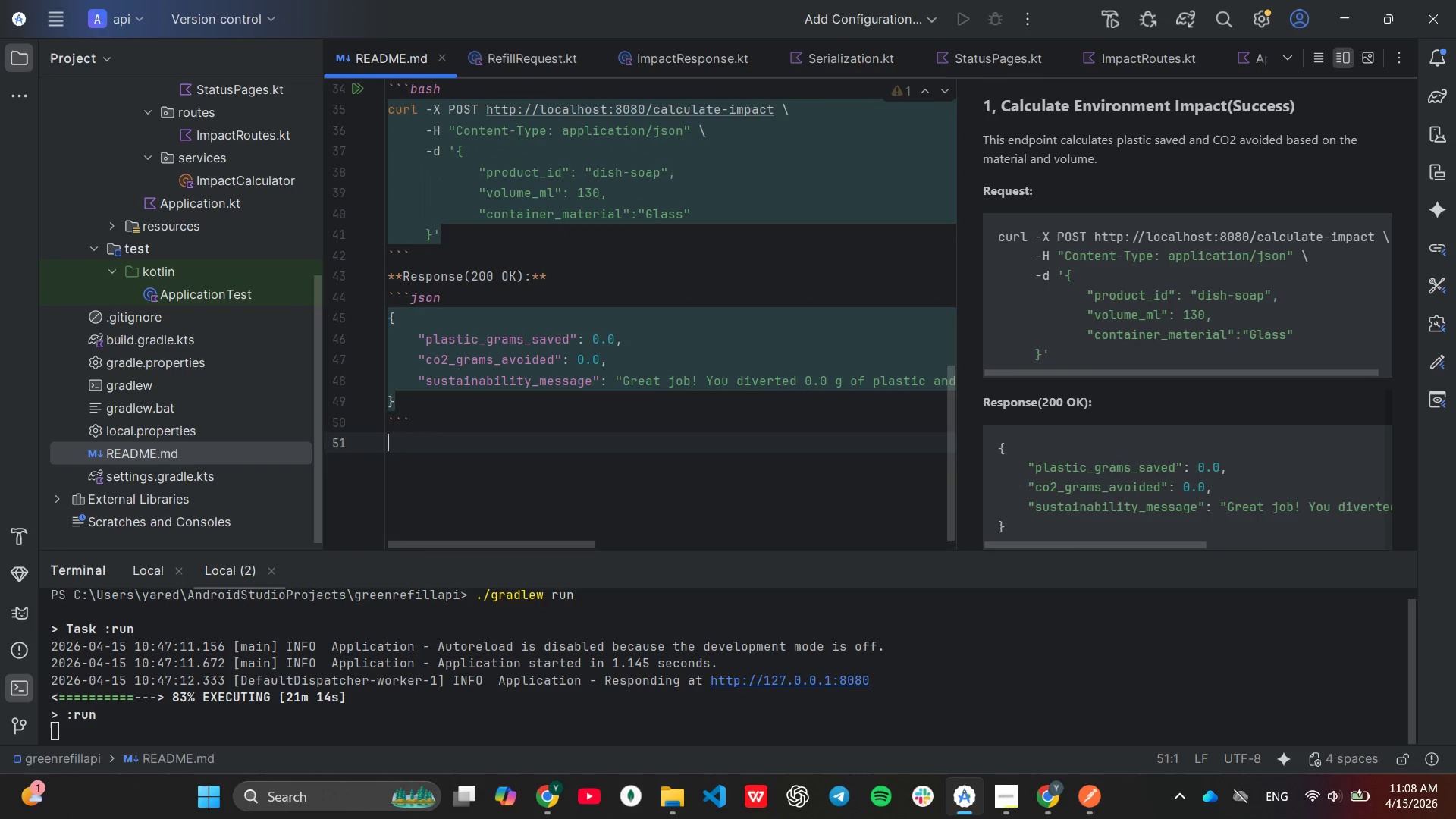 
key(Enter)
 